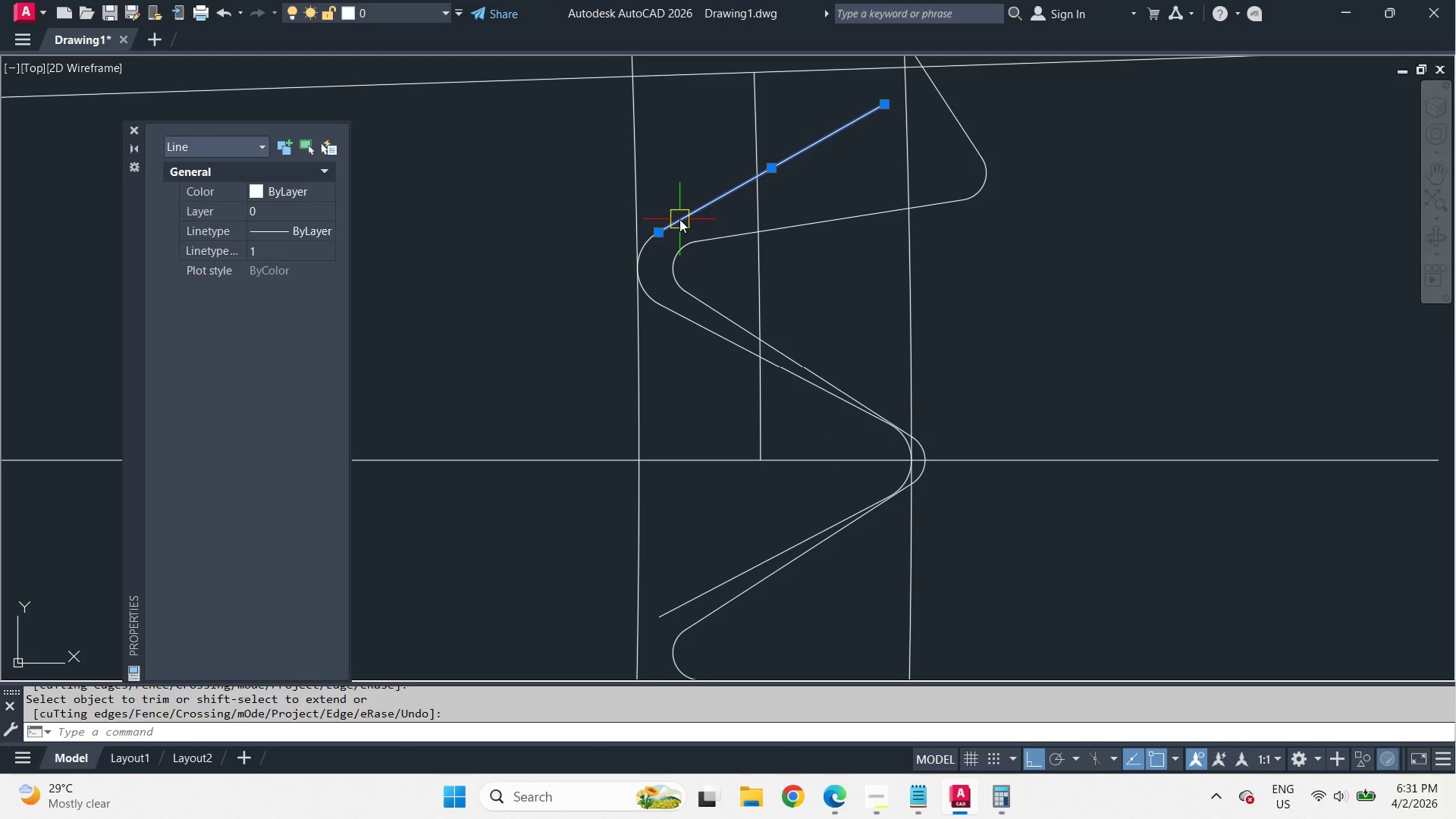 
key(E)
 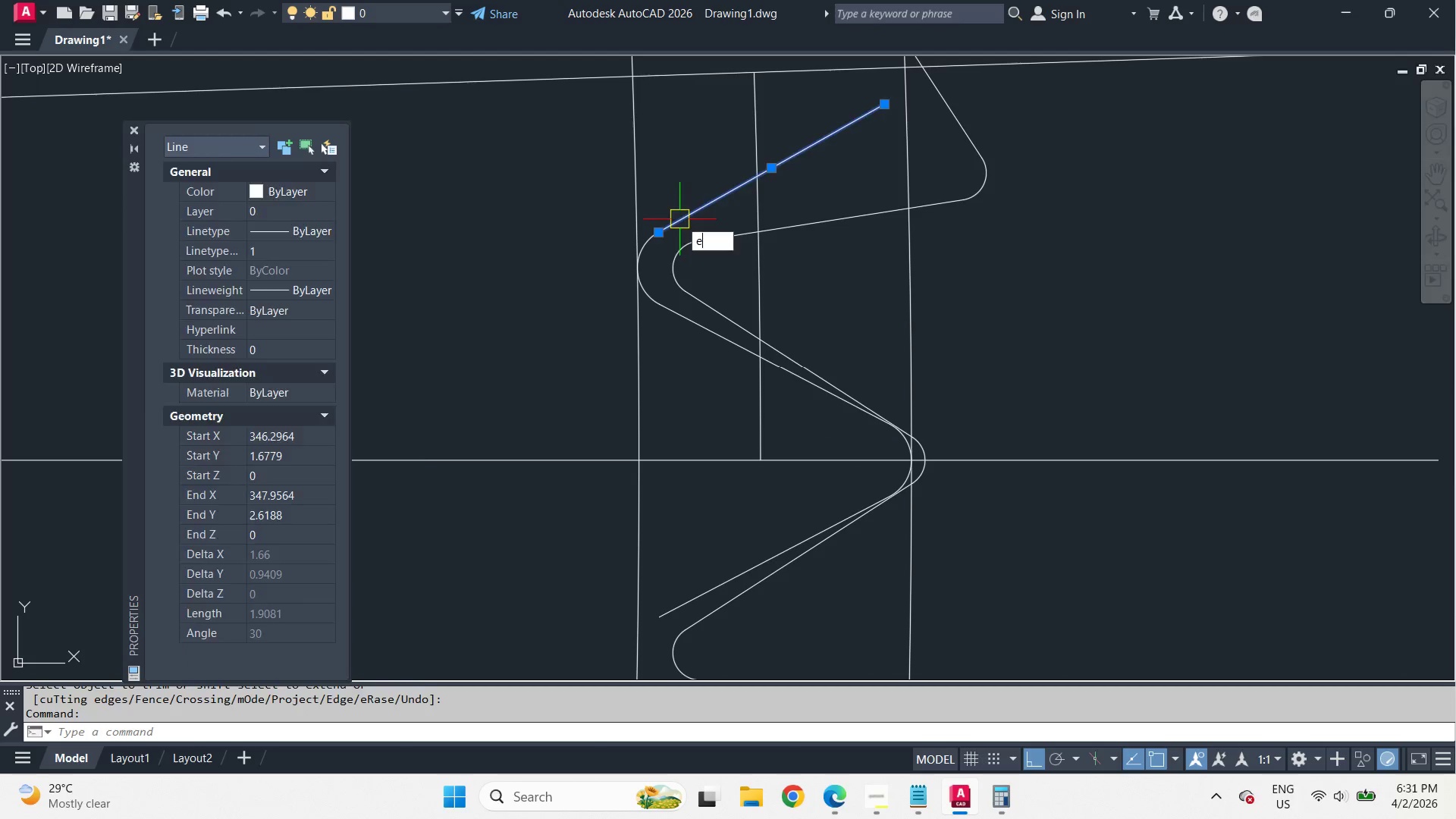 
key(Space)
 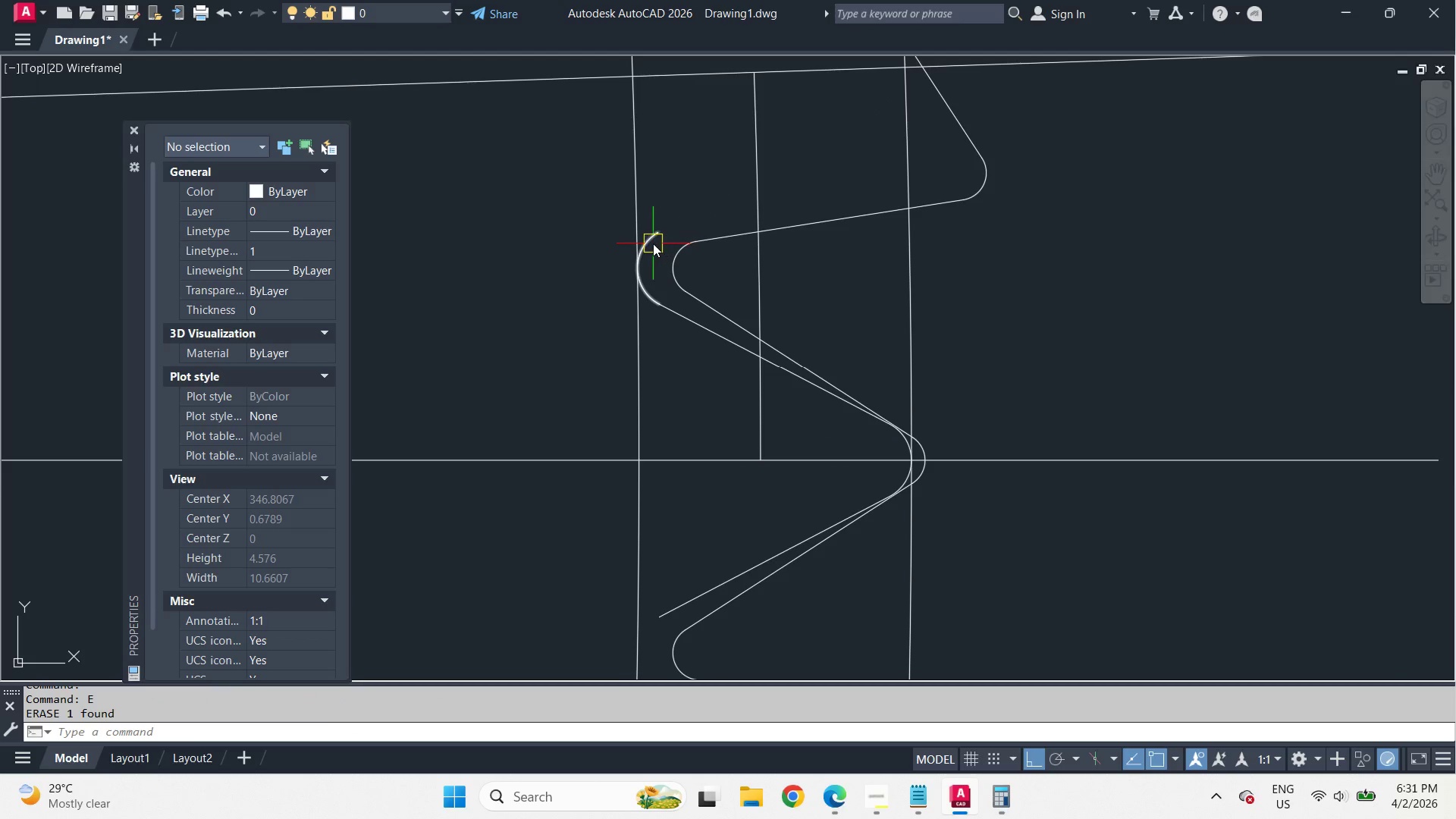 
left_click([653, 243])
 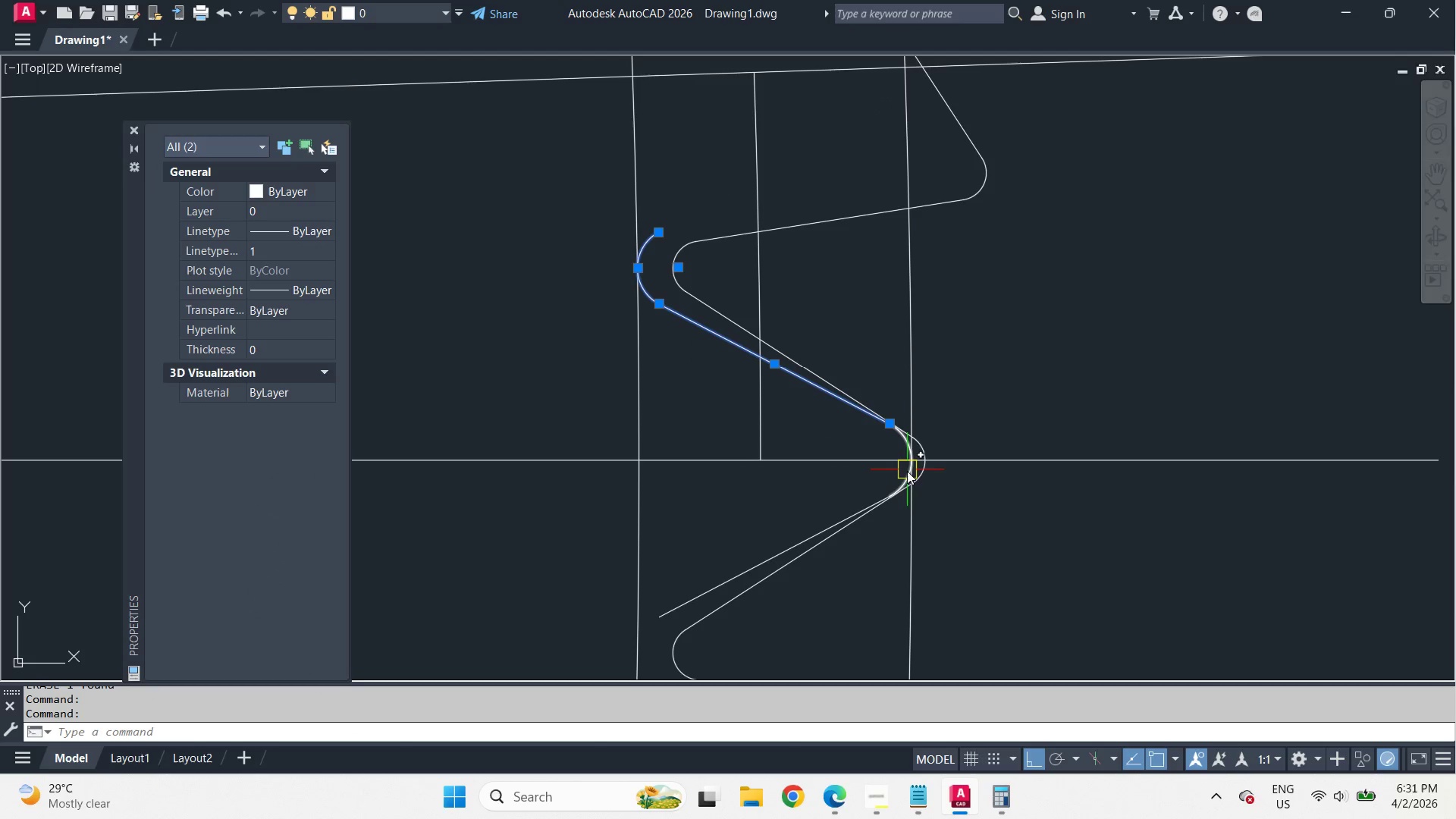 
left_click([907, 478])
 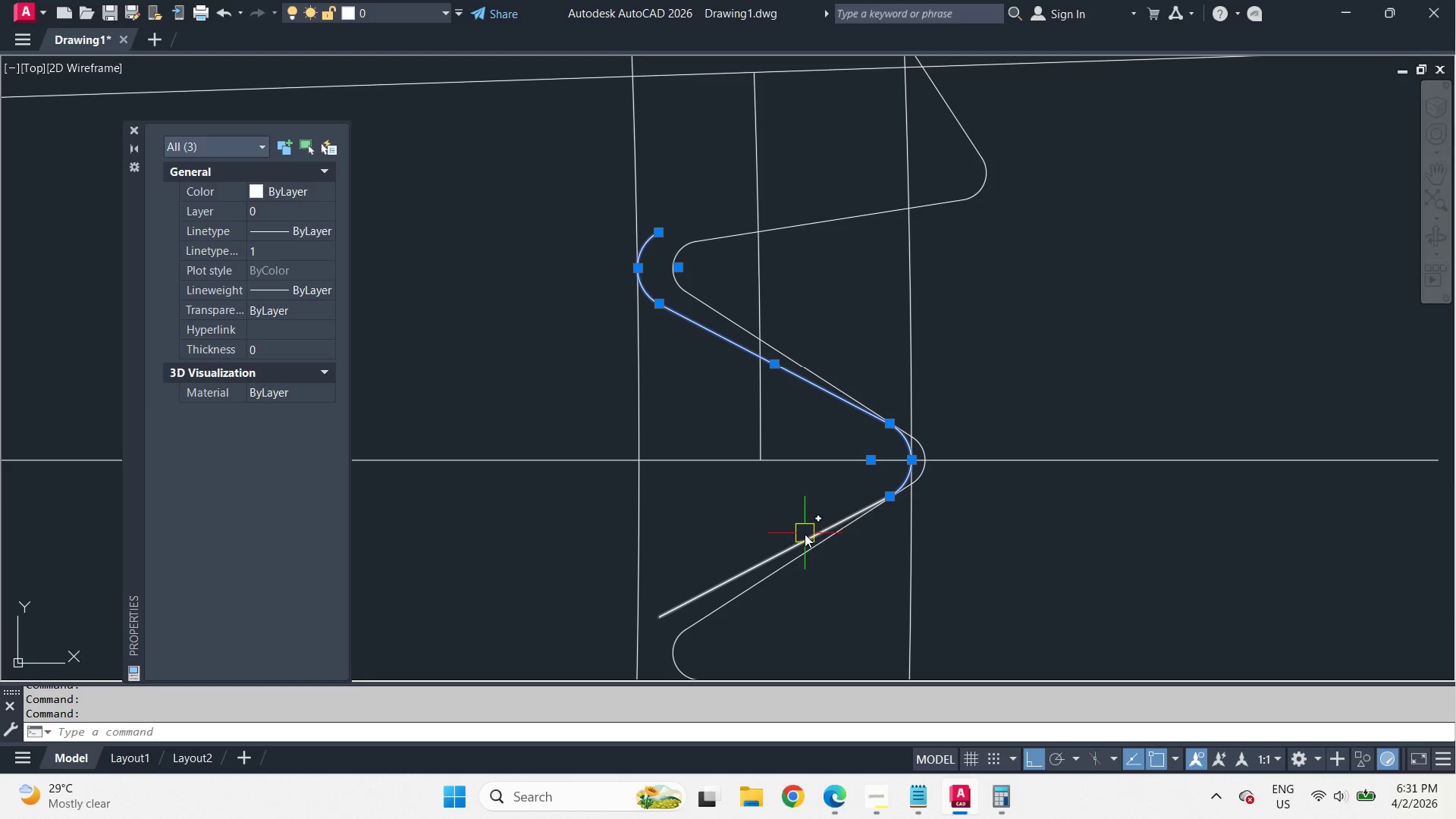 
left_click([804, 536])
 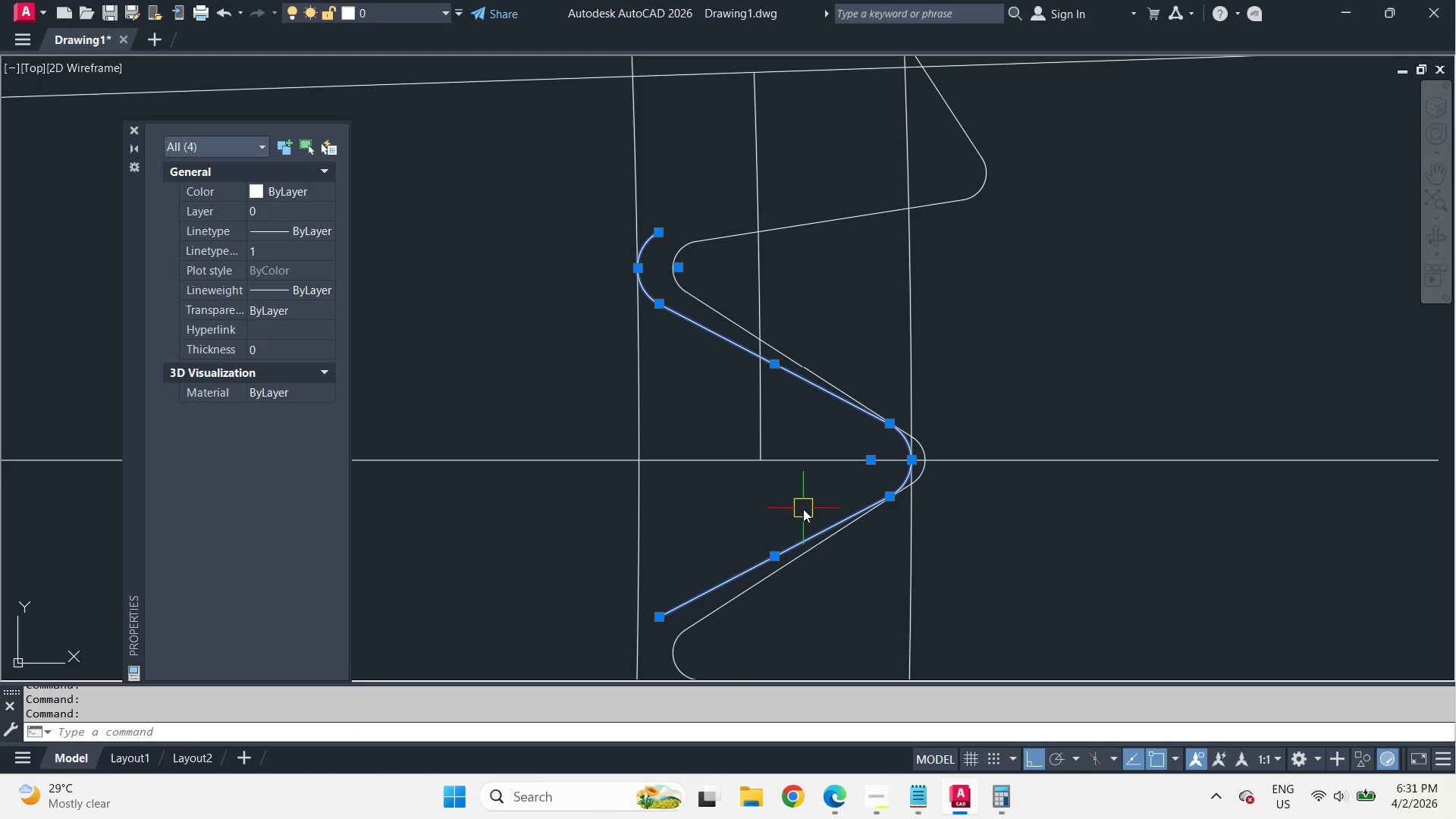 
key(J)
 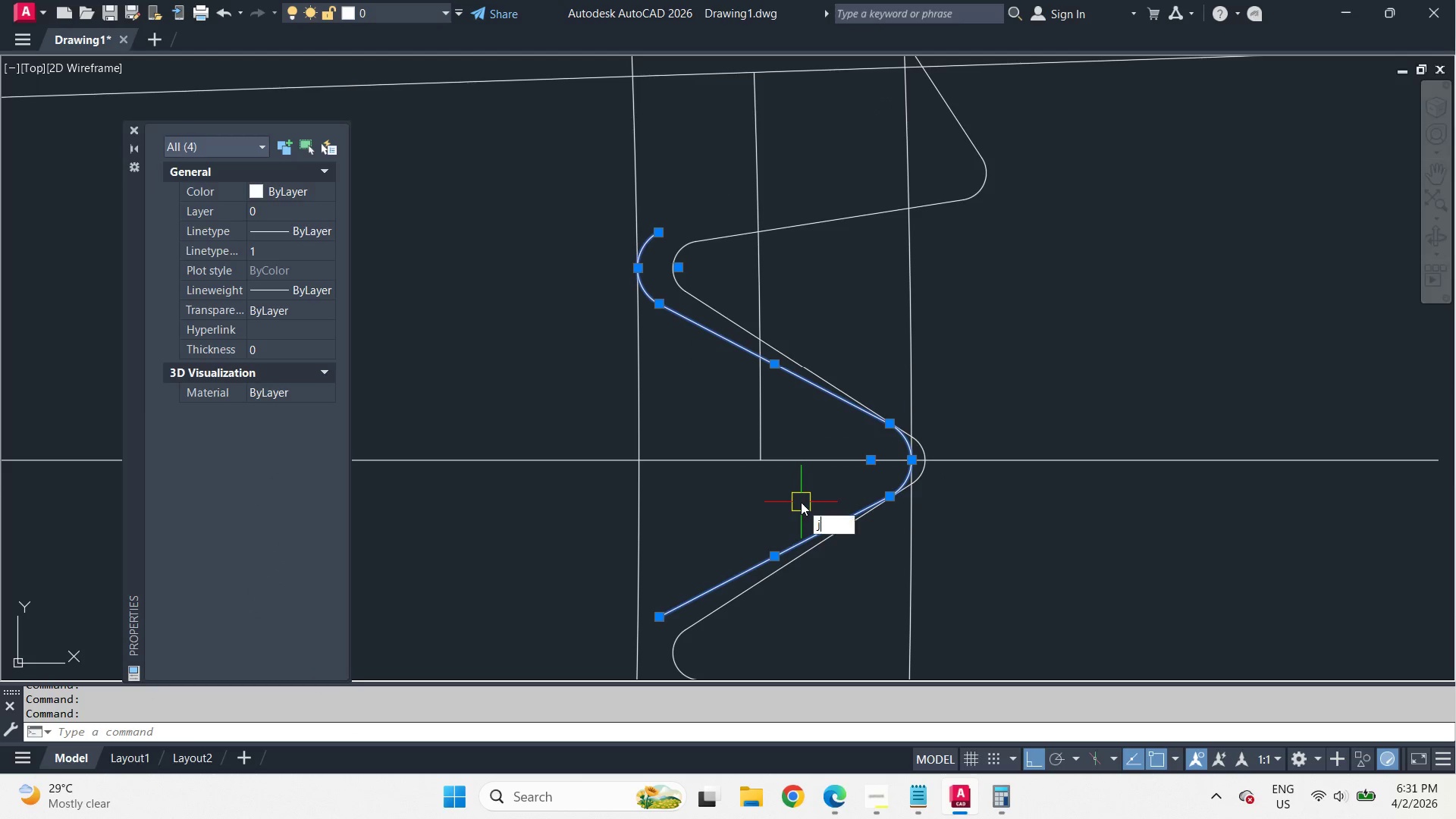 
key(Space)
 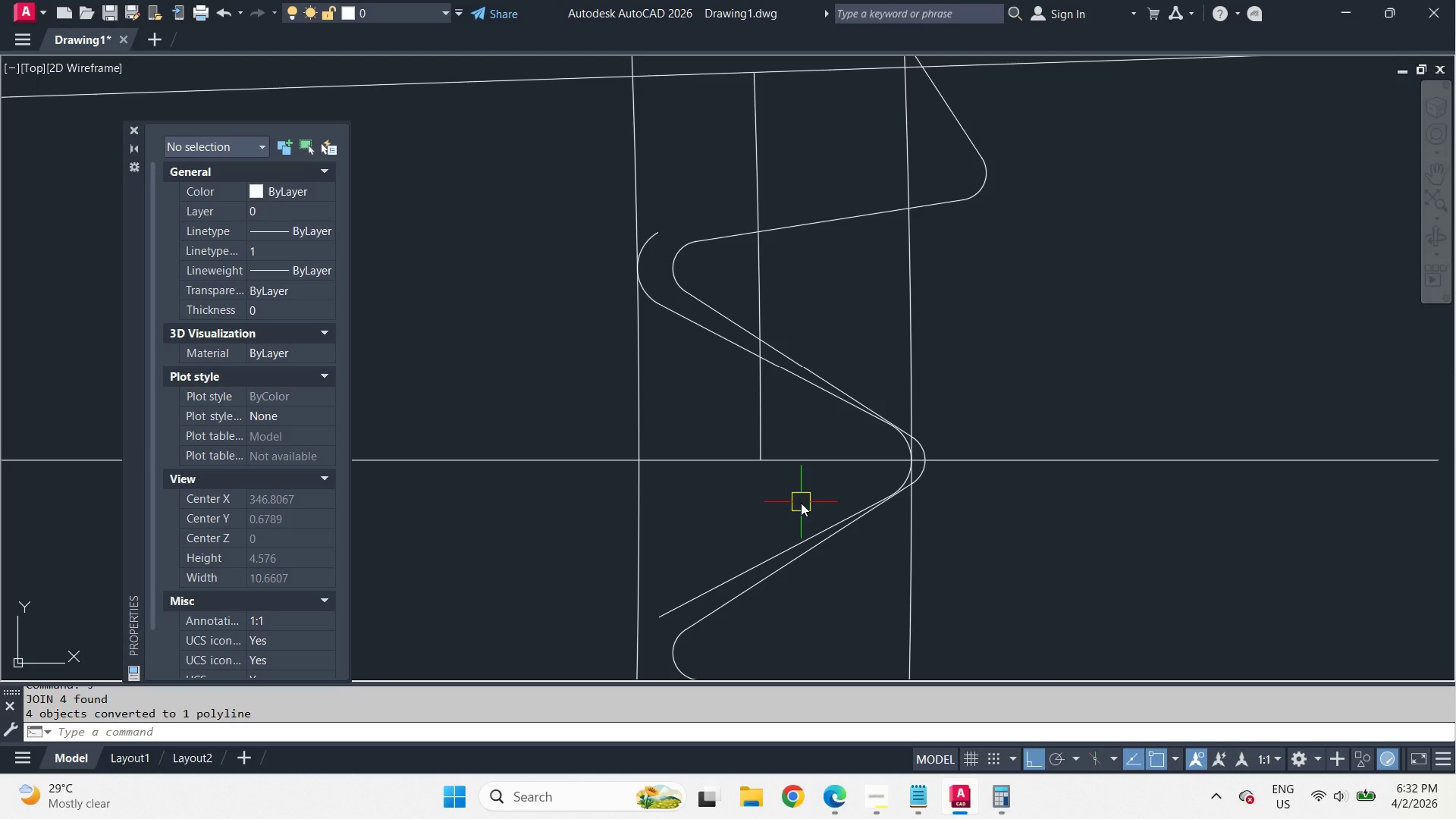 
wait(28.56)
 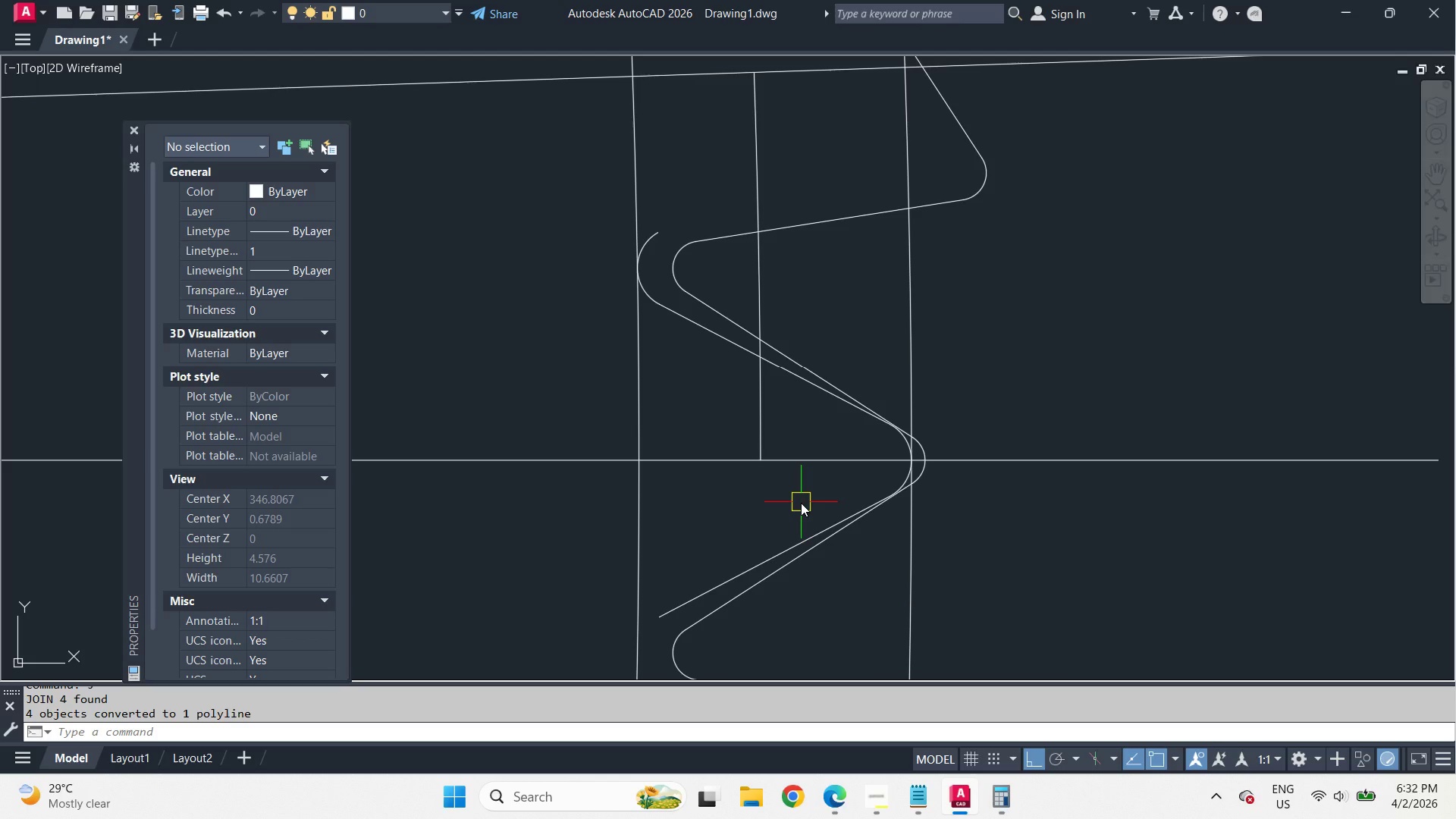 
scroll: coordinate [864, 337], scroll_direction: down, amount: 4.0
 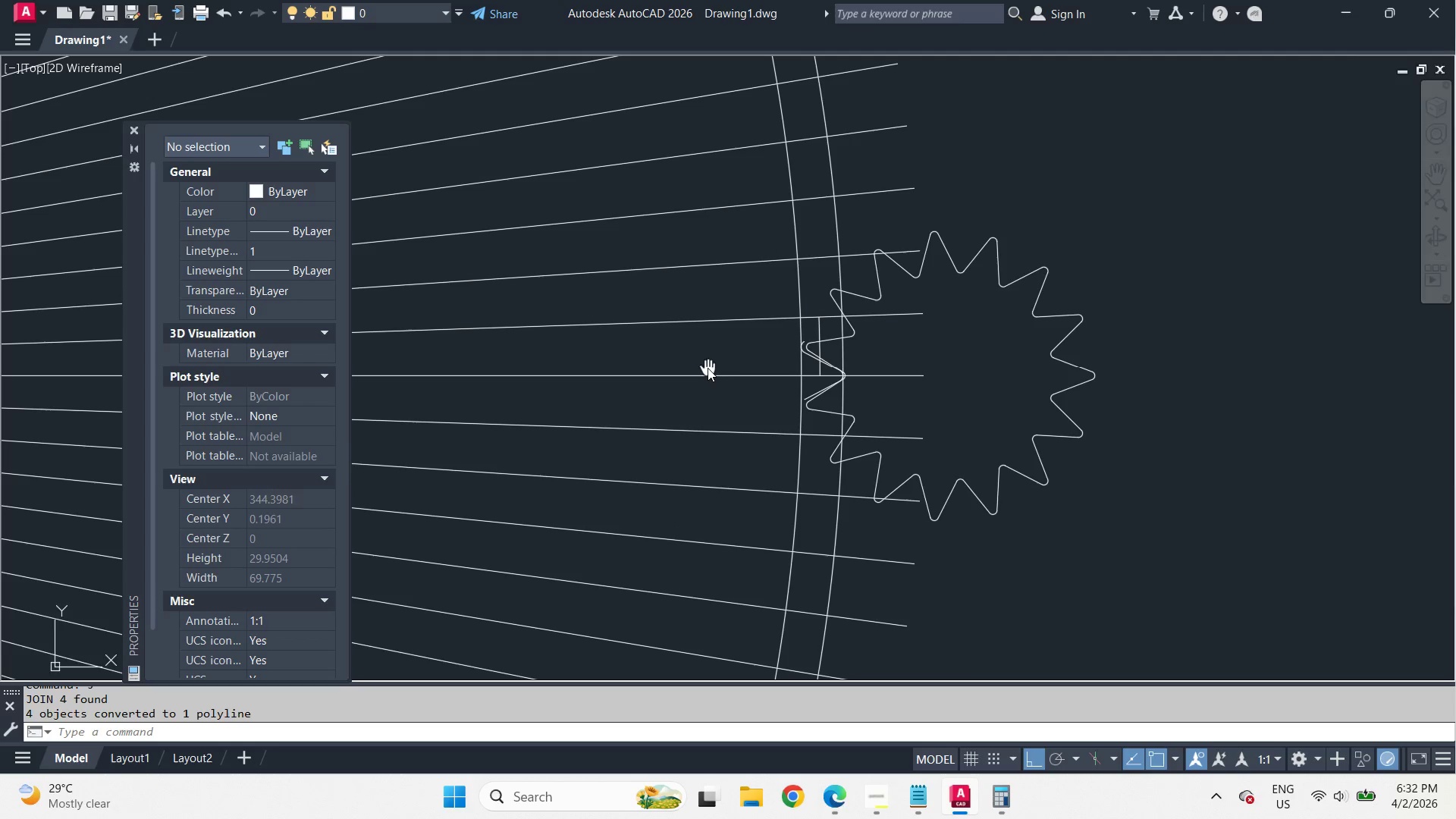 
scroll: coordinate [870, 324], scroll_direction: up, amount: 1.0
 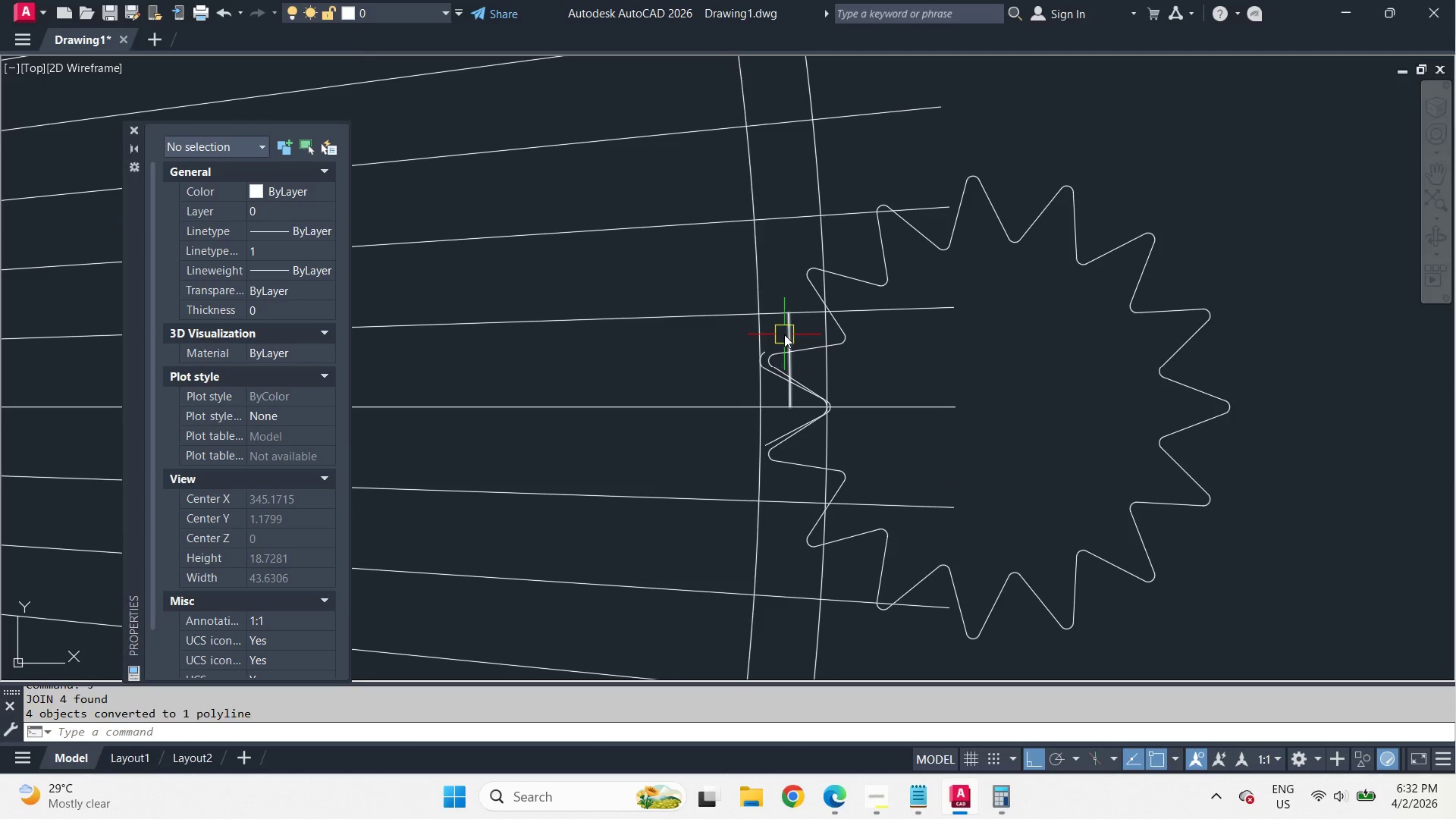 
left_click([784, 334])
 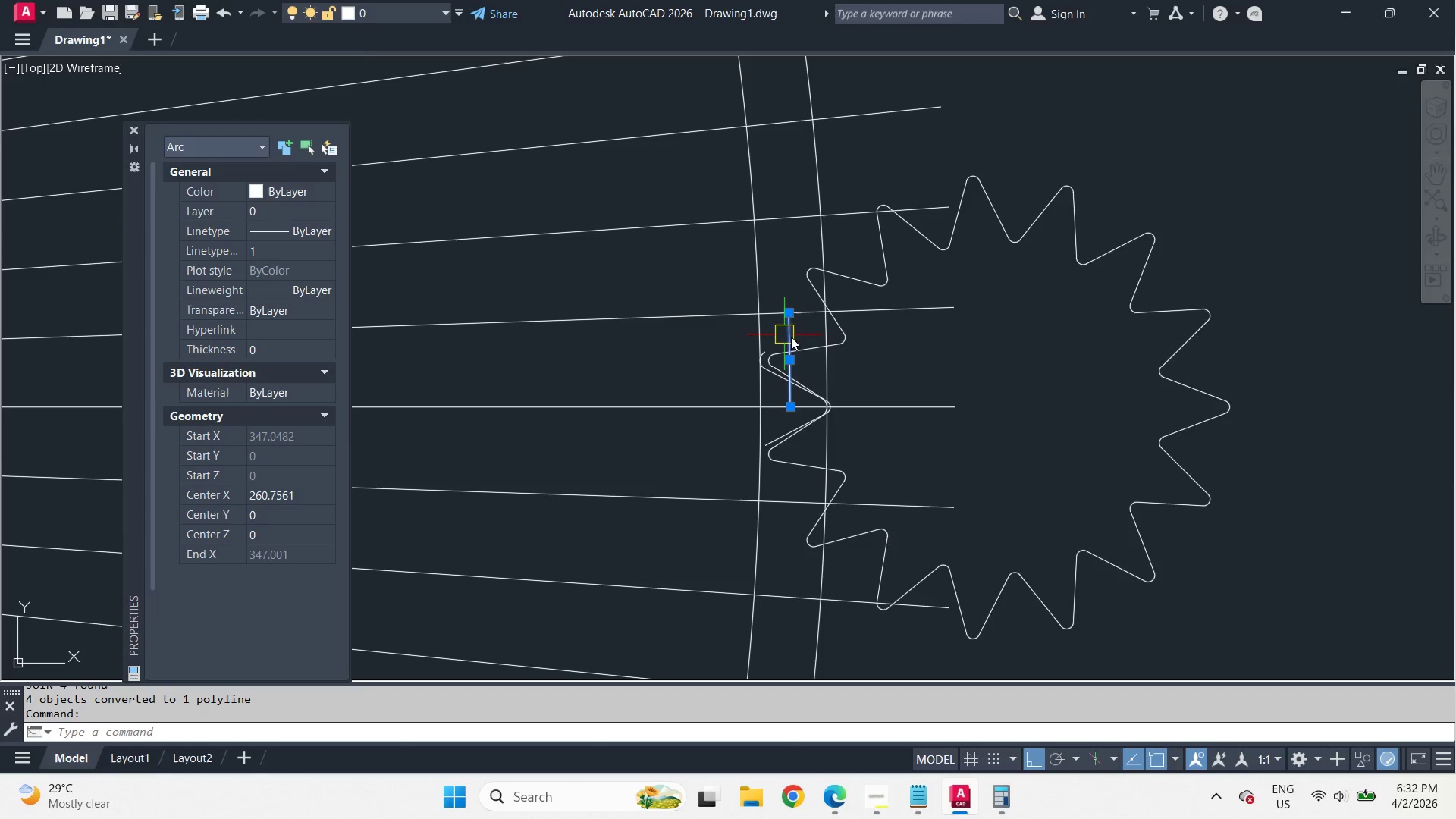 
key(E)
 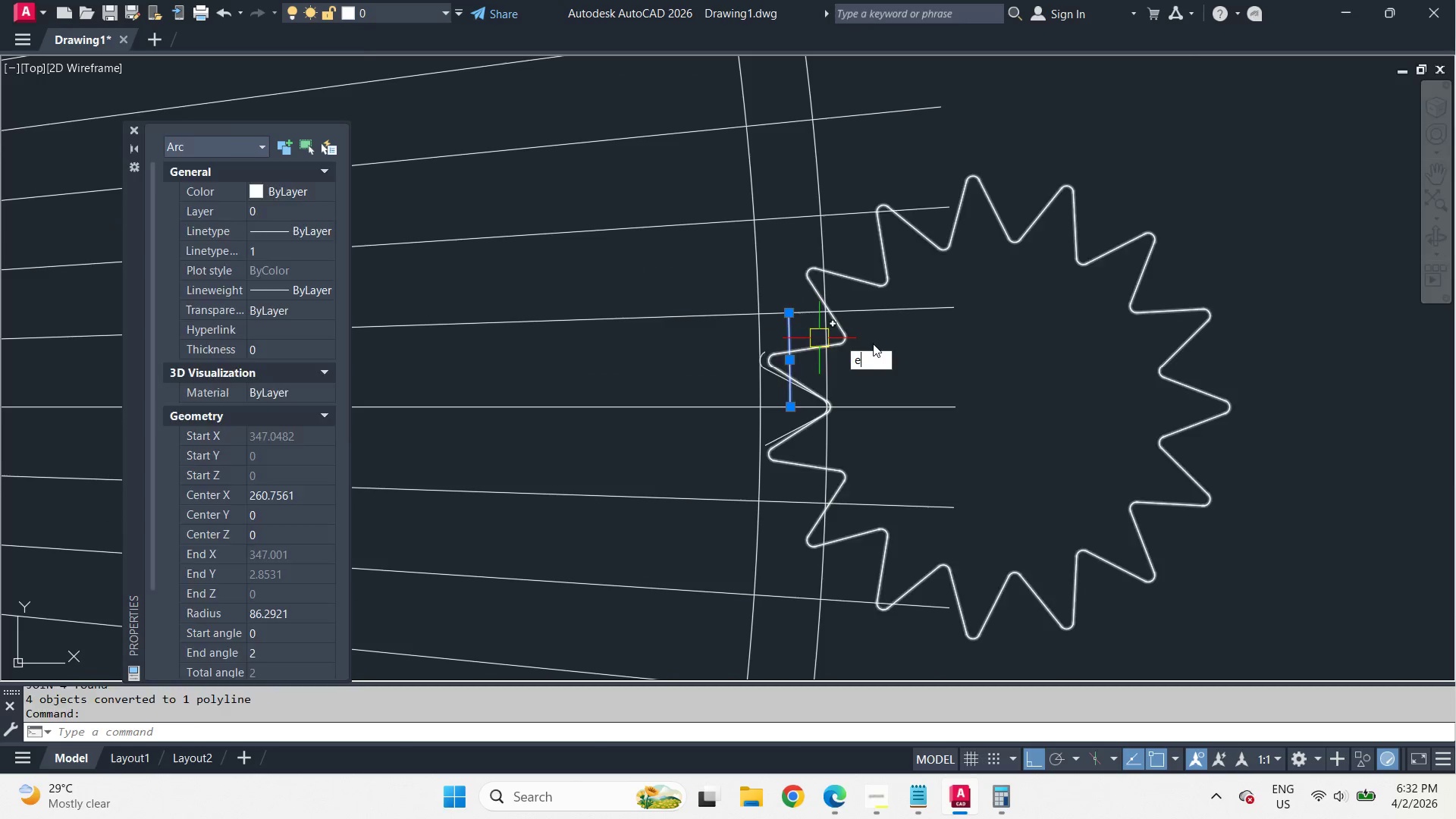 
key(Space)
 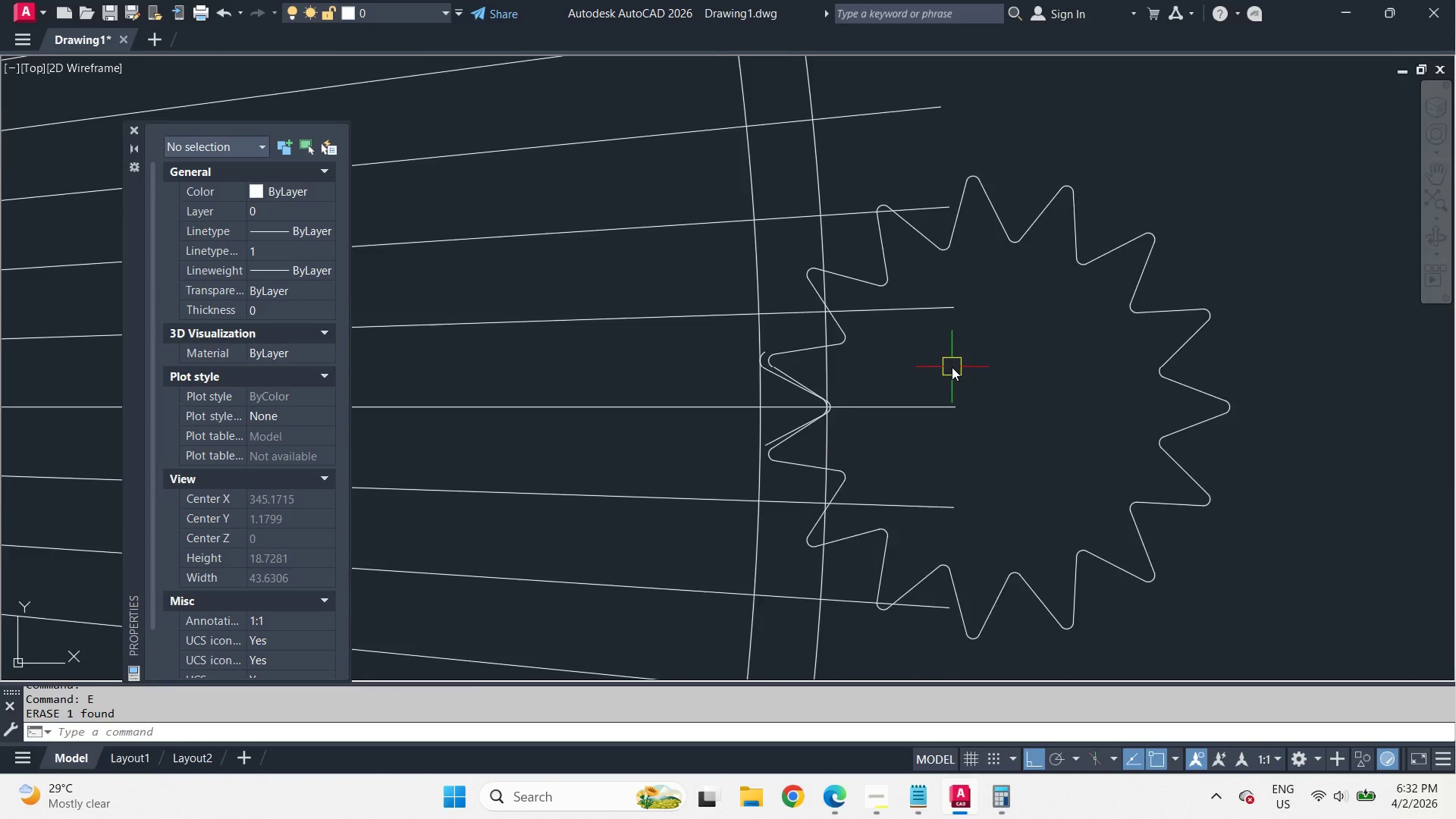 
scroll: coordinate [933, 375], scroll_direction: down, amount: 1.0
 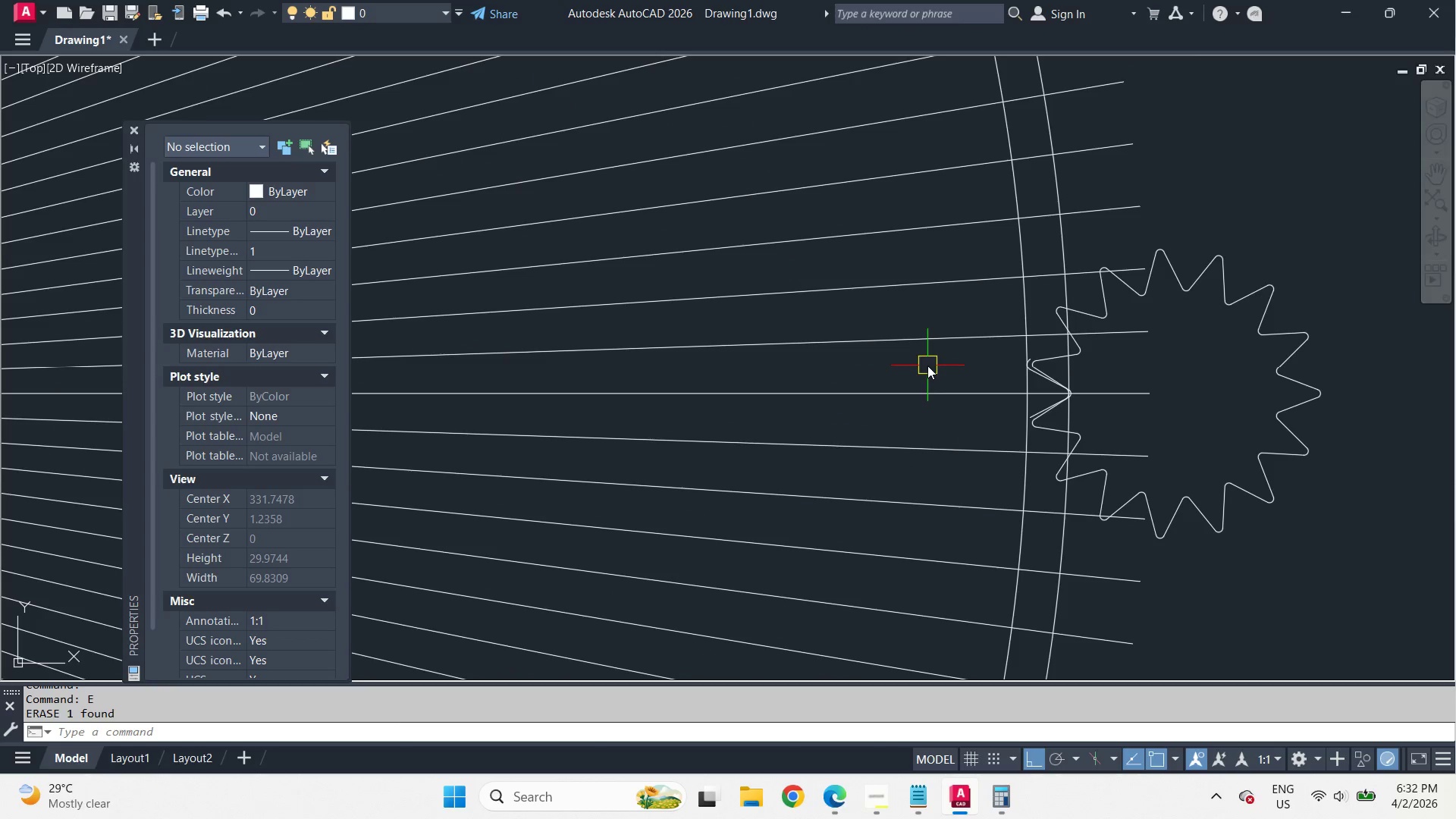 
left_click([927, 366])
 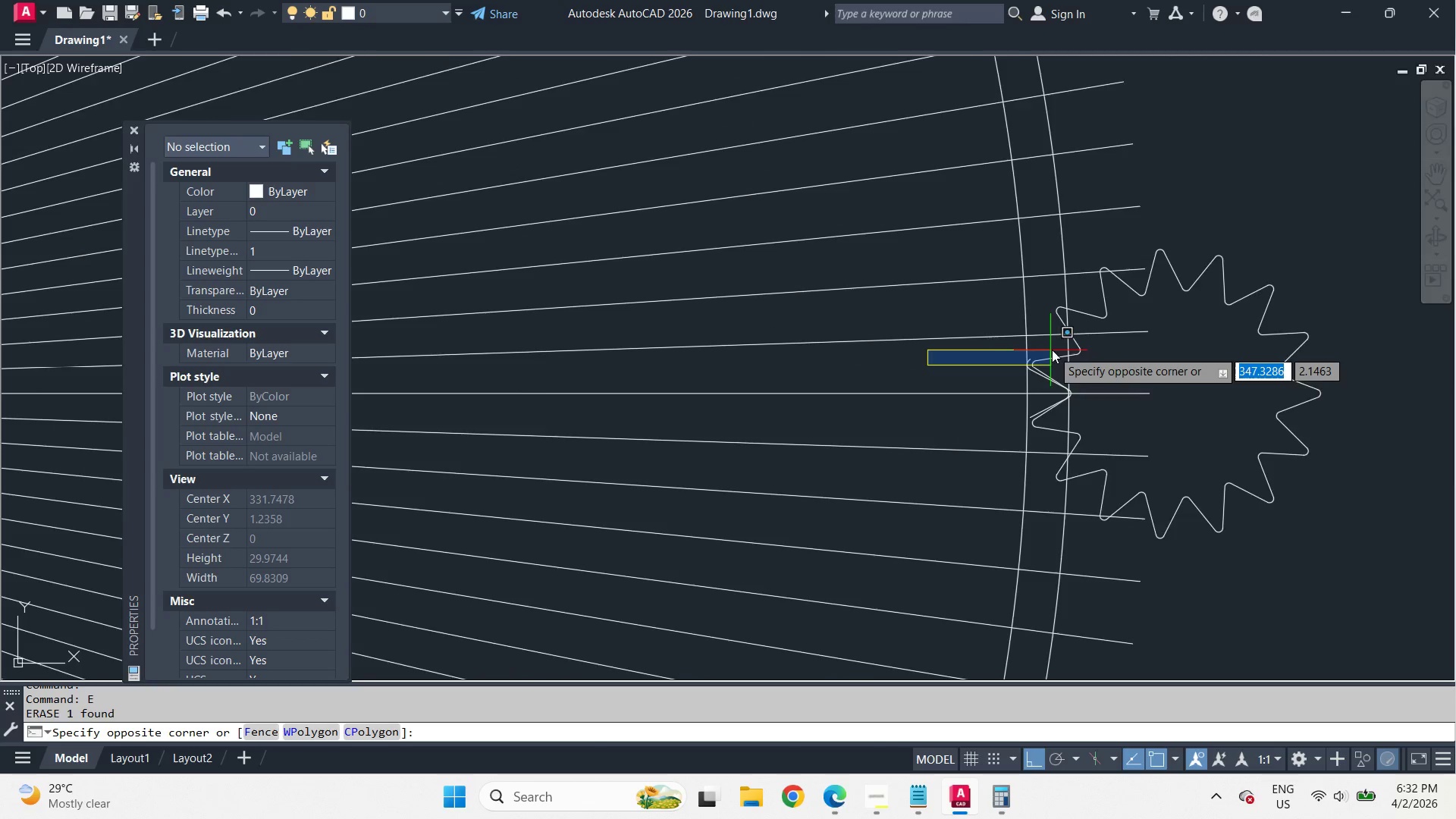 
scroll: coordinate [1057, 350], scroll_direction: down, amount: 3.0
 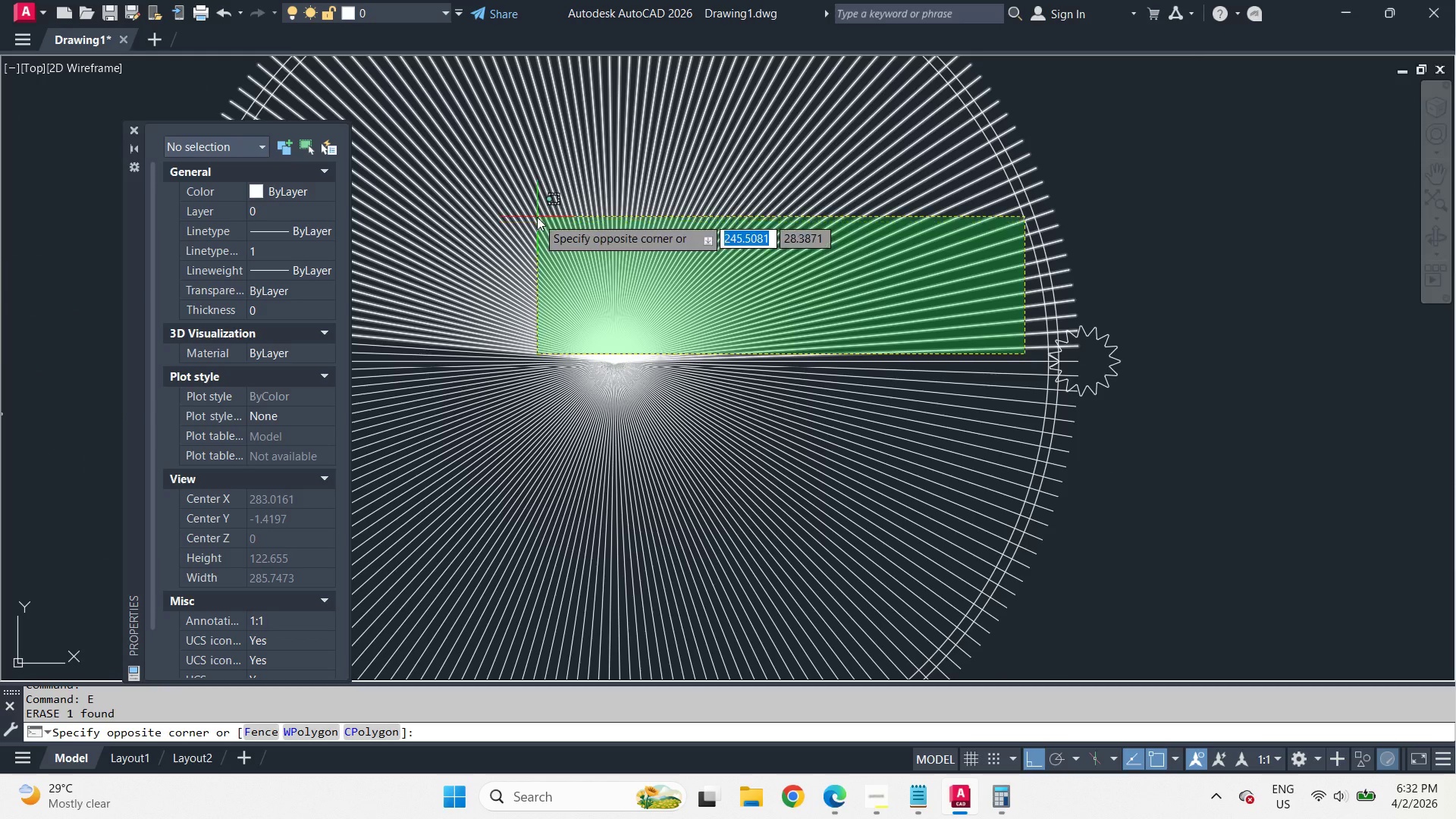 
left_click([536, 256])
 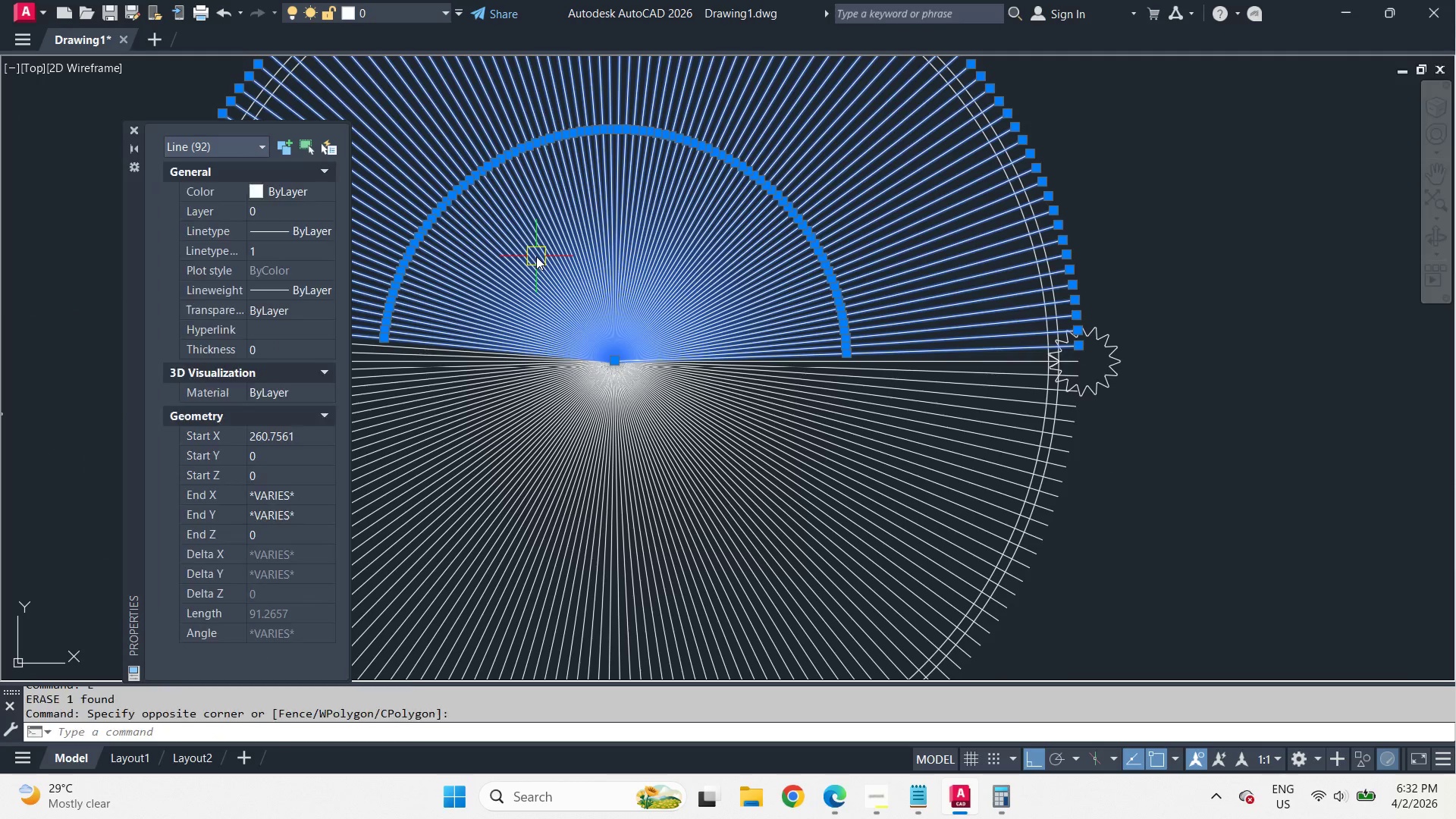 
key(E)
 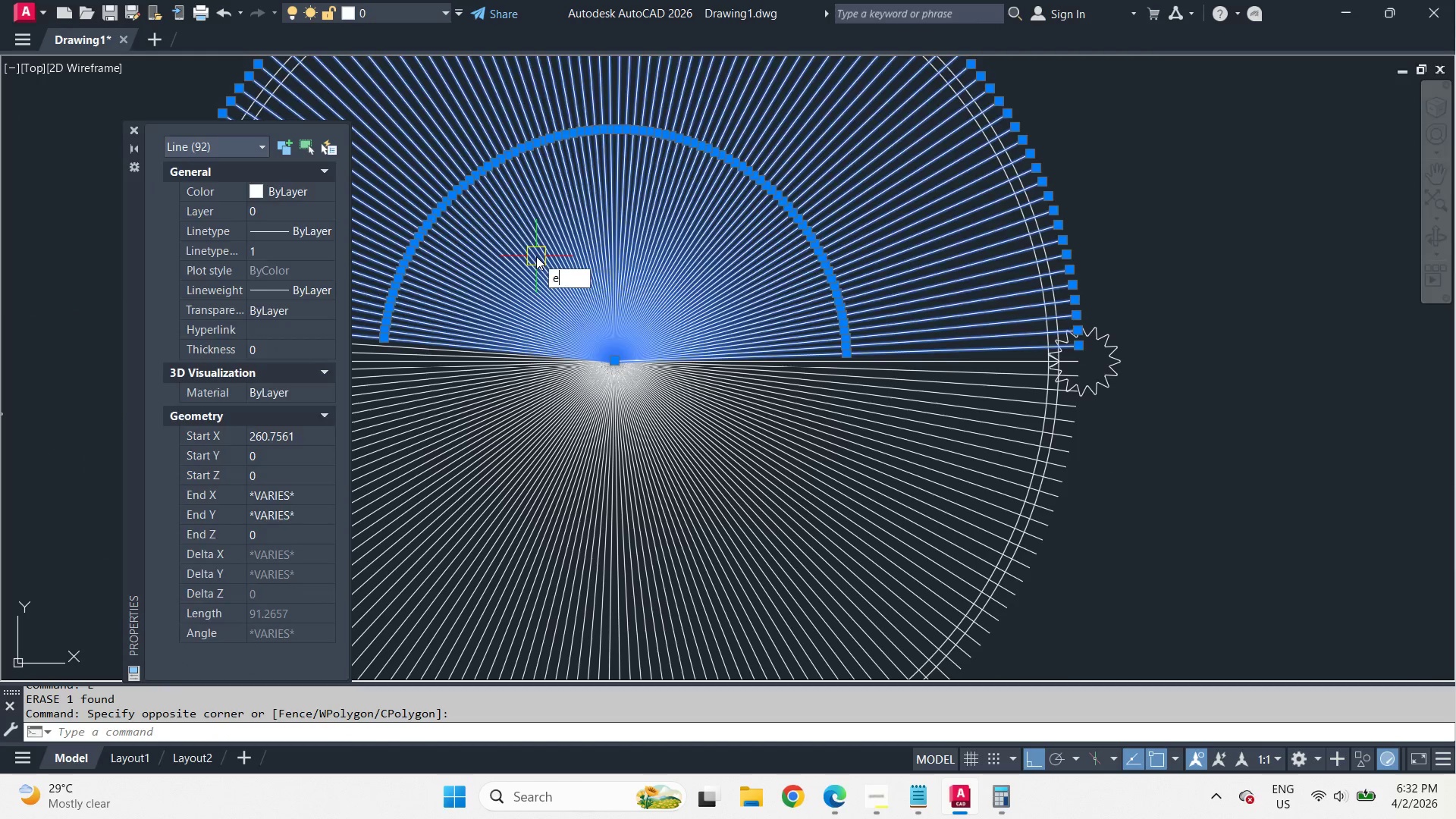 
key(Space)
 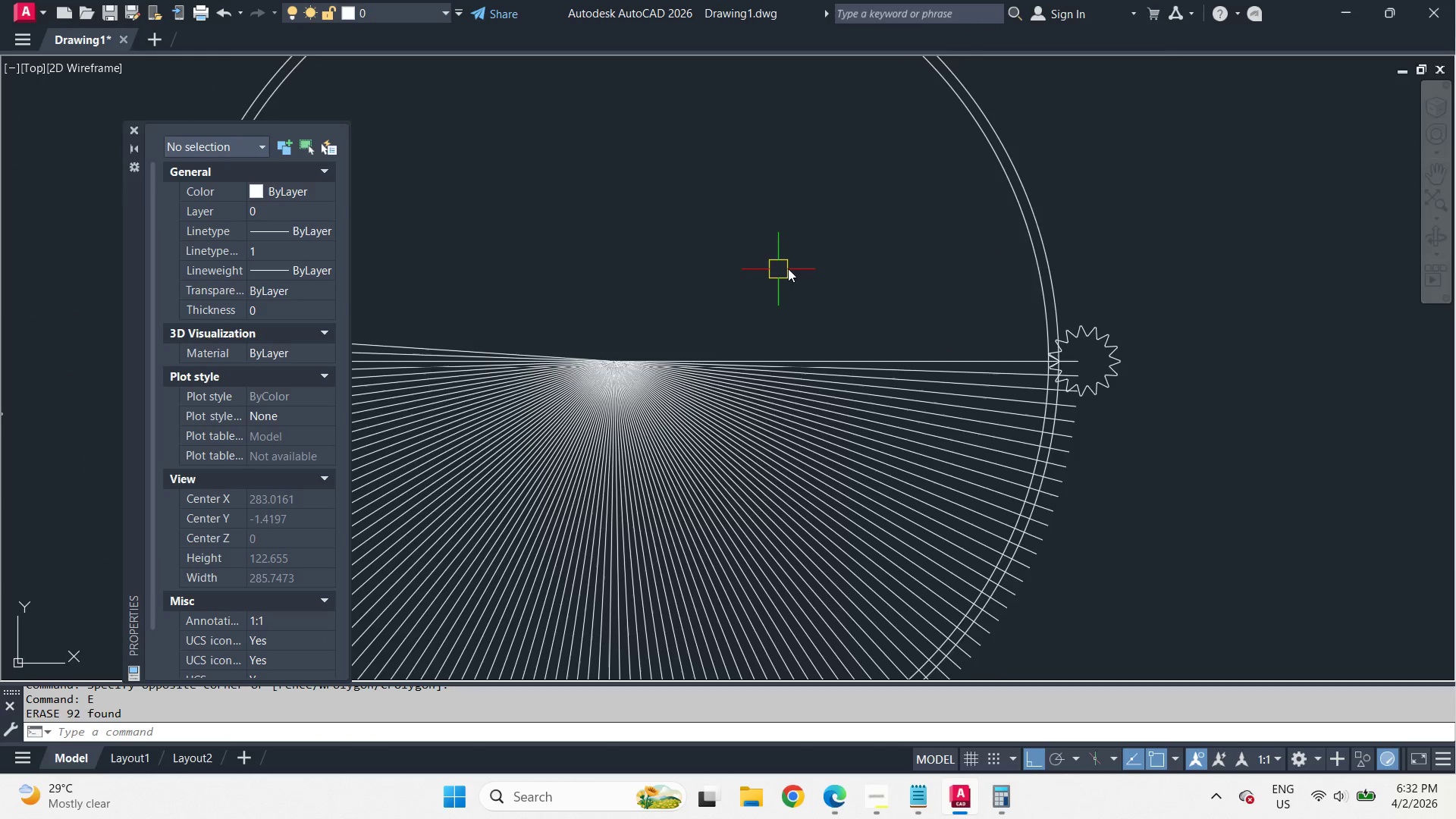 
scroll: coordinate [846, 259], scroll_direction: down, amount: 2.0
 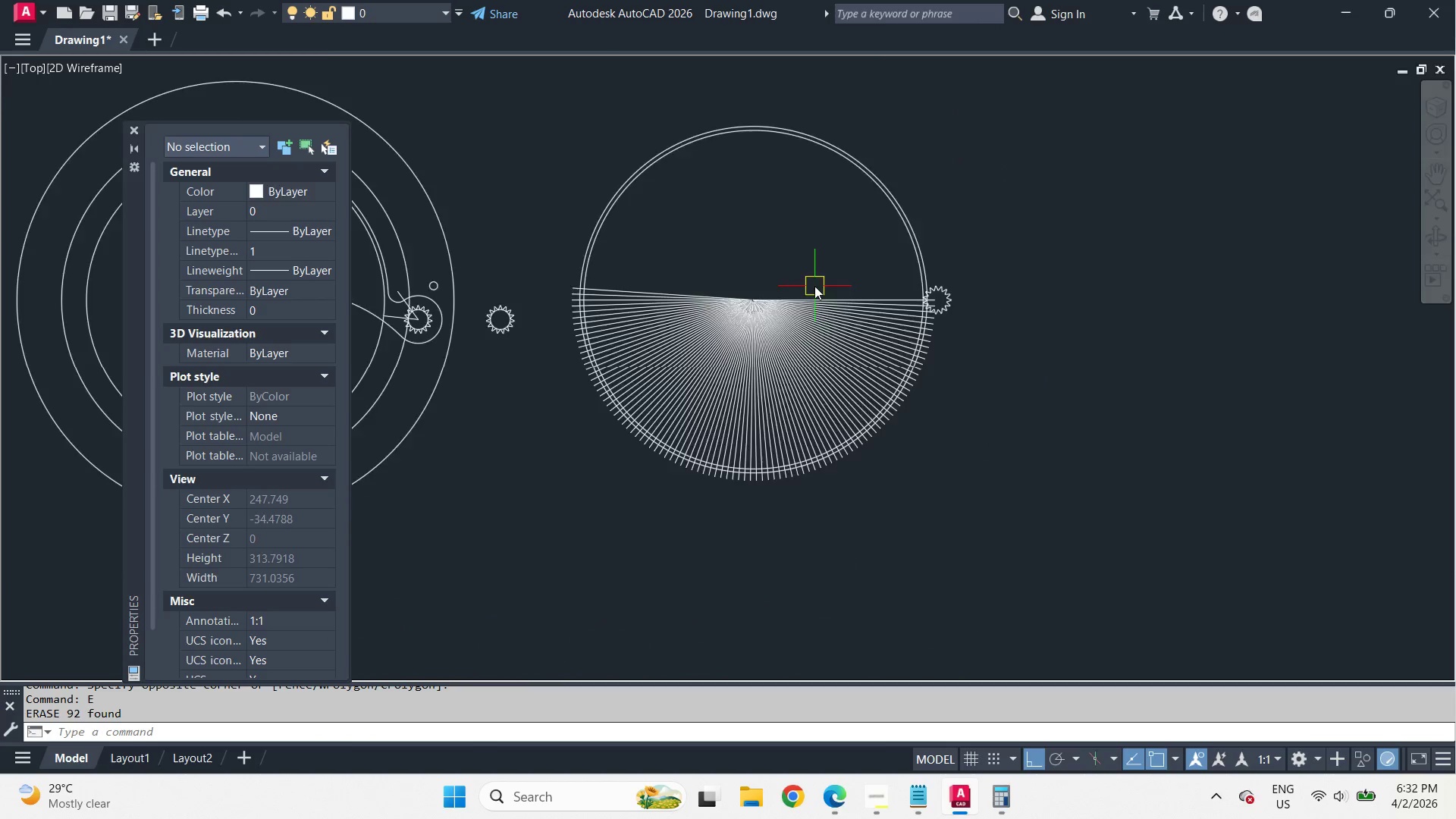 
scroll: coordinate [1099, 326], scroll_direction: up, amount: 4.0
 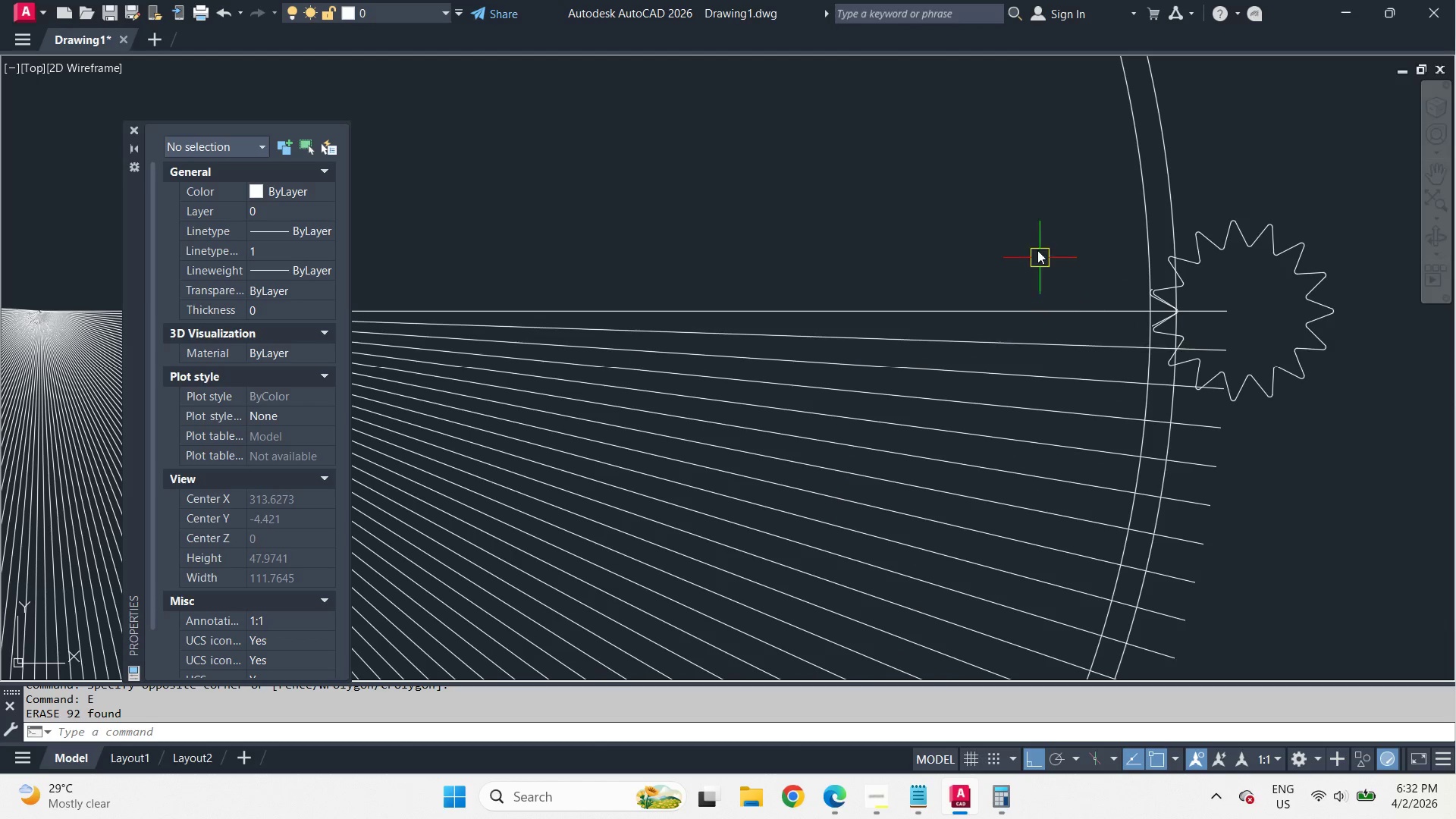 
left_click_drag(start_coordinate=[942, 228], to_coordinate=[896, 318])
 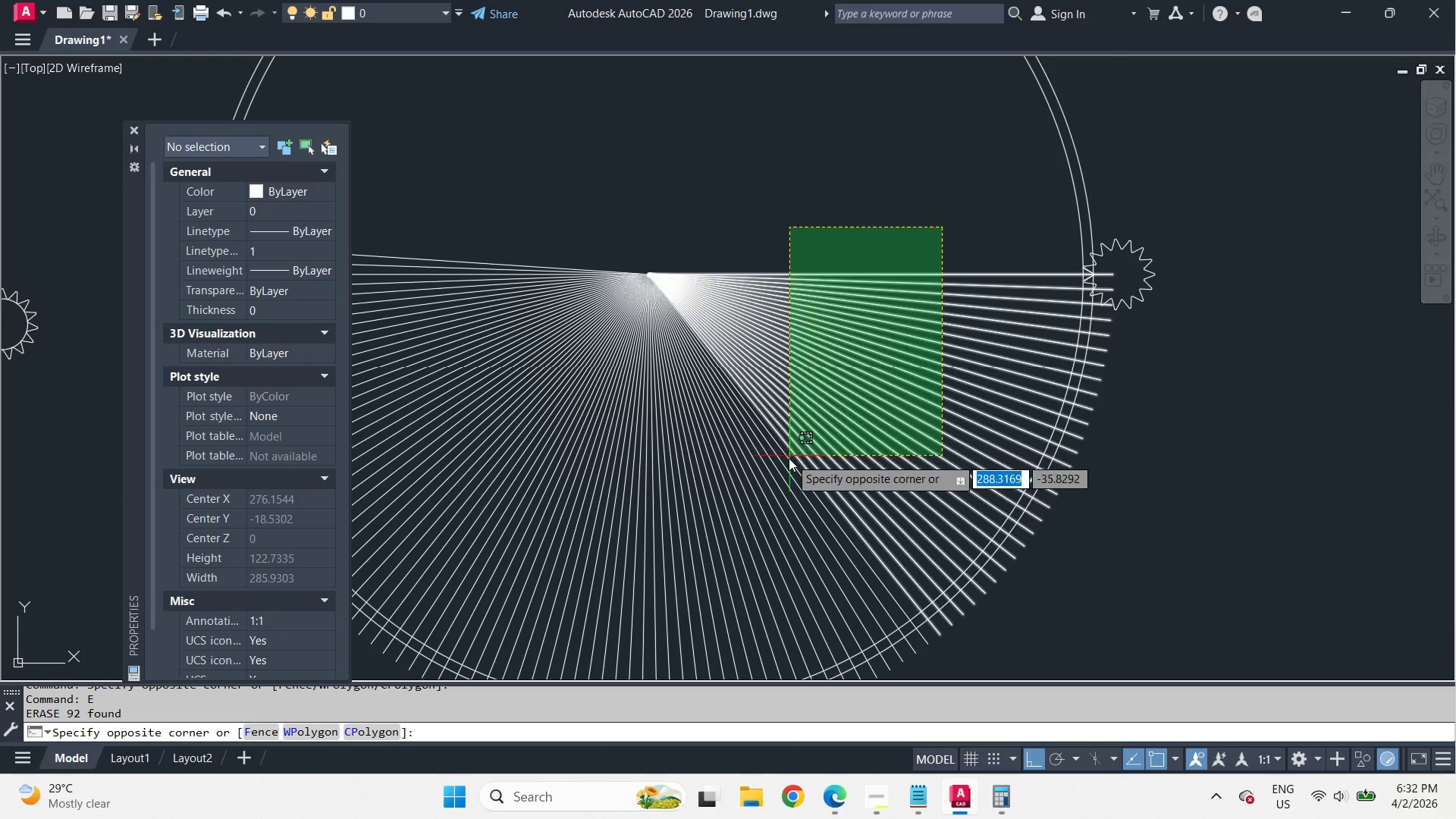 
scroll: coordinate [1040, 250], scroll_direction: down, amount: 2.0
 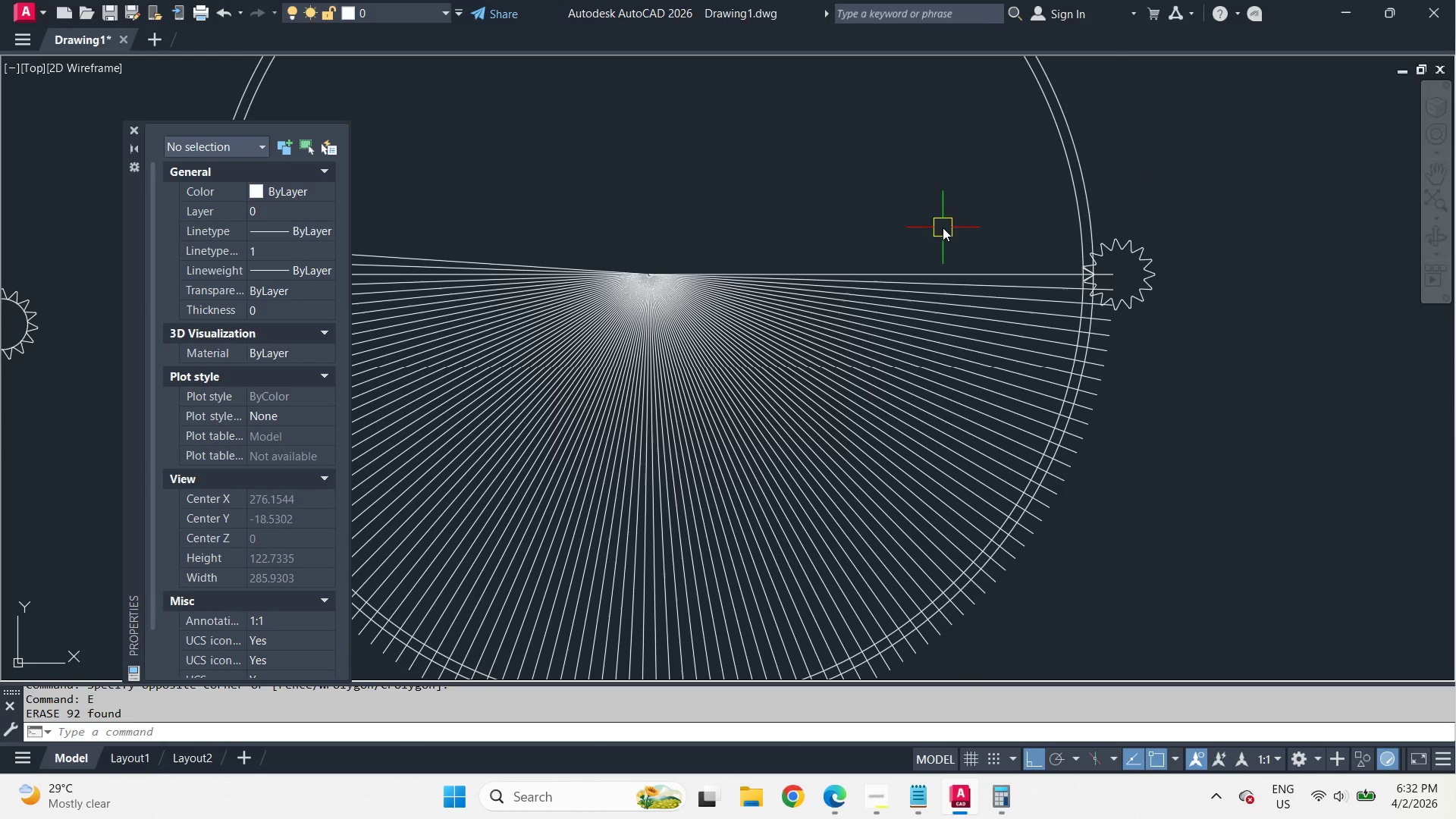 
key(E)
 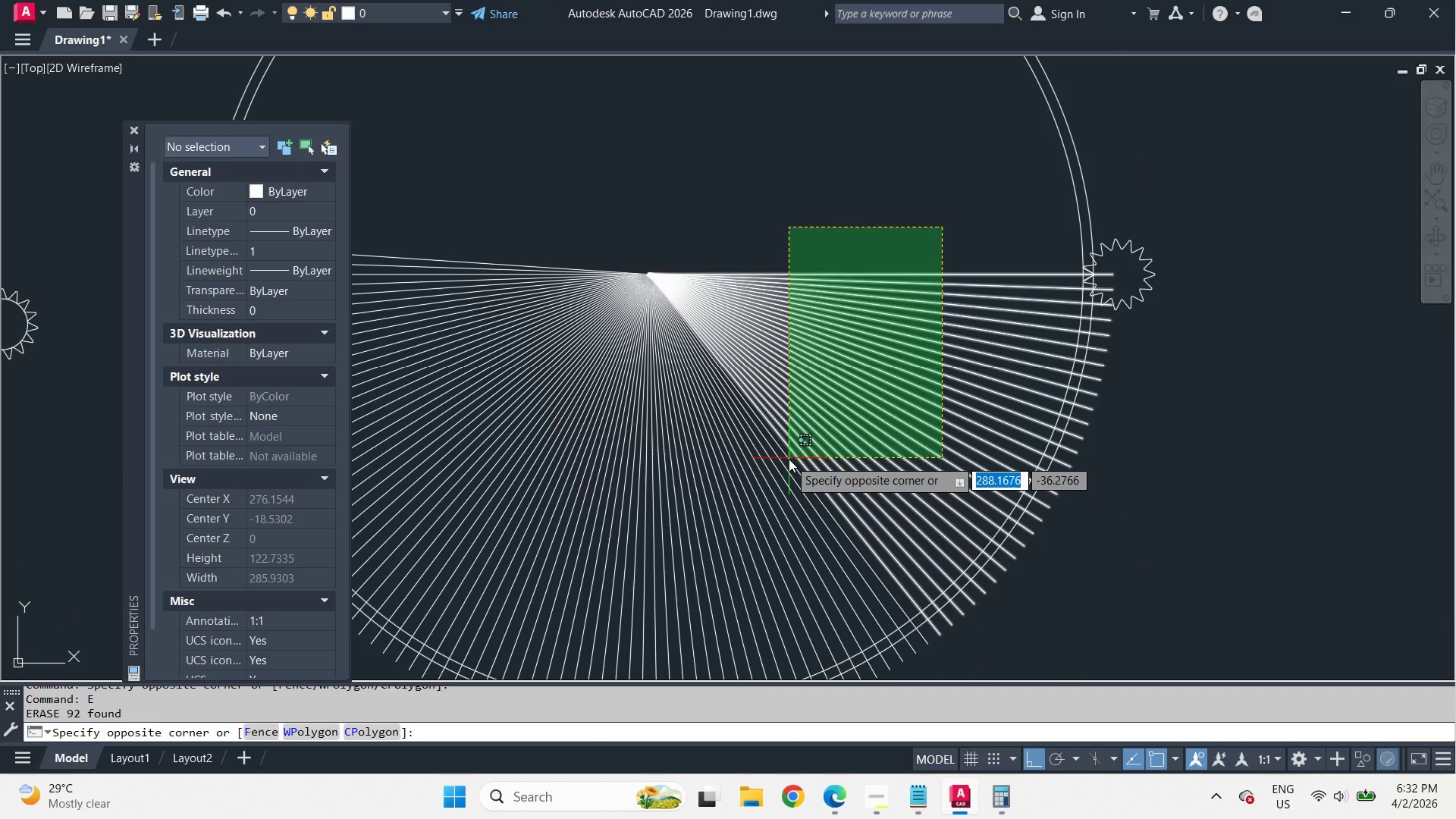 
double_click([789, 459])
 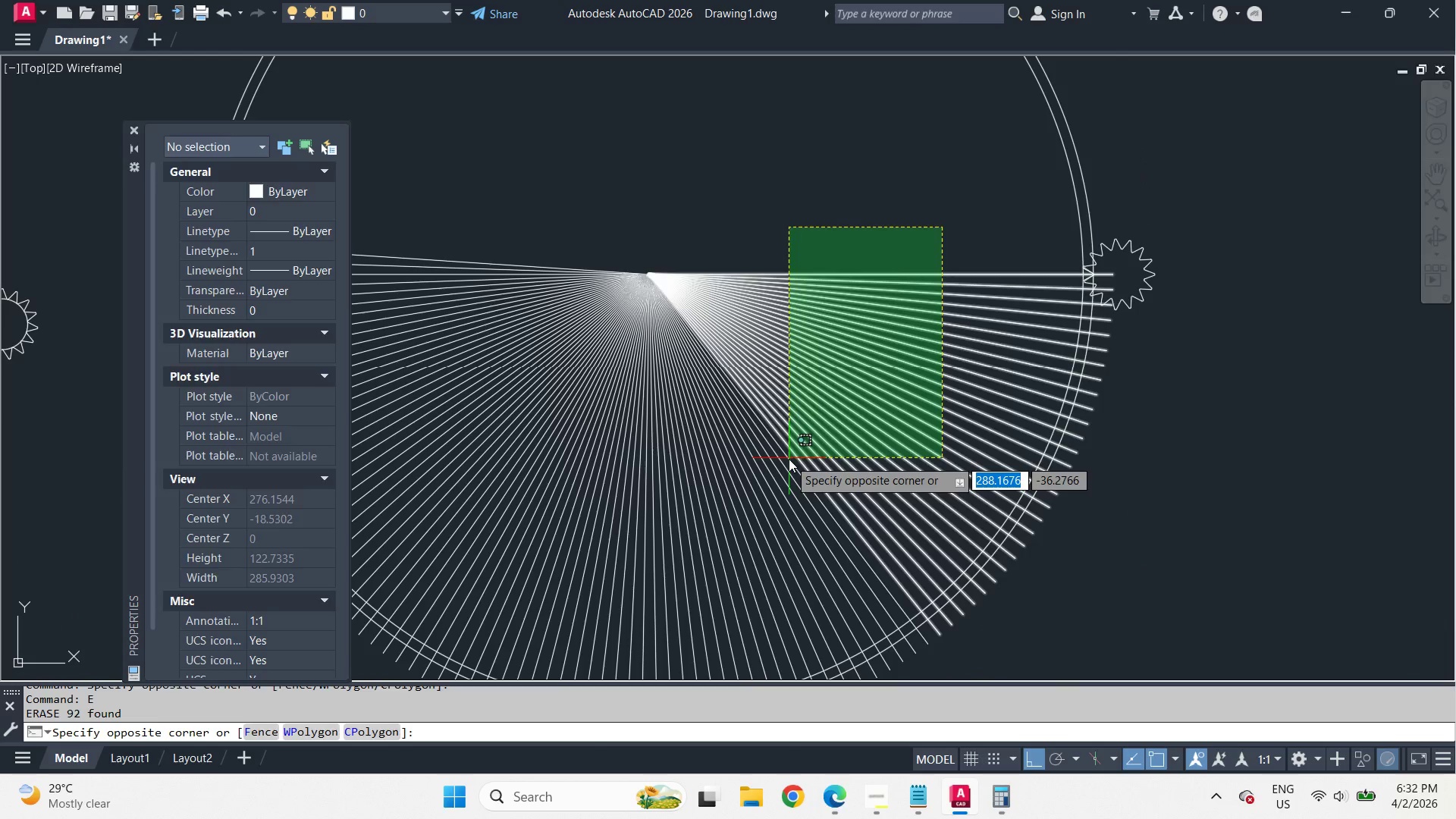 
key(Space)
 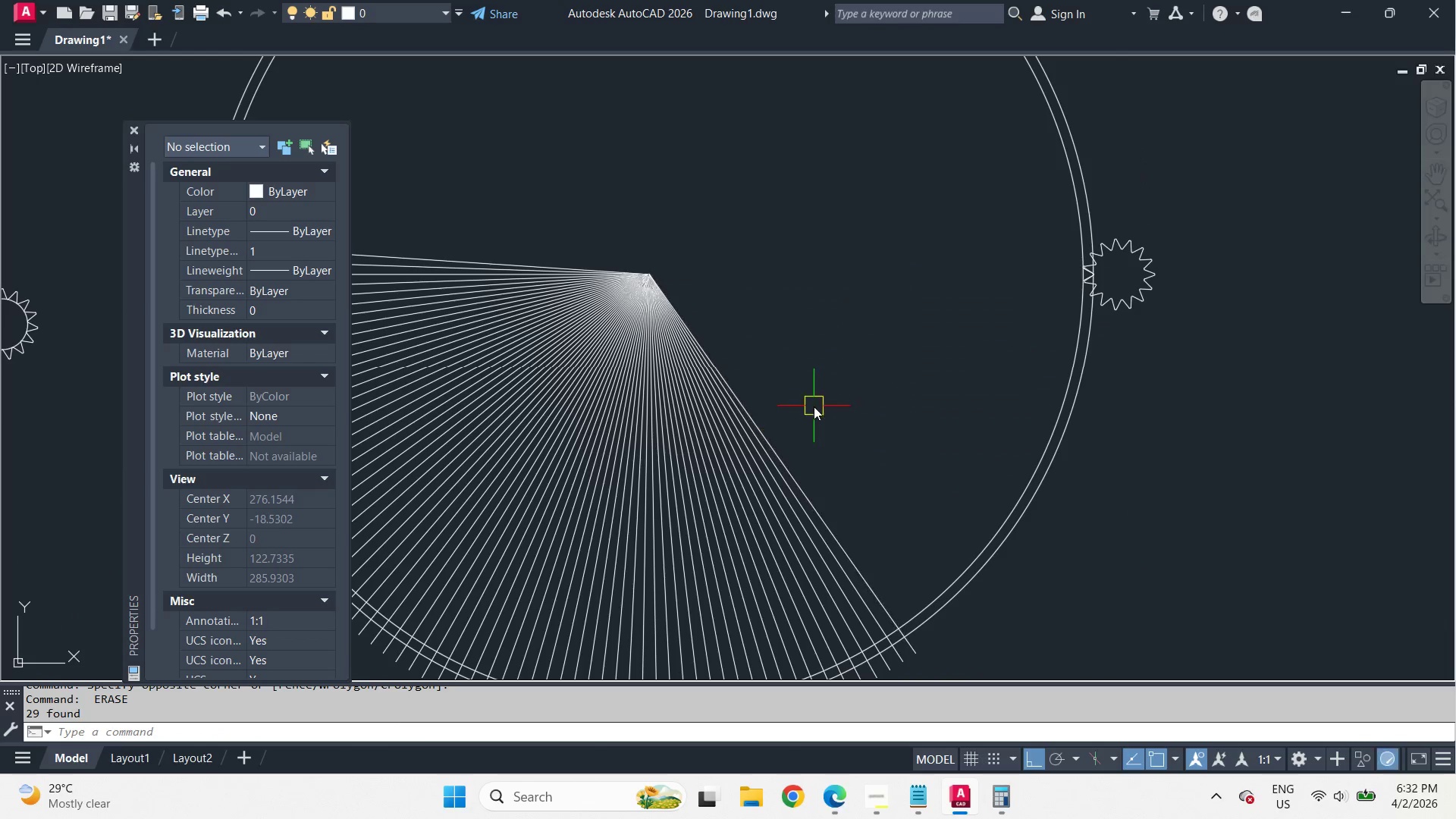 
left_click_drag(start_coordinate=[814, 406], to_coordinate=[699, 410])
 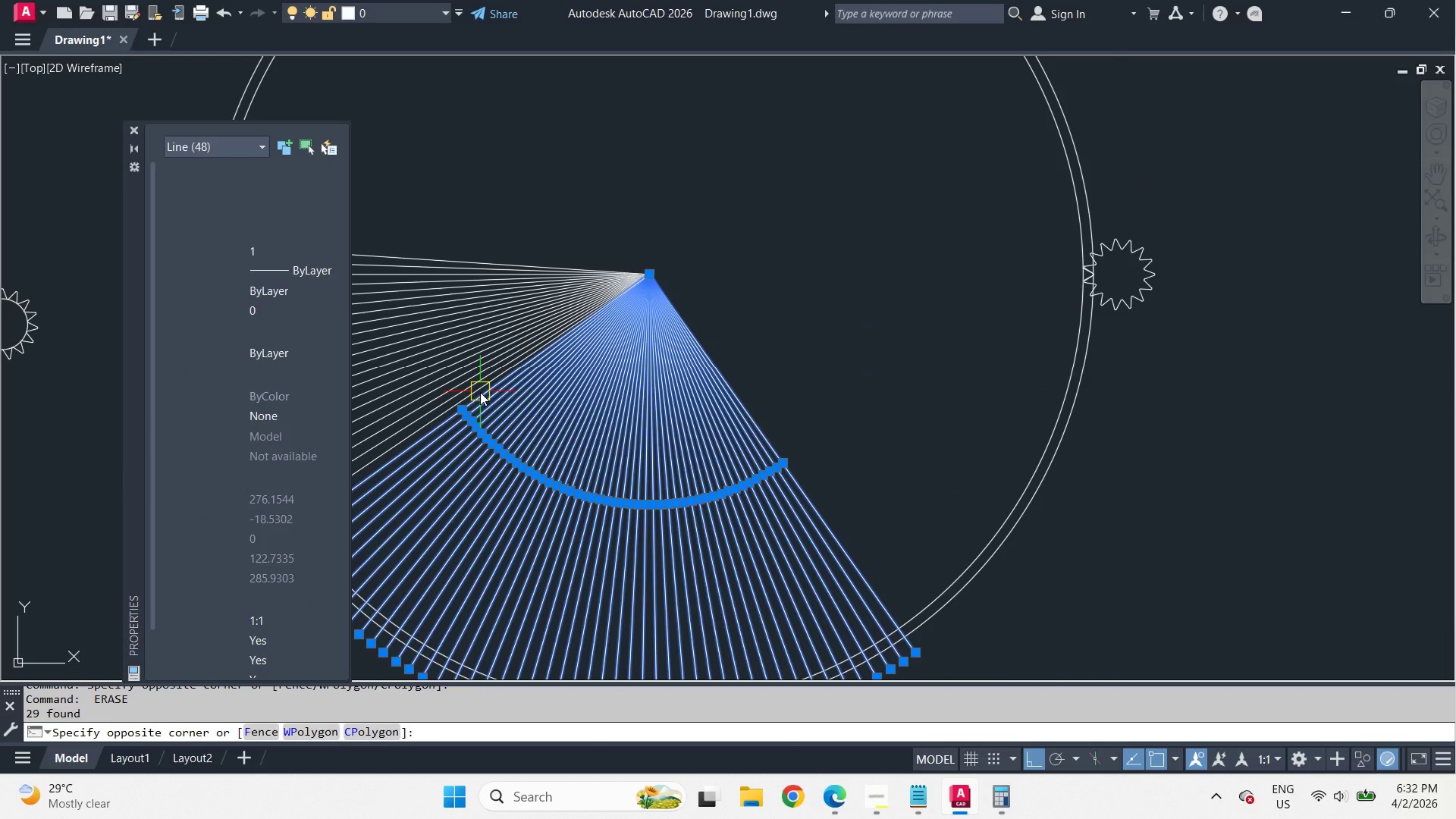 
double_click([480, 392])
 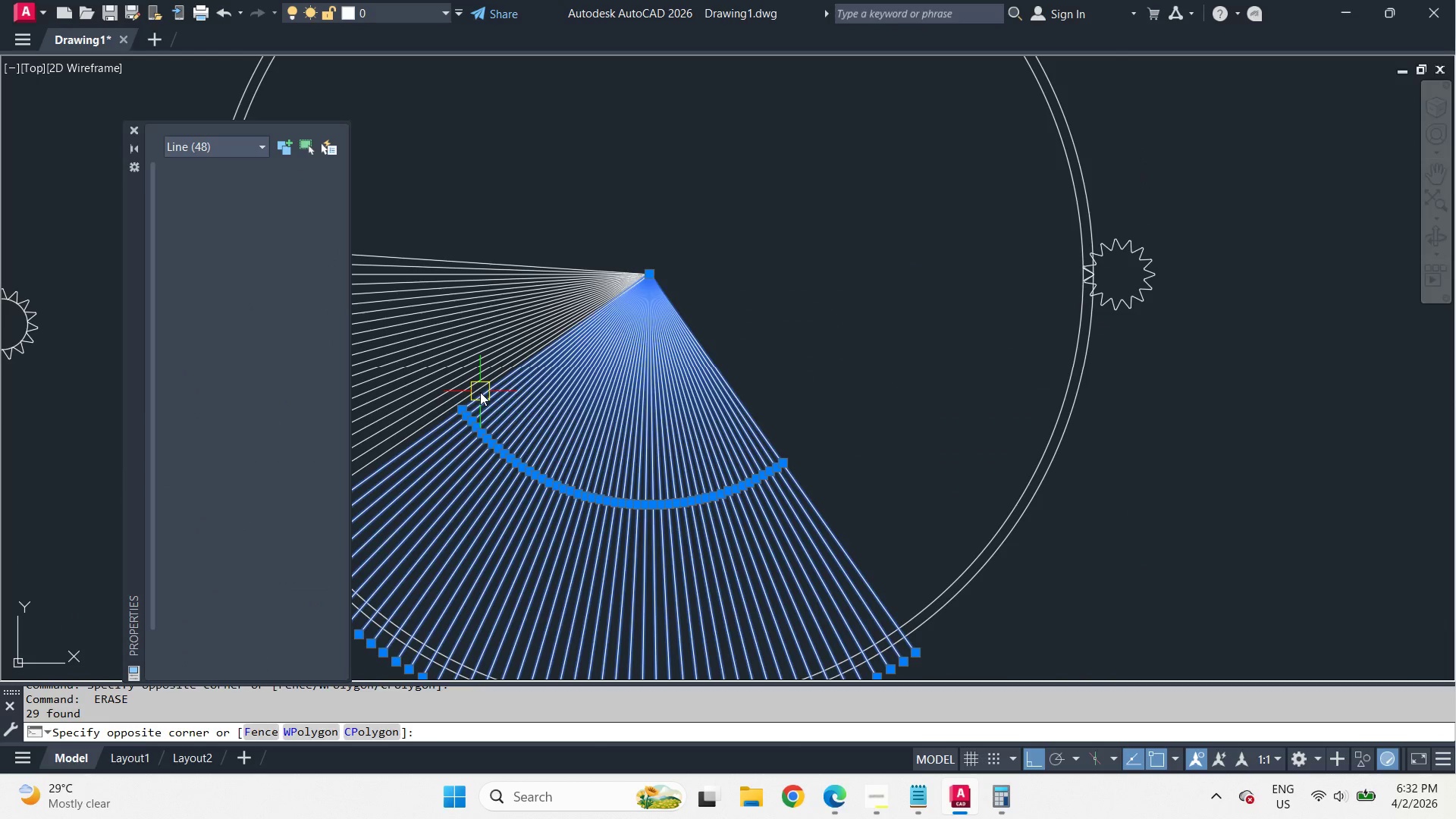 
key(E)
 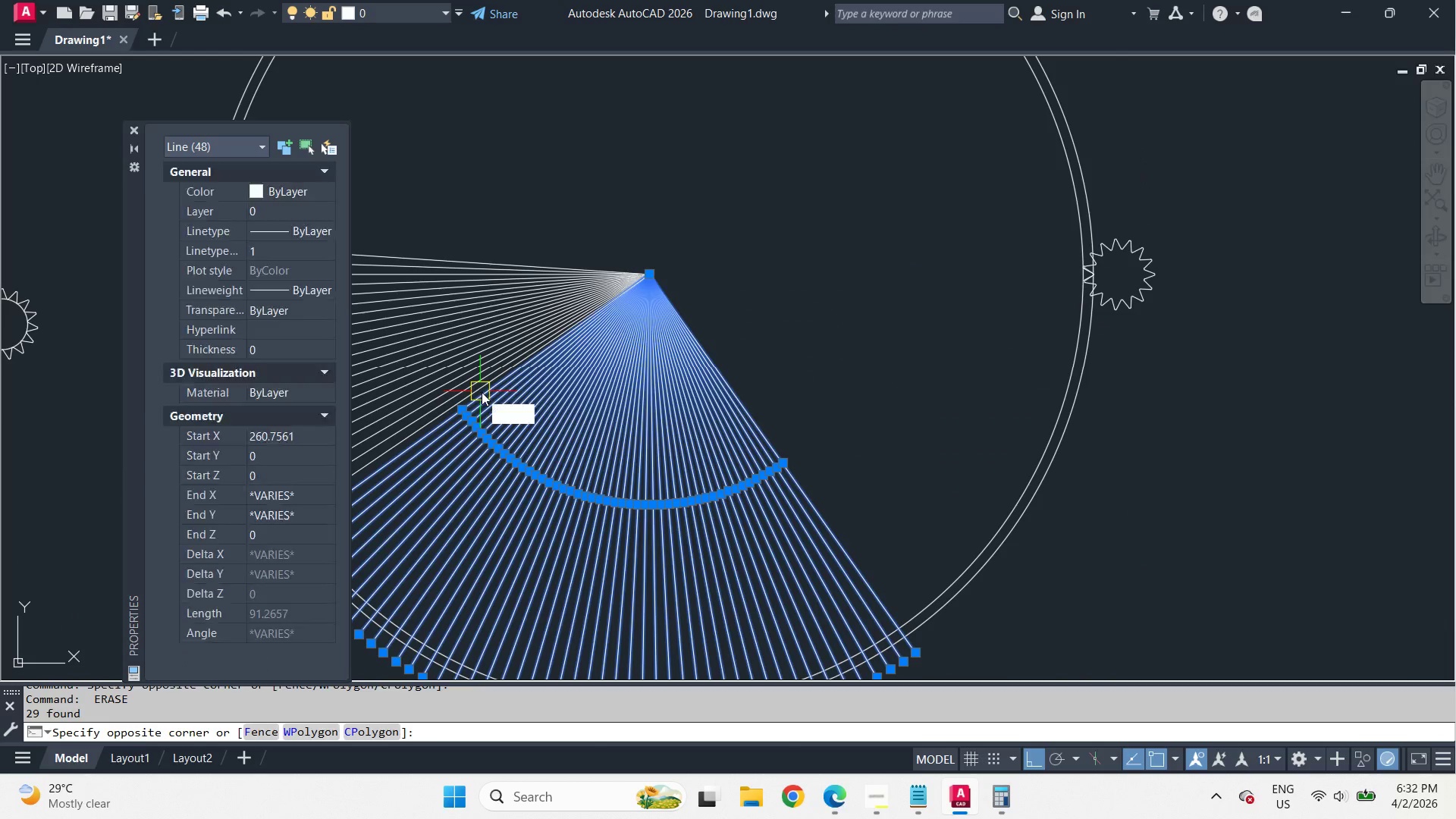 
key(Space)
 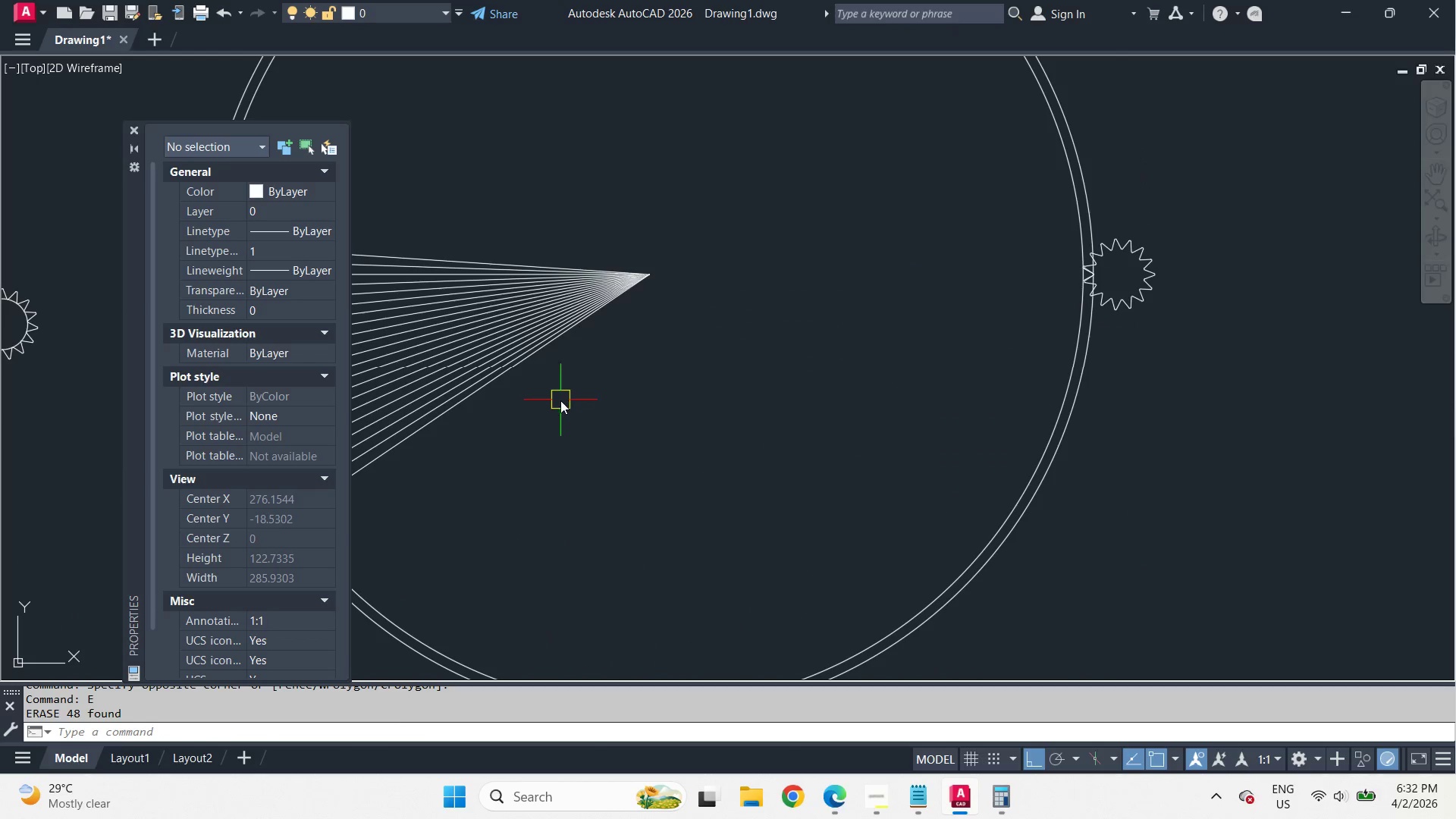 
left_click_drag(start_coordinate=[561, 400], to_coordinate=[500, 249])
 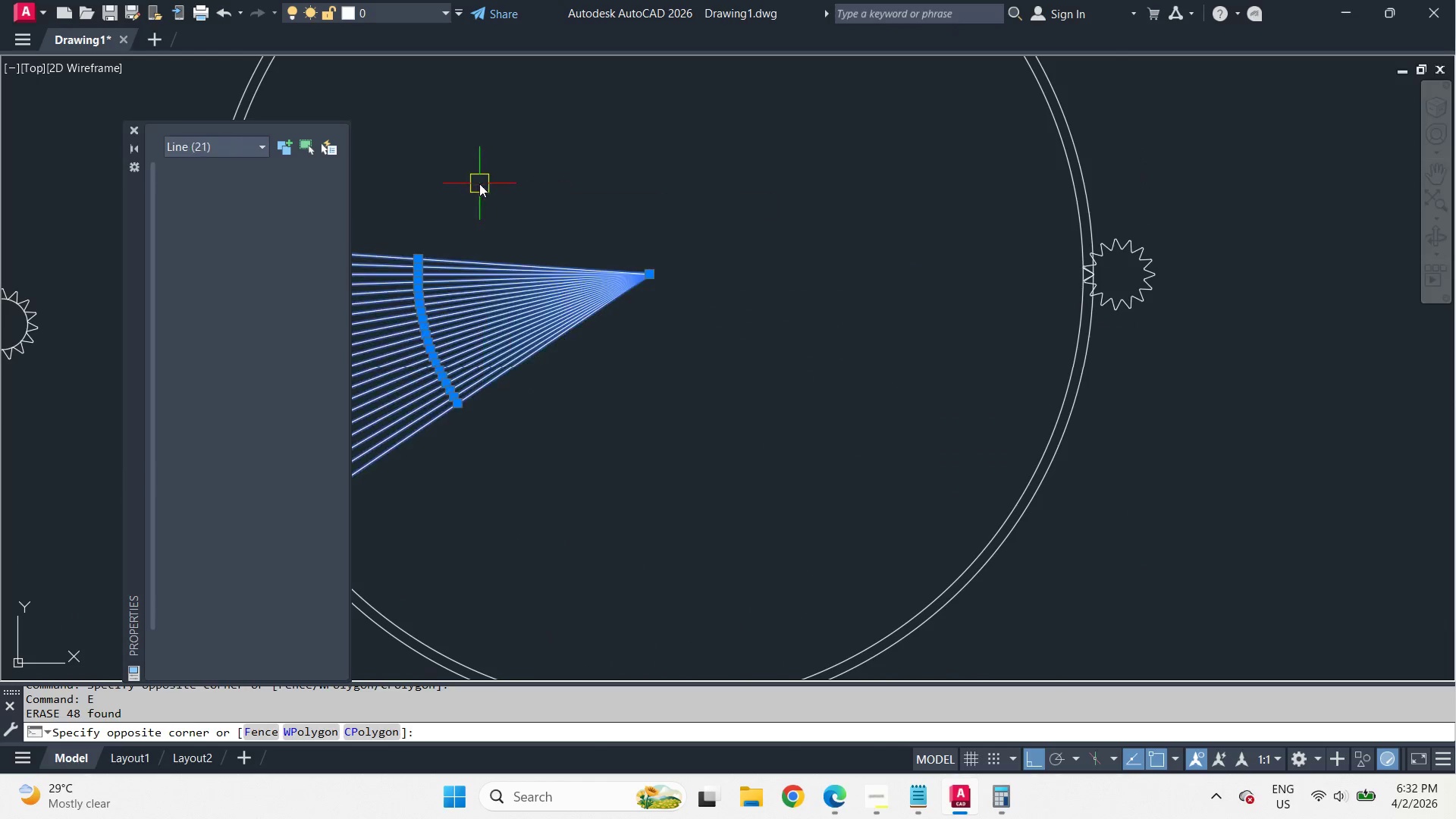 
key(E)
 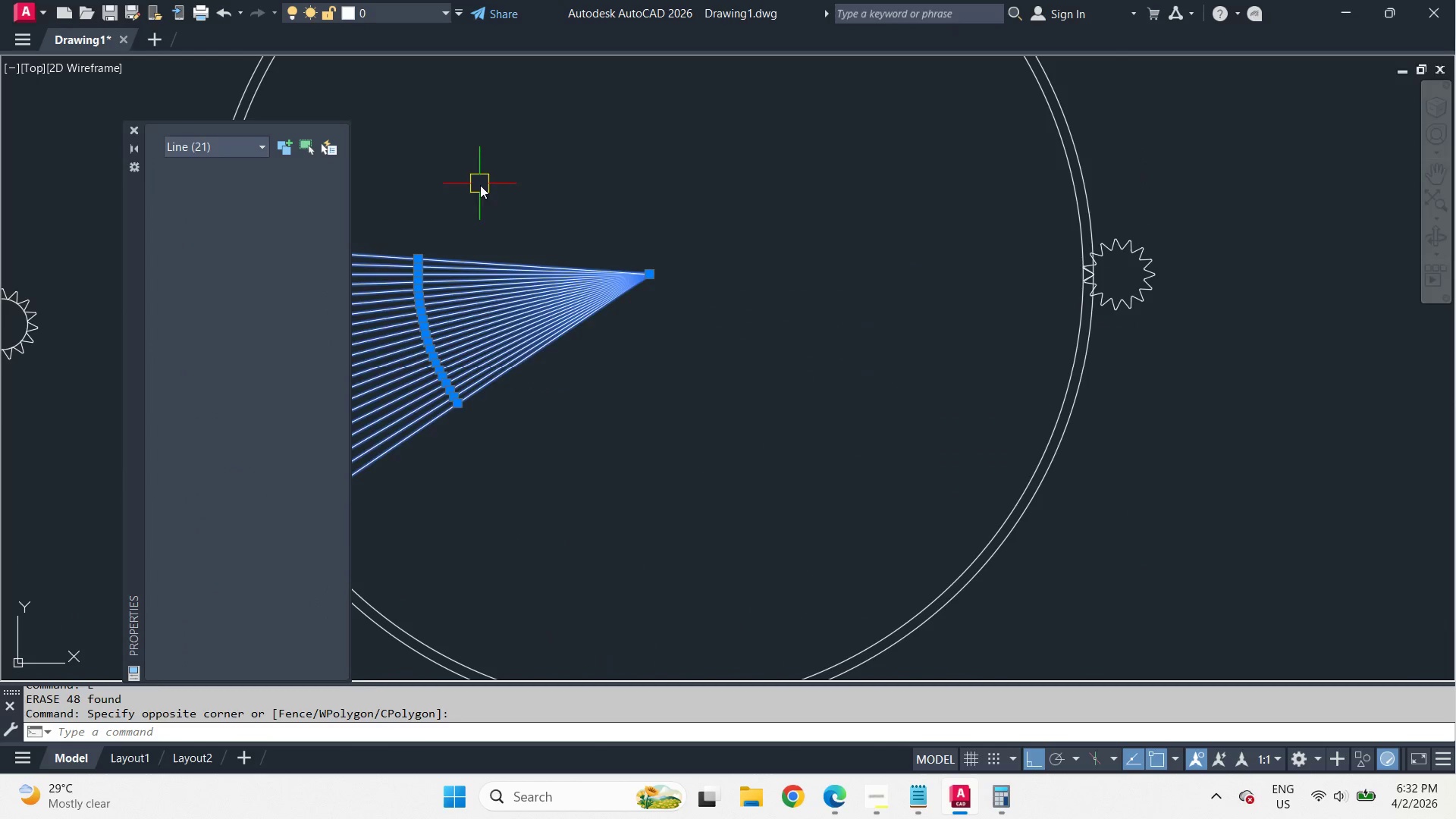 
key(Space)
 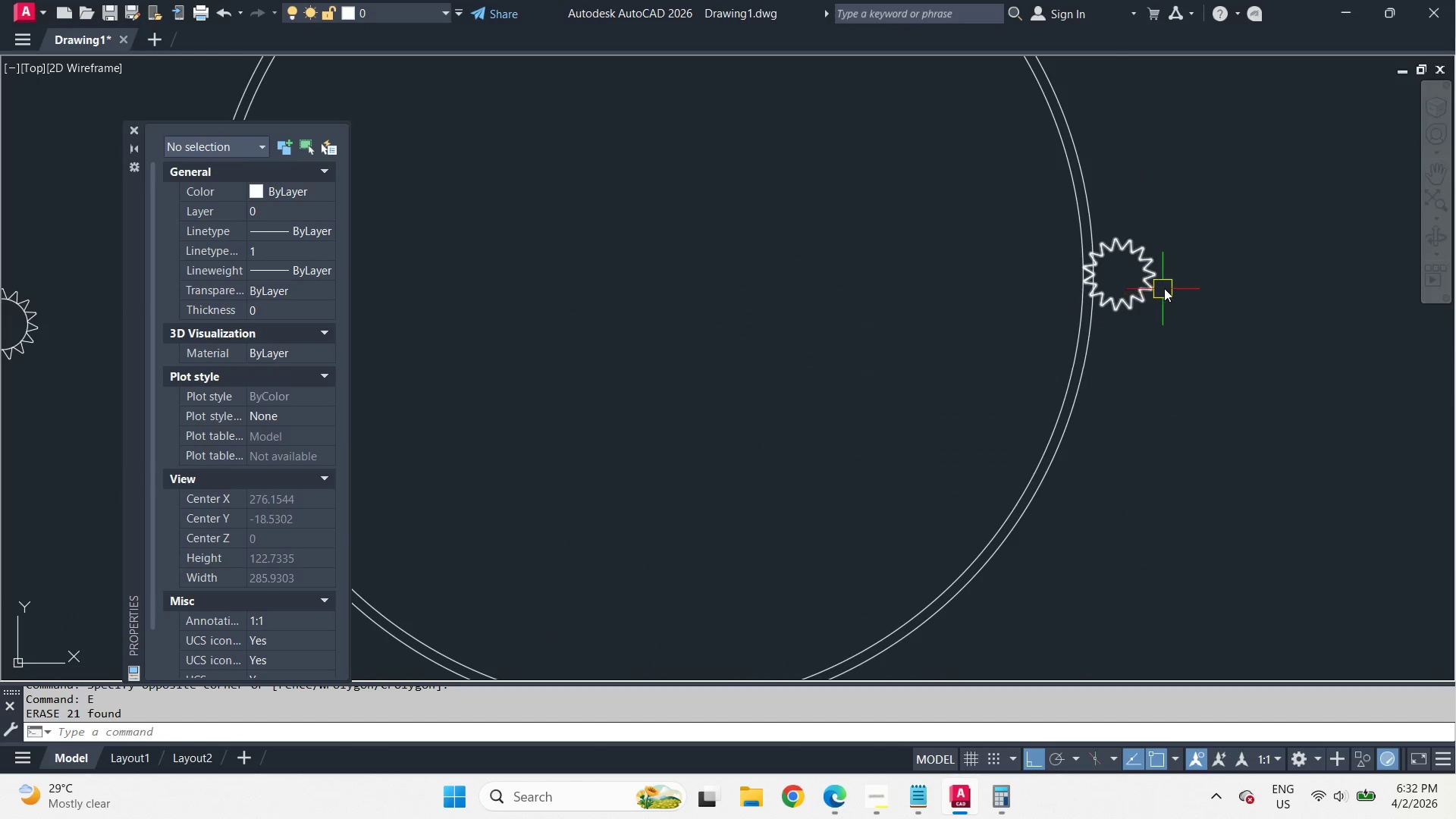 
scroll: coordinate [1084, 279], scroll_direction: up, amount: 5.0
 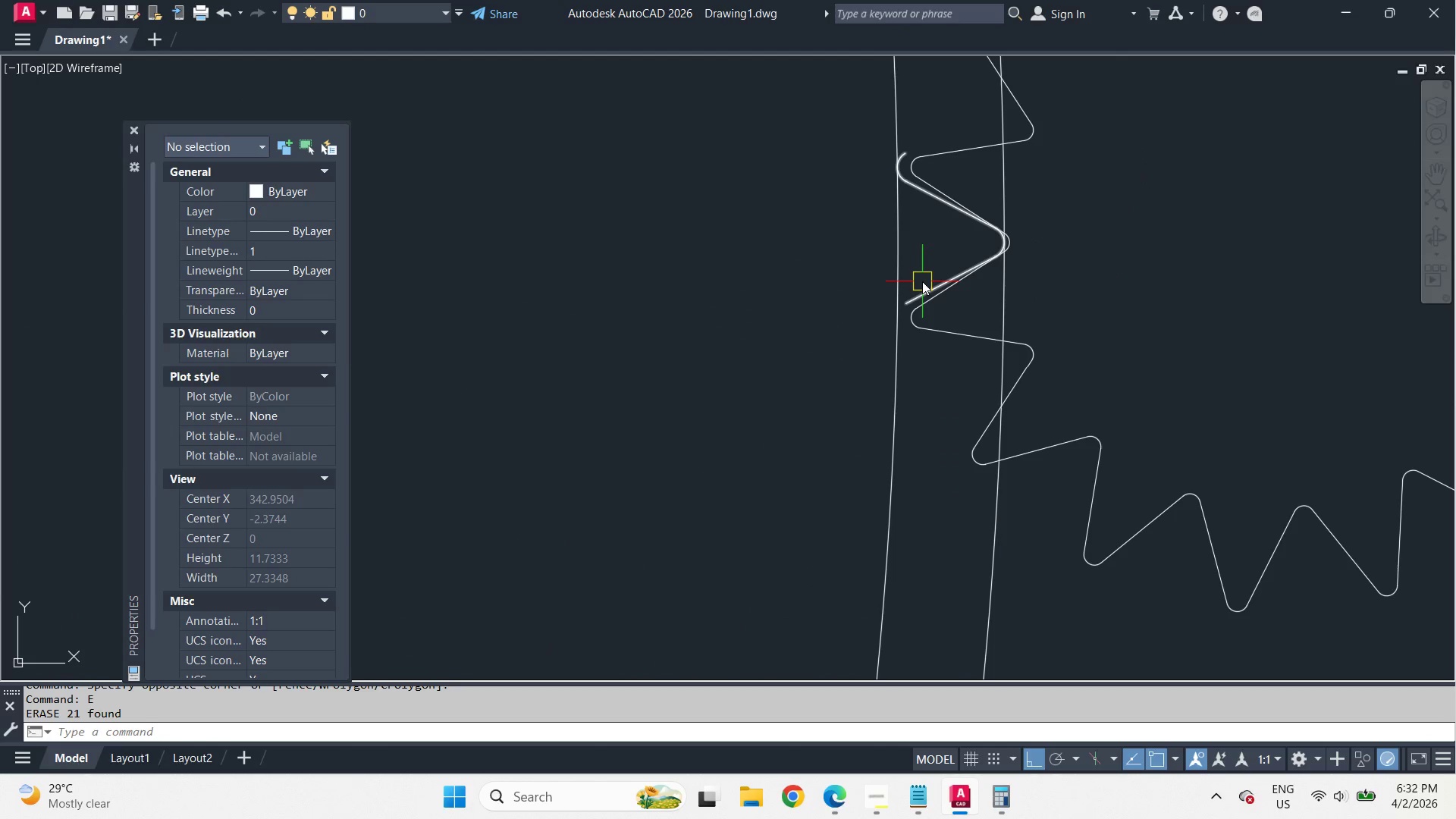 
left_click([923, 286])
 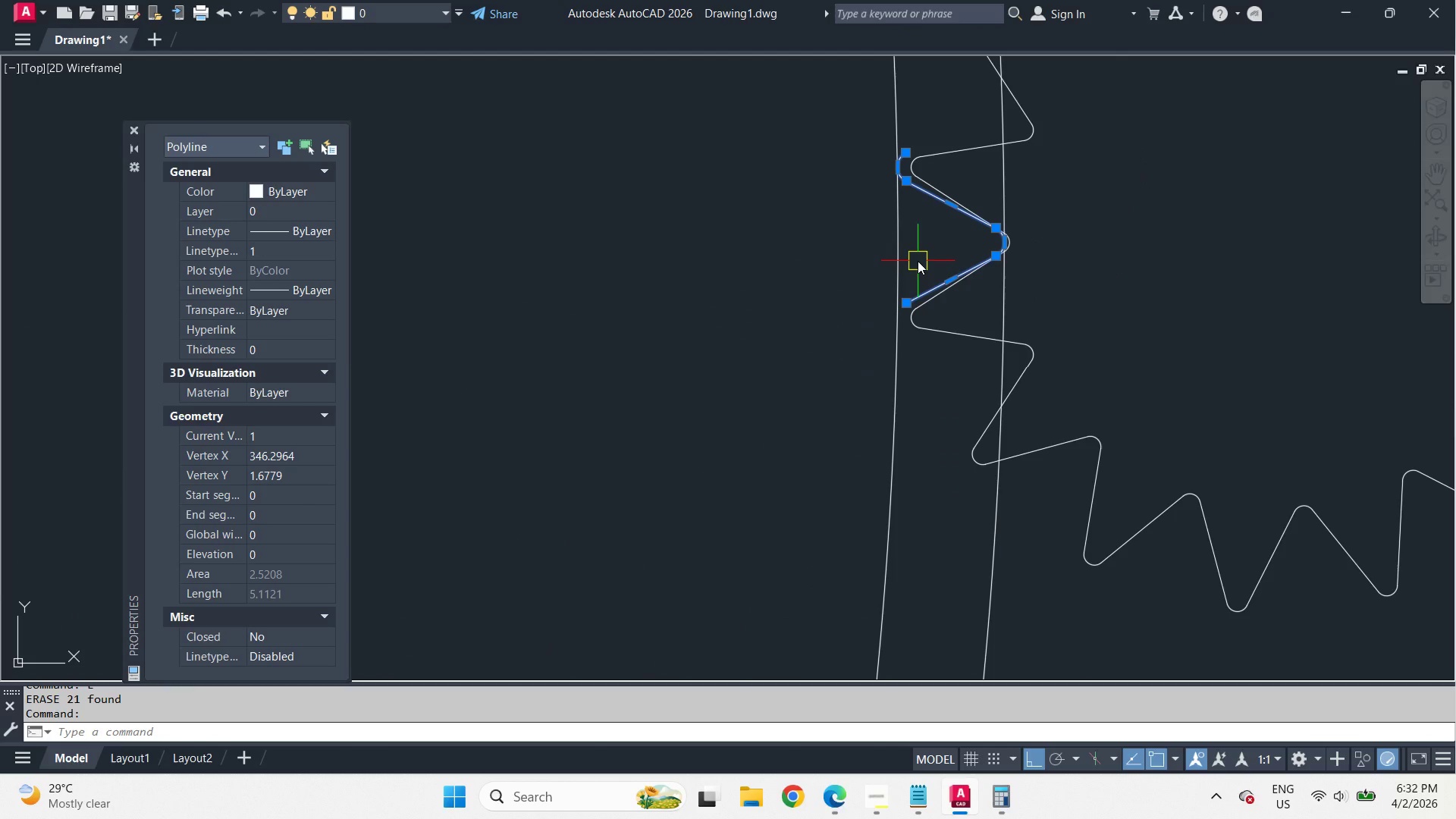 
type(ar  )
 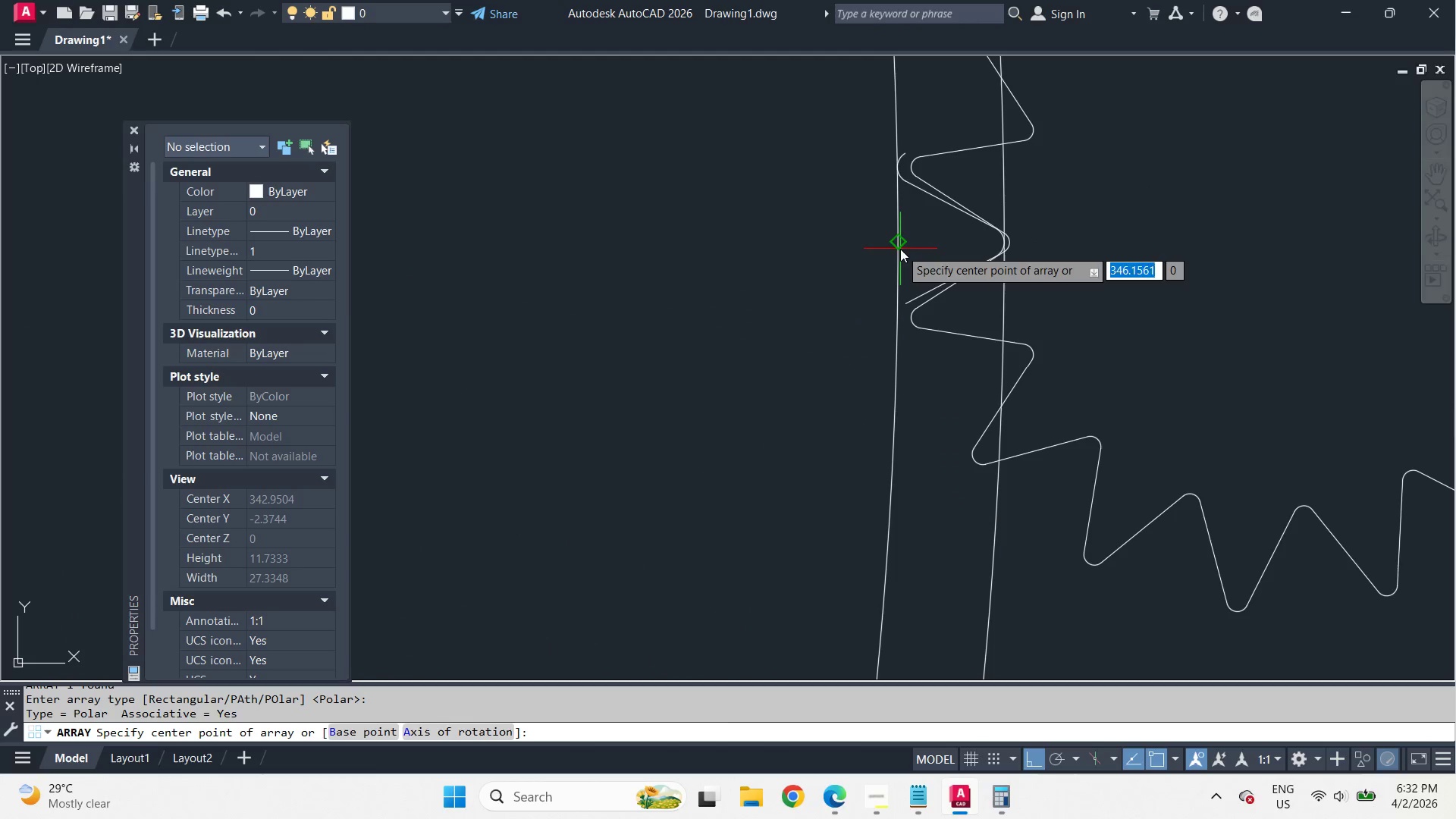 
type(cen )
 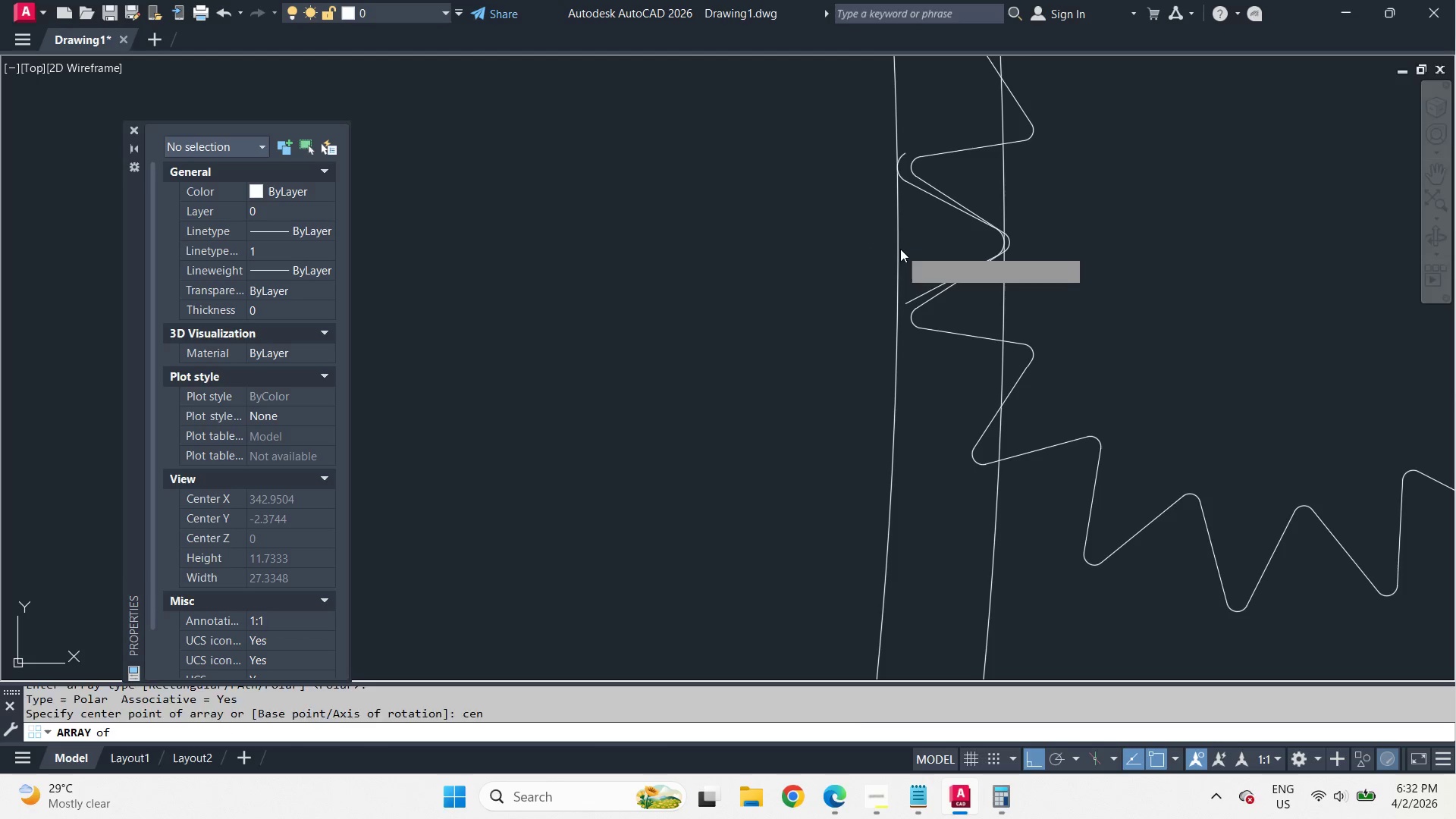 
left_click([900, 249])
 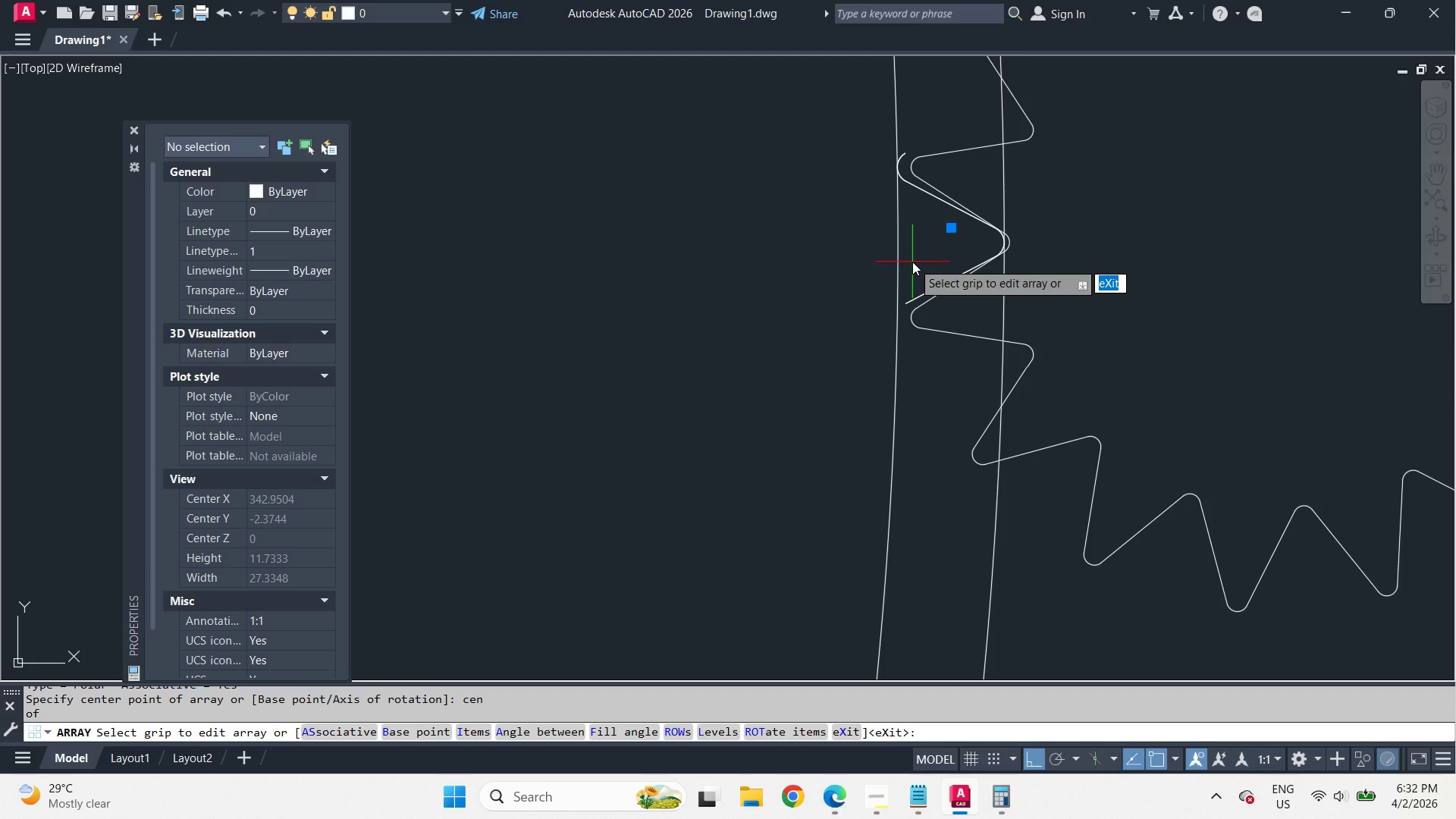 
key(I)
 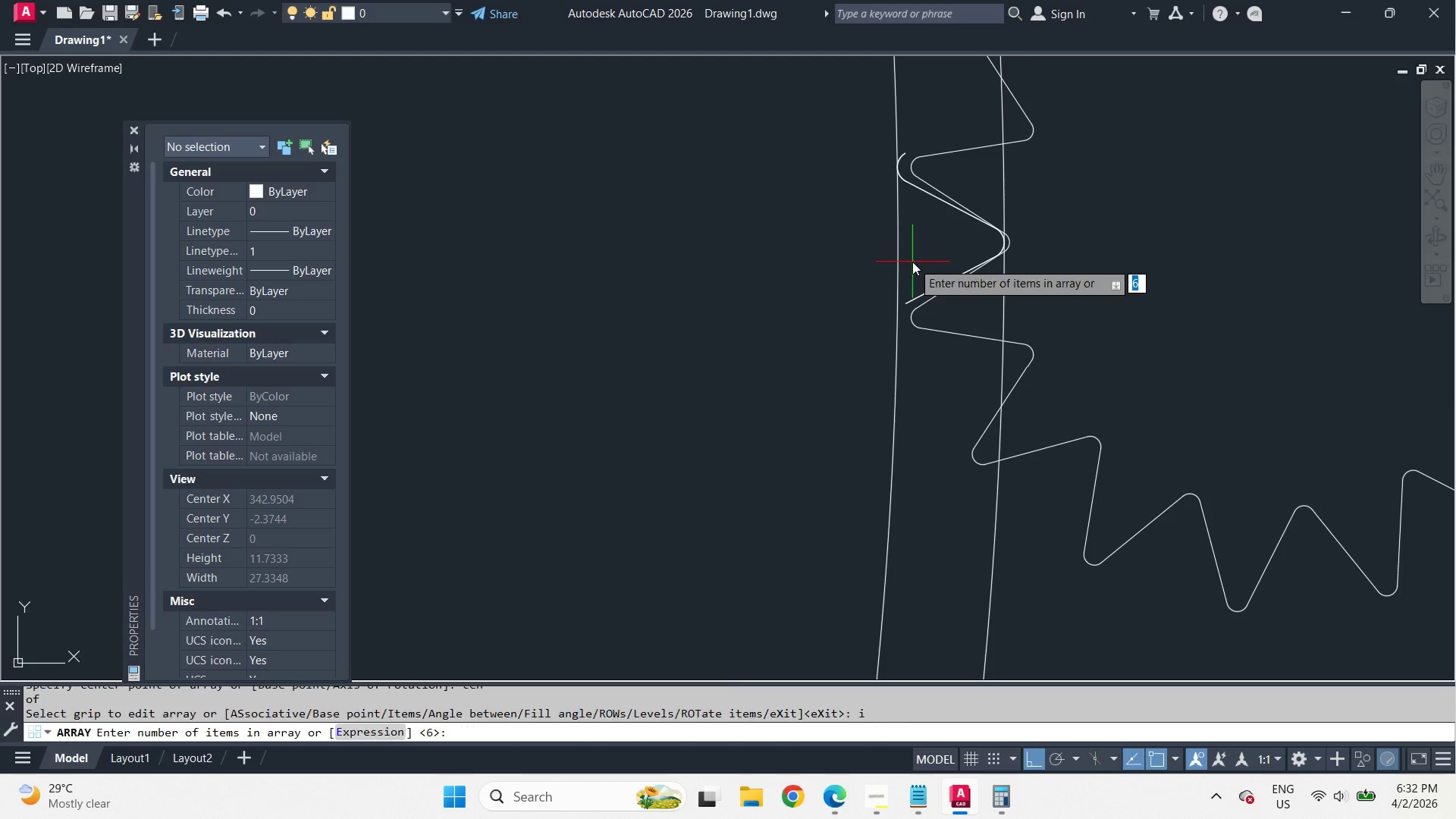 
key(Space)
 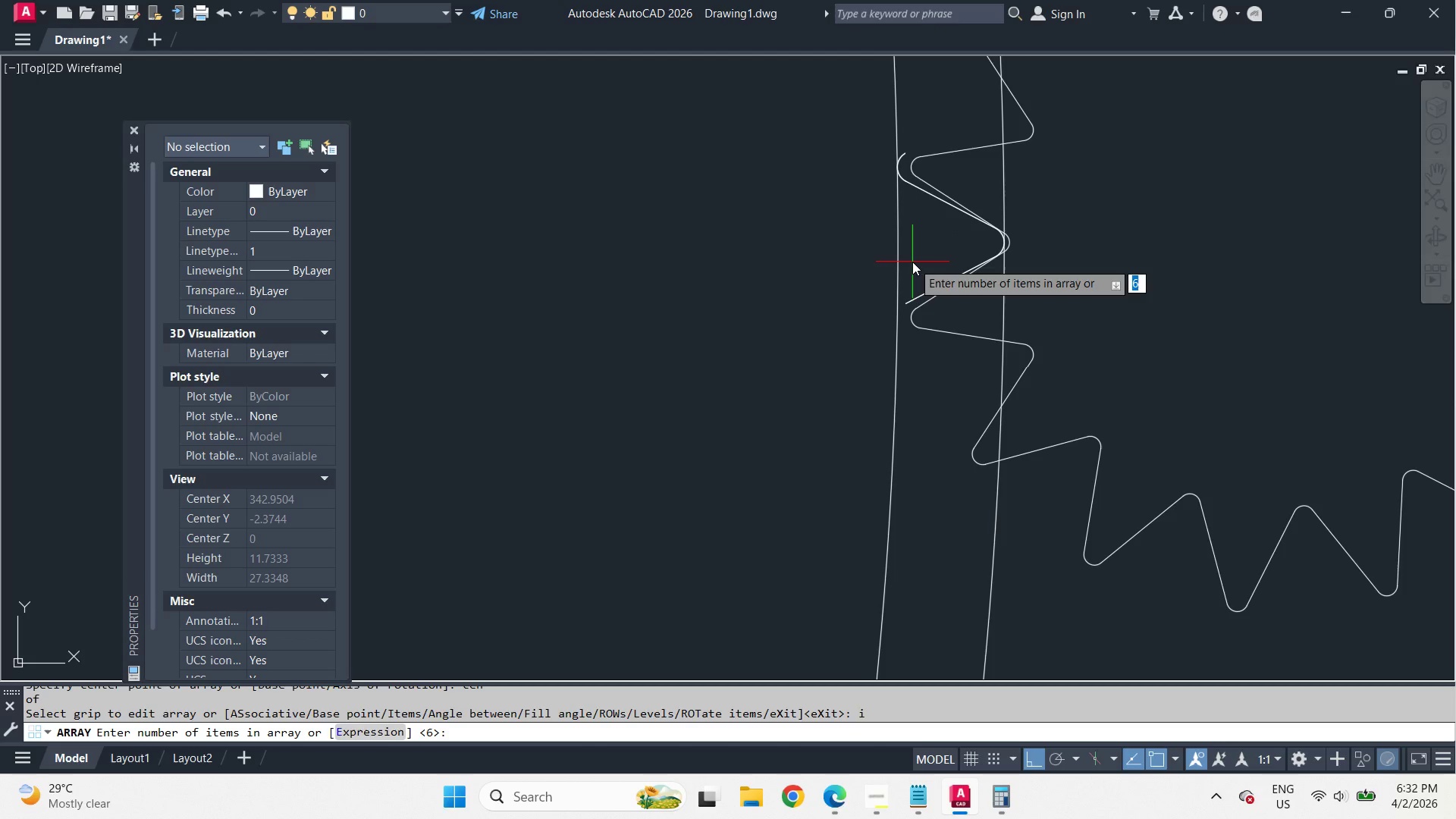 
key(Numpad1)
 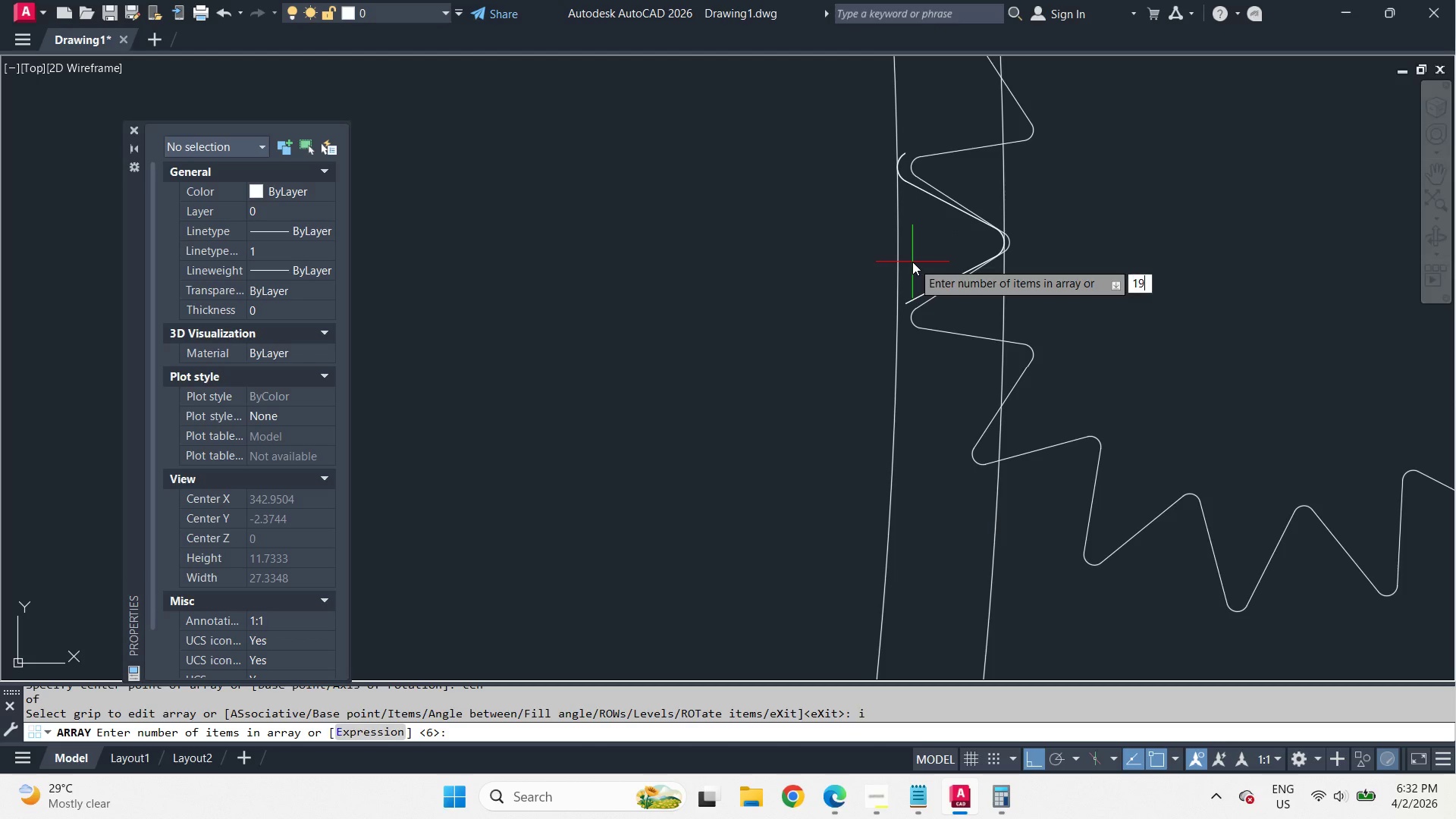 
key(Numpad9)
 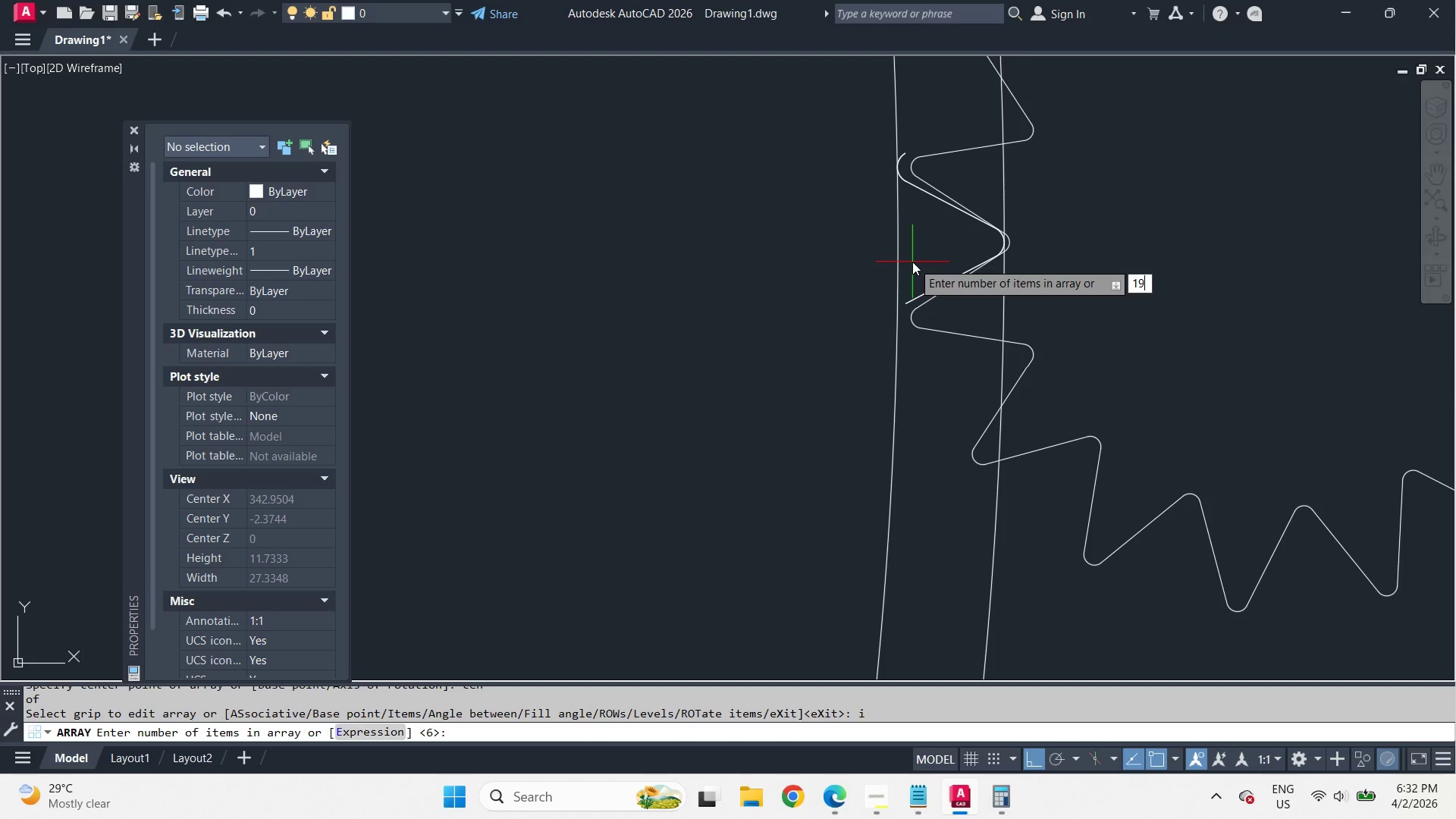 
key(Numpad0)
 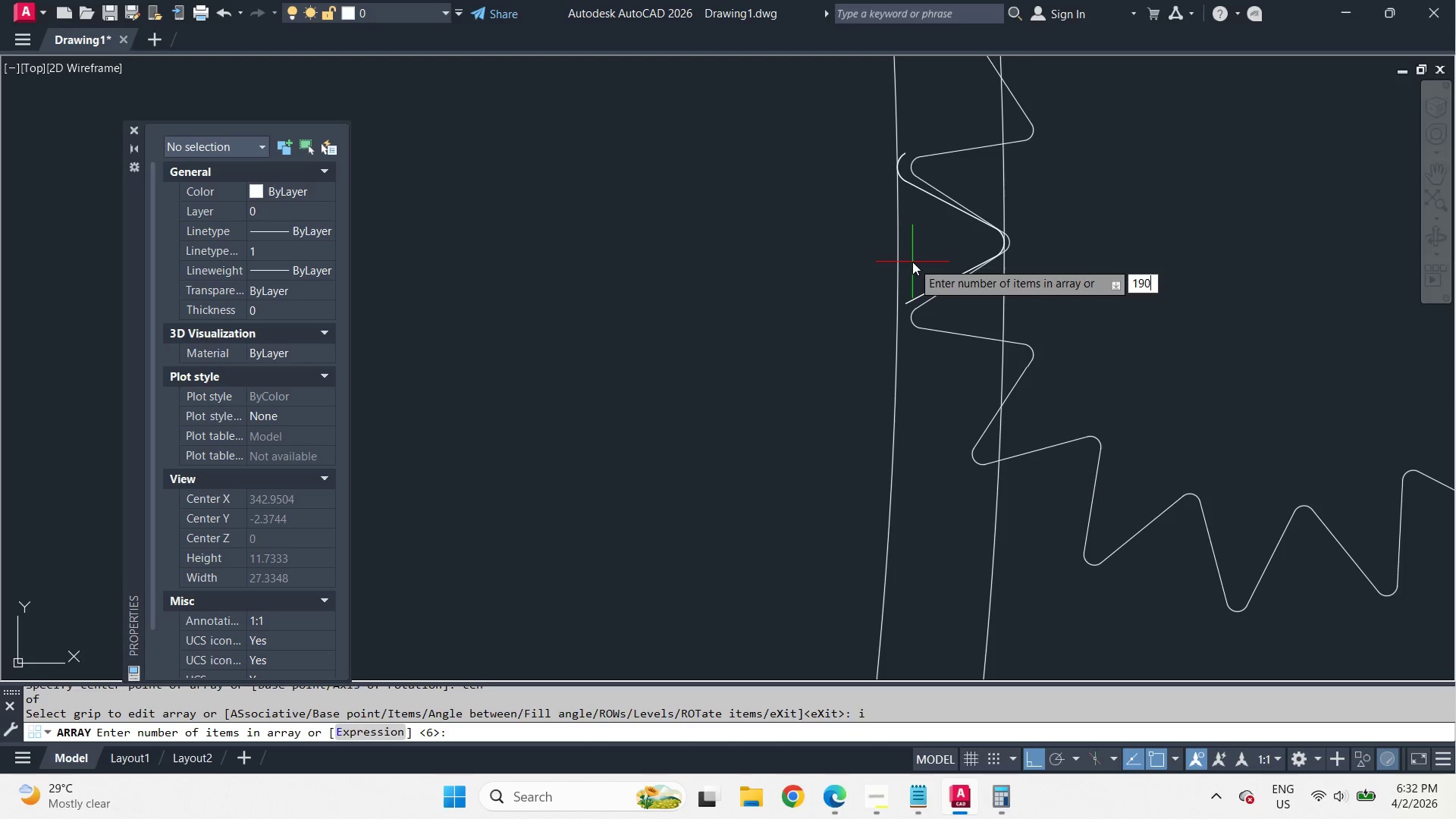 
key(NumpadEnter)
 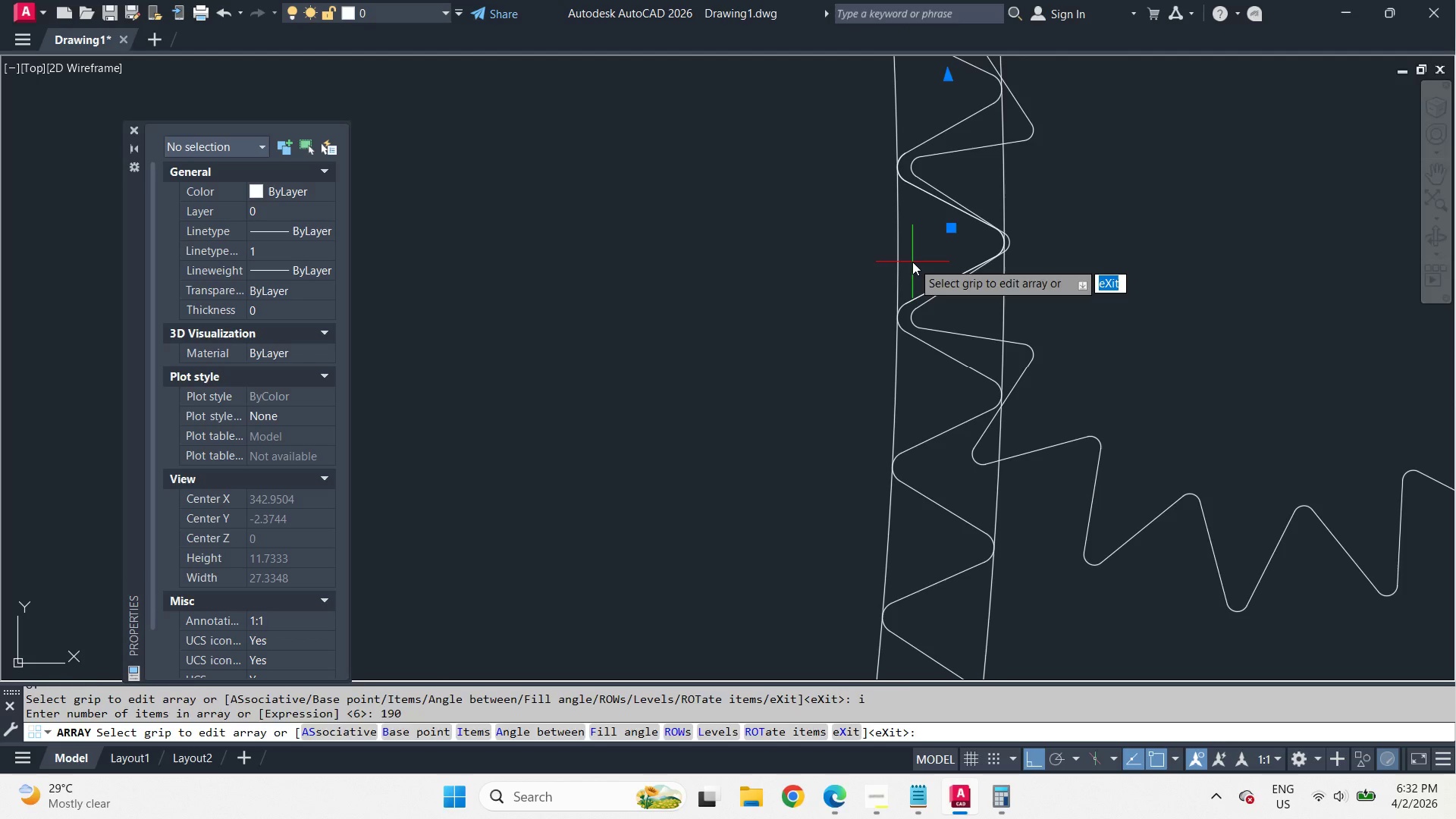 
key(NumpadEnter)
 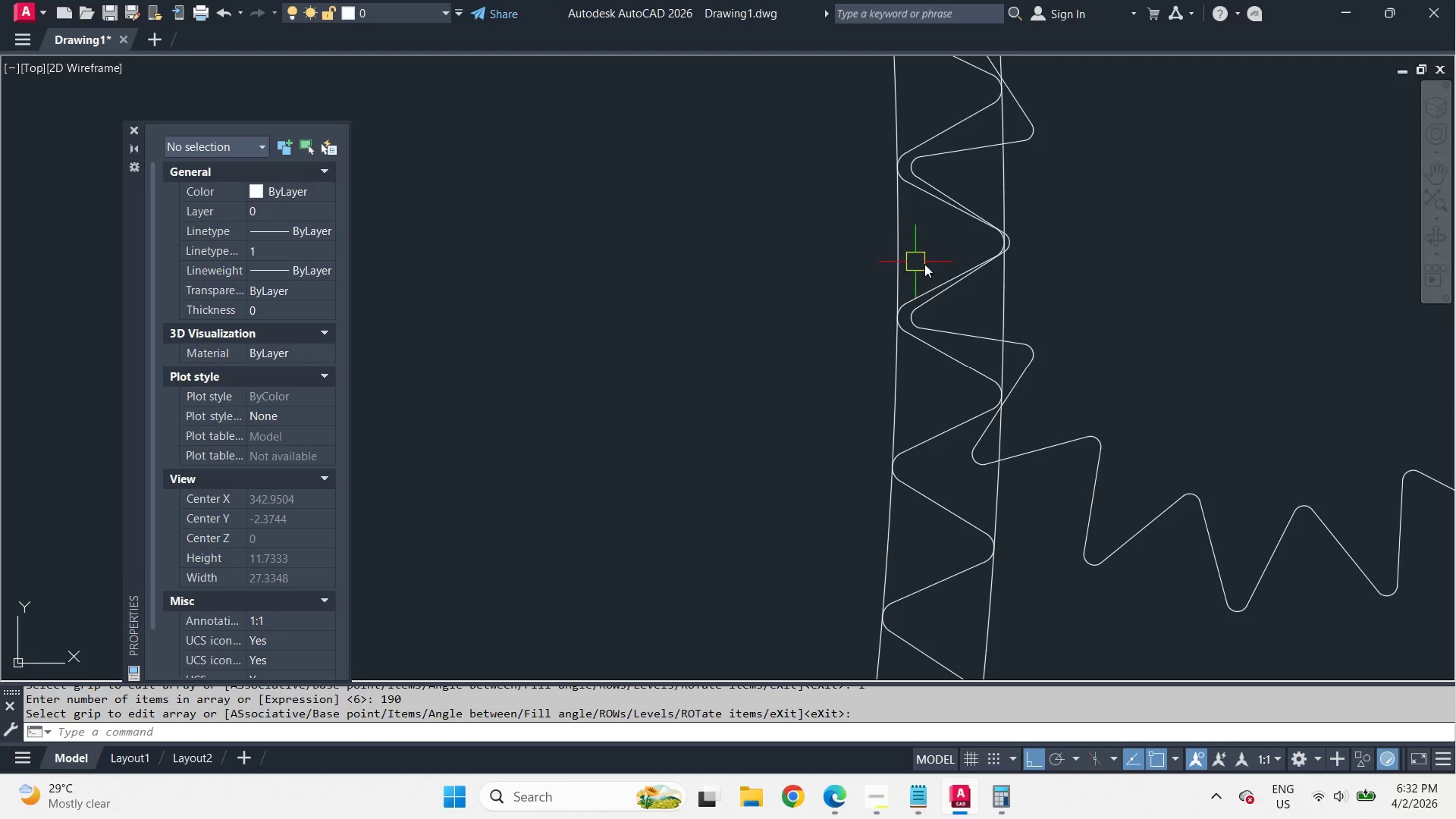 
scroll: coordinate [987, 284], scroll_direction: down, amount: 3.0
 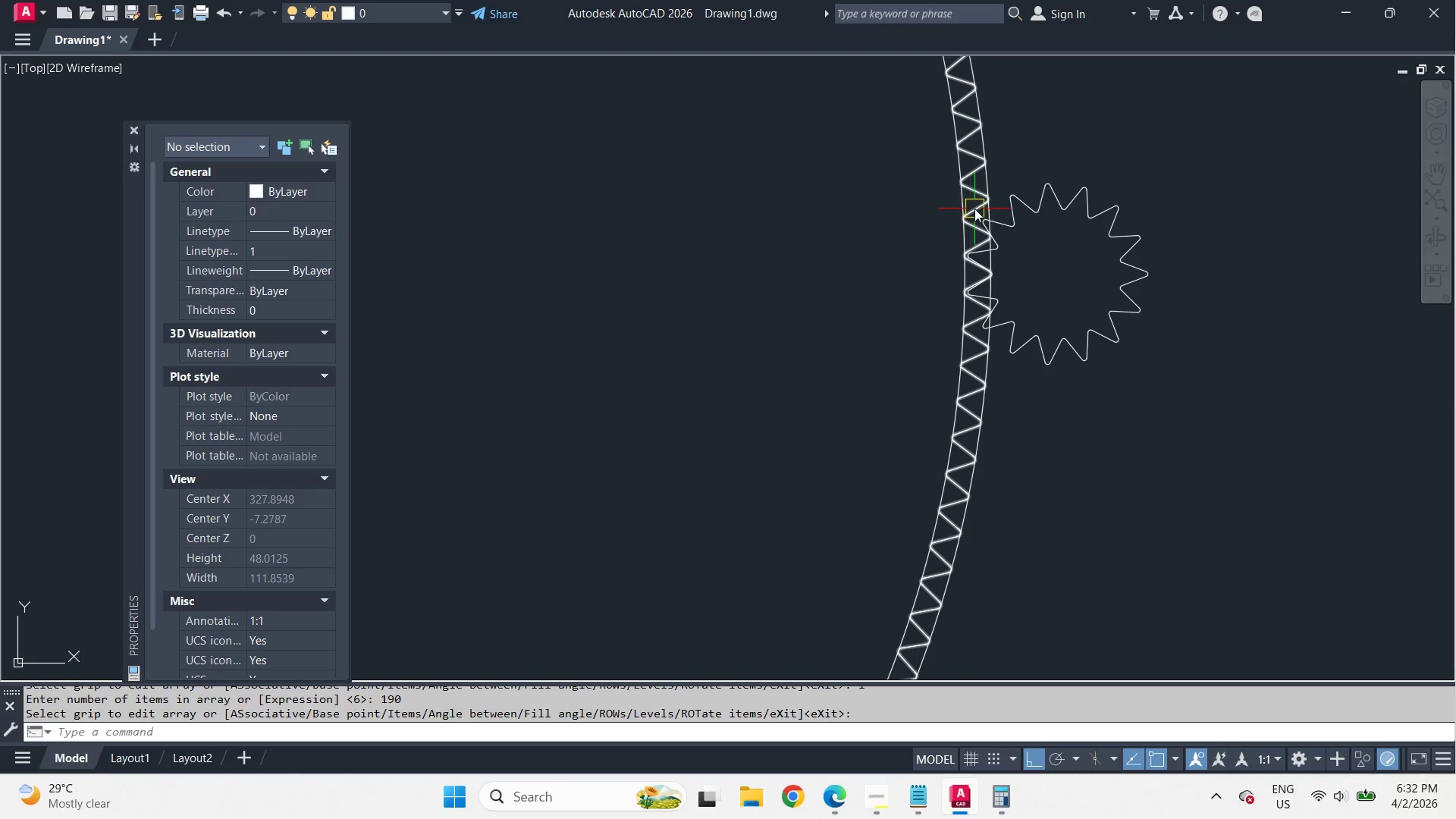 
left_click([974, 209])
 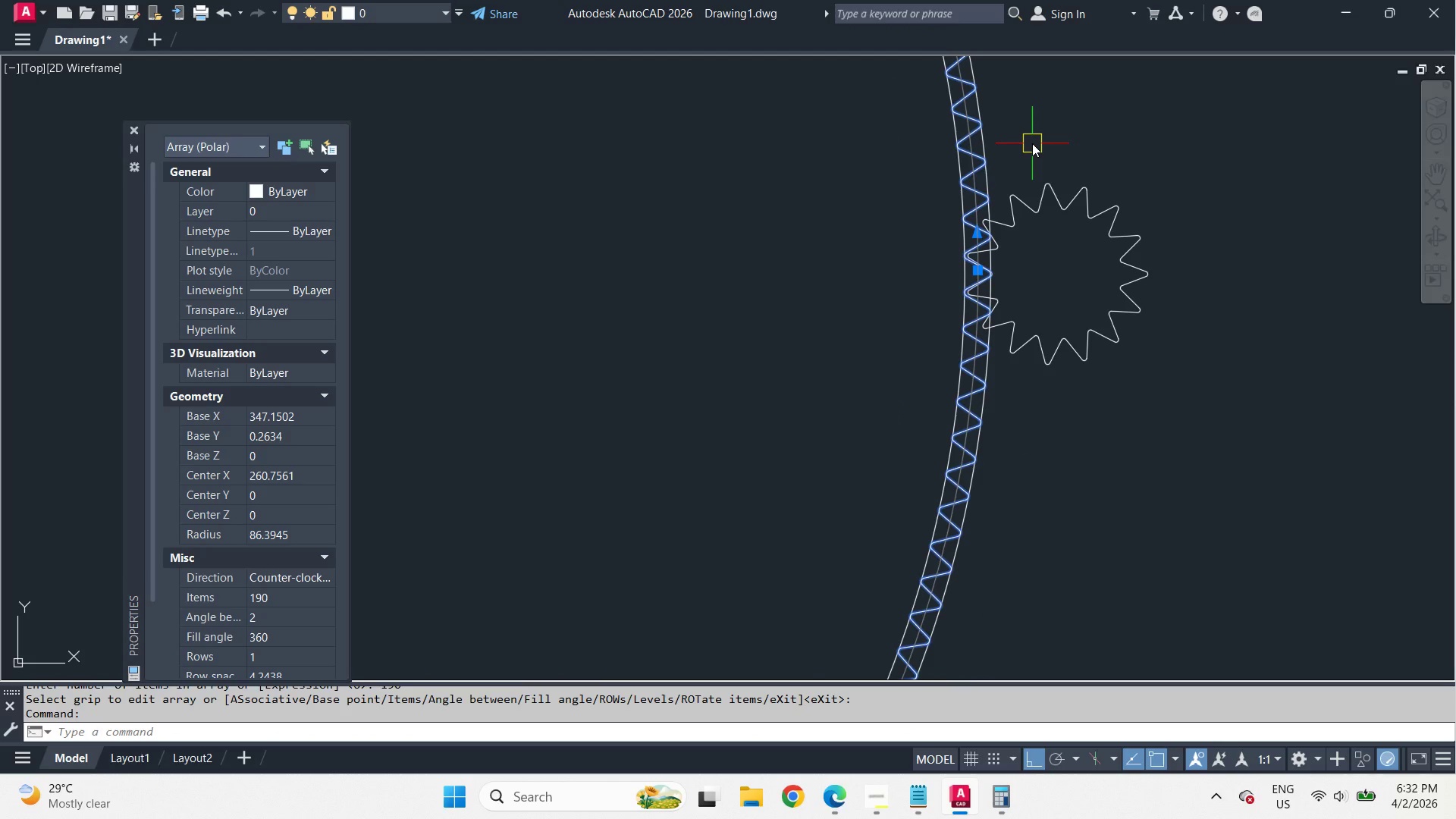 
key(X)
 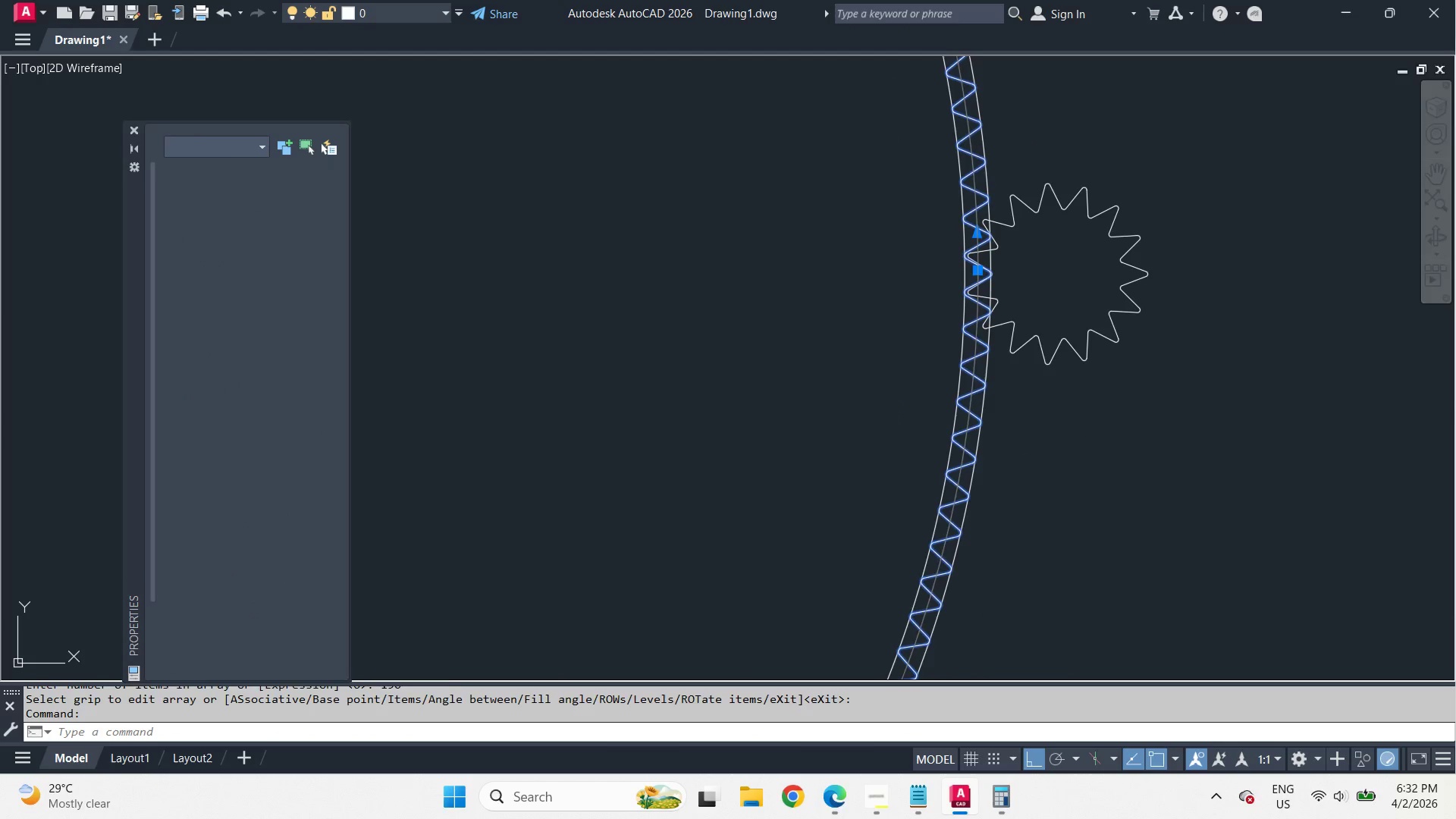 
key(Space)
 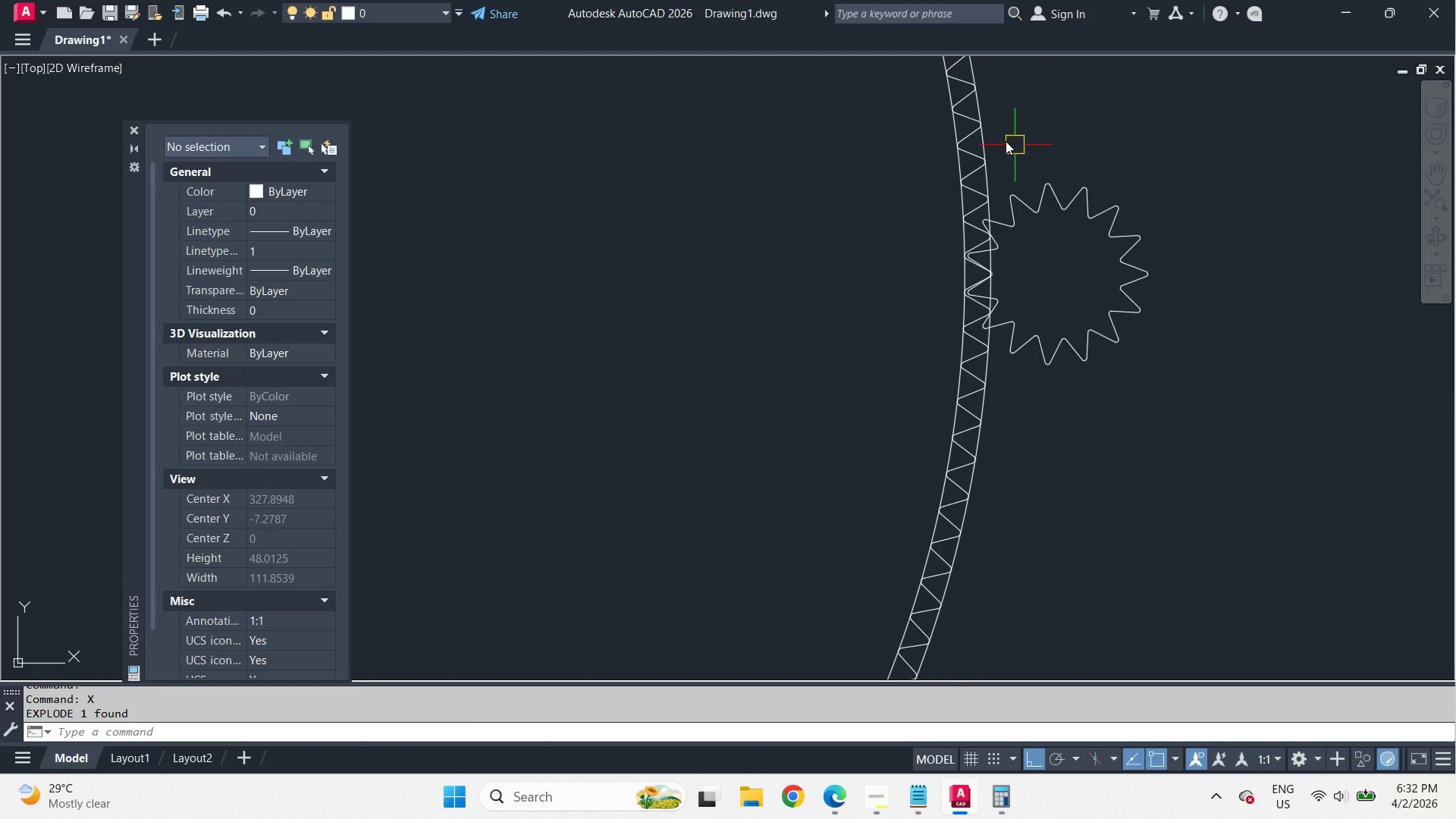 
scroll: coordinate [1006, 141], scroll_direction: up, amount: 1.0
 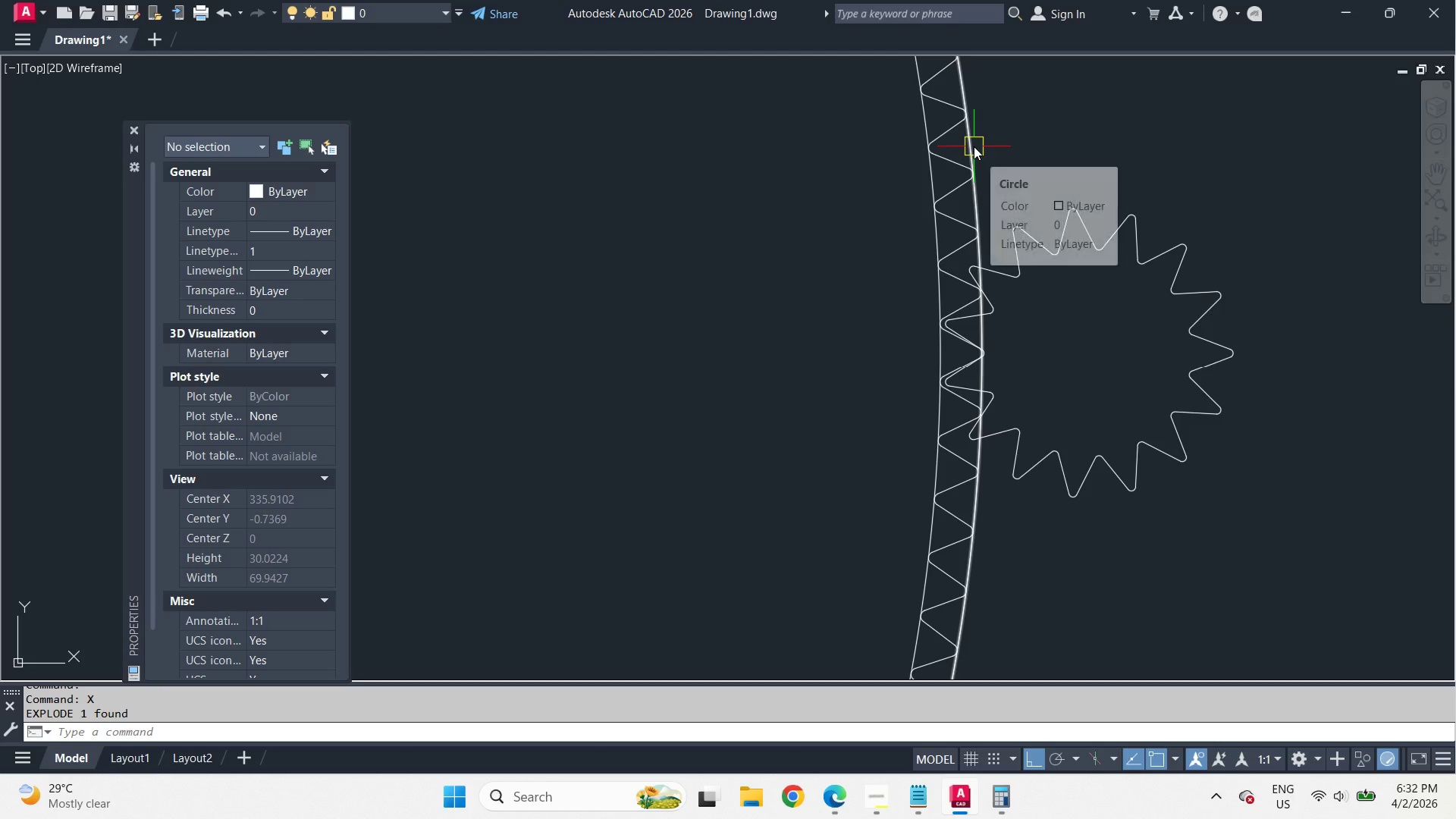 
left_click([974, 146])
 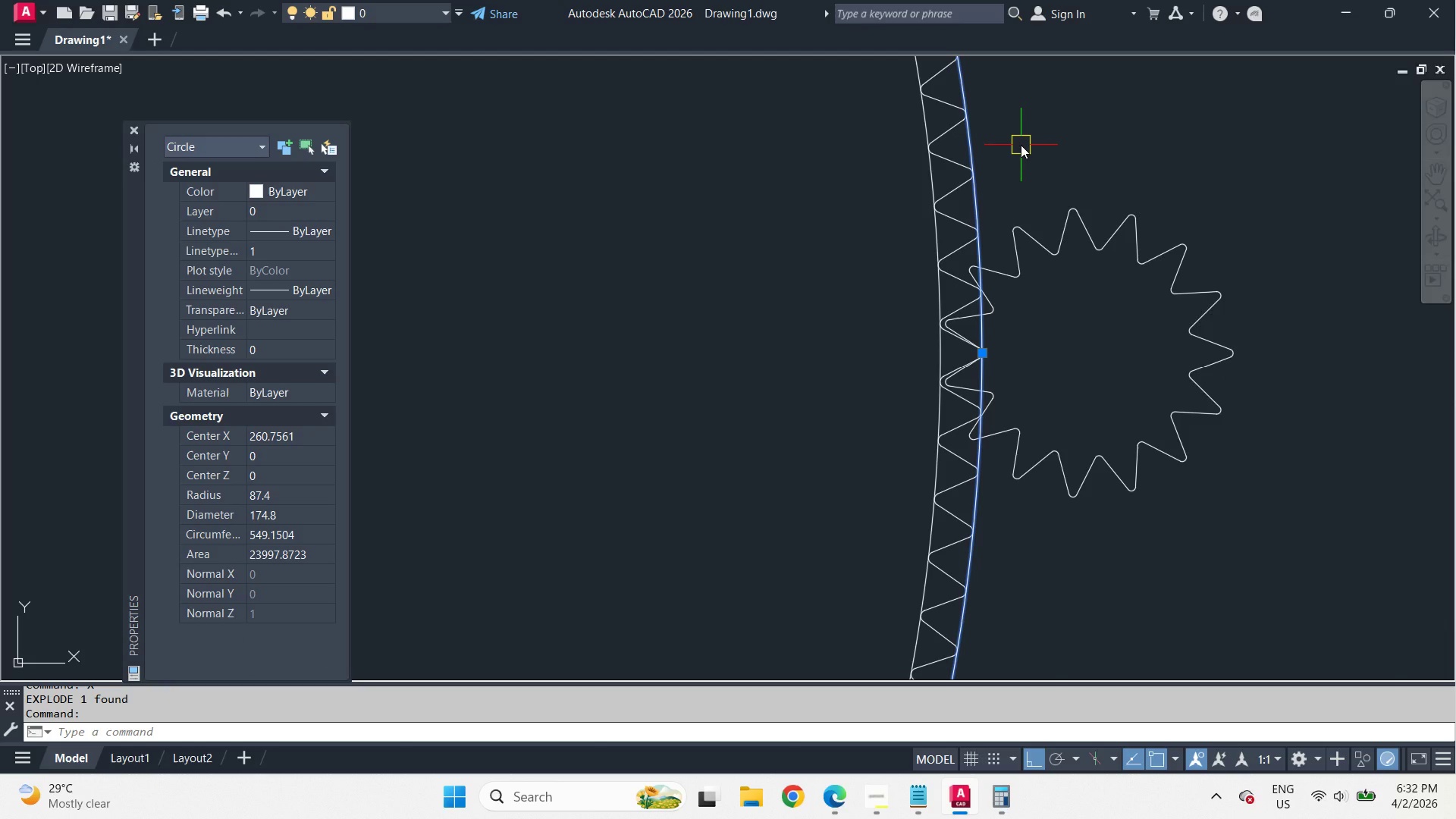 
key(E)
 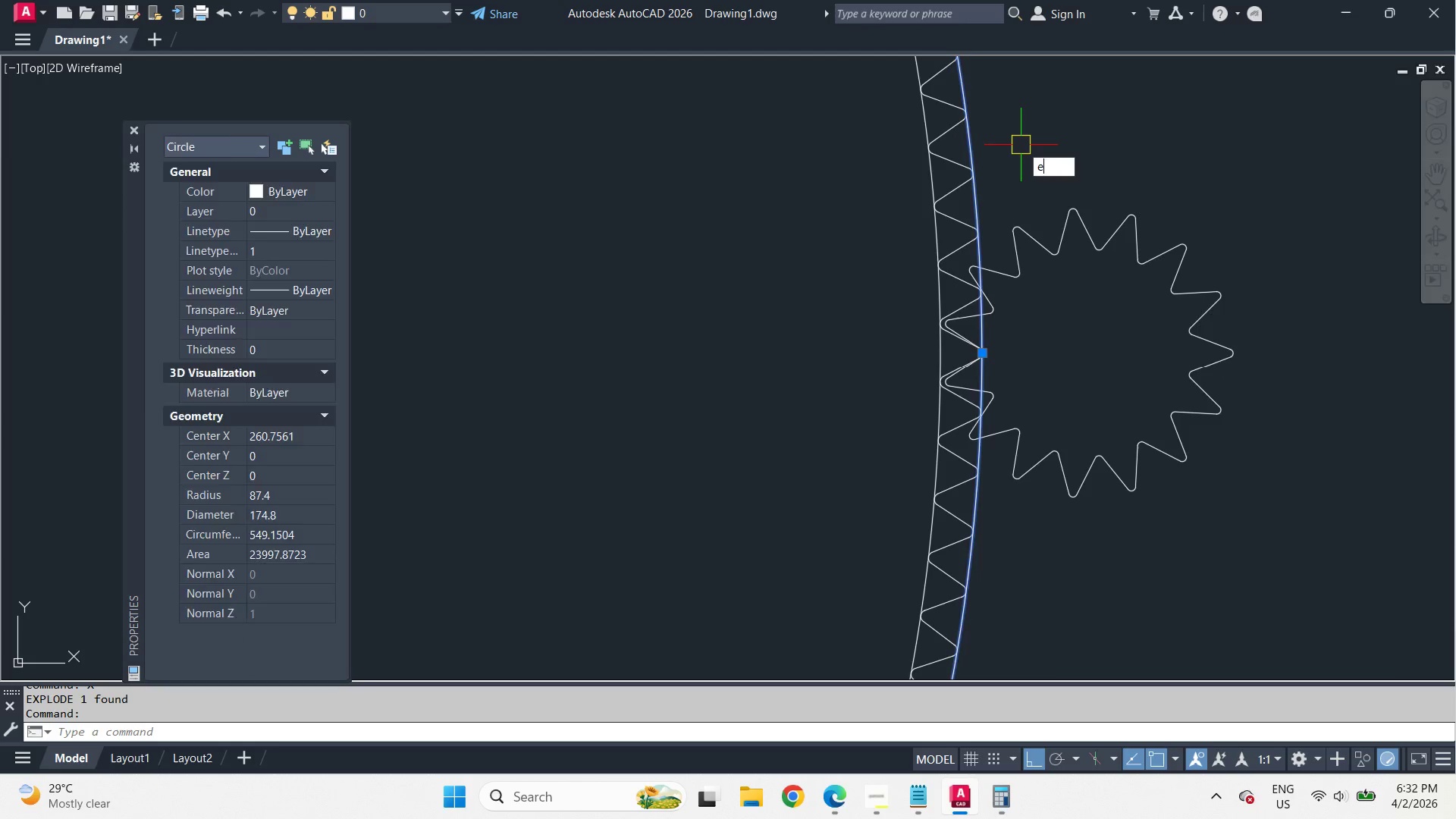 
key(Space)
 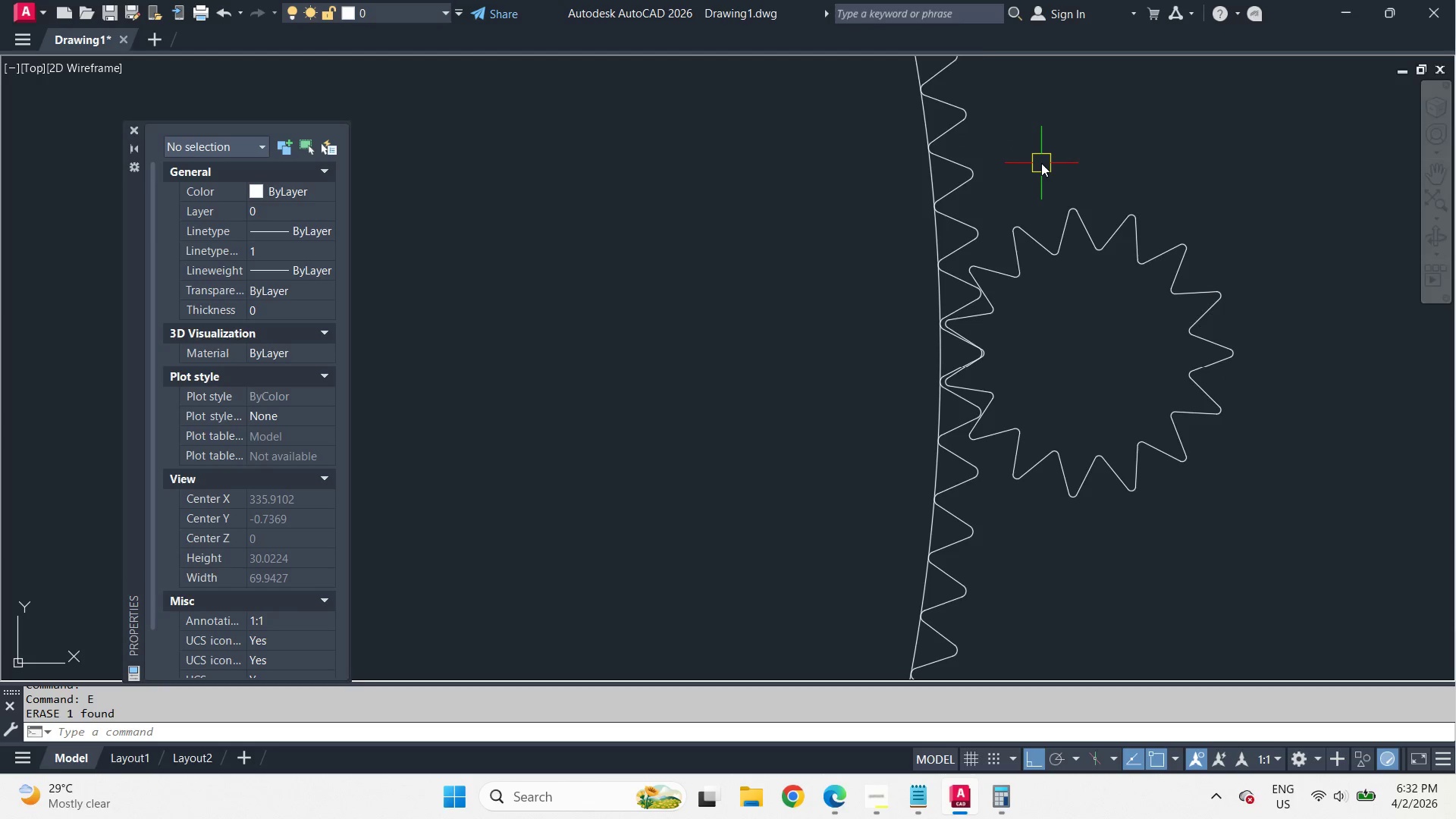 
scroll: coordinate [897, 148], scroll_direction: down, amount: 6.0
 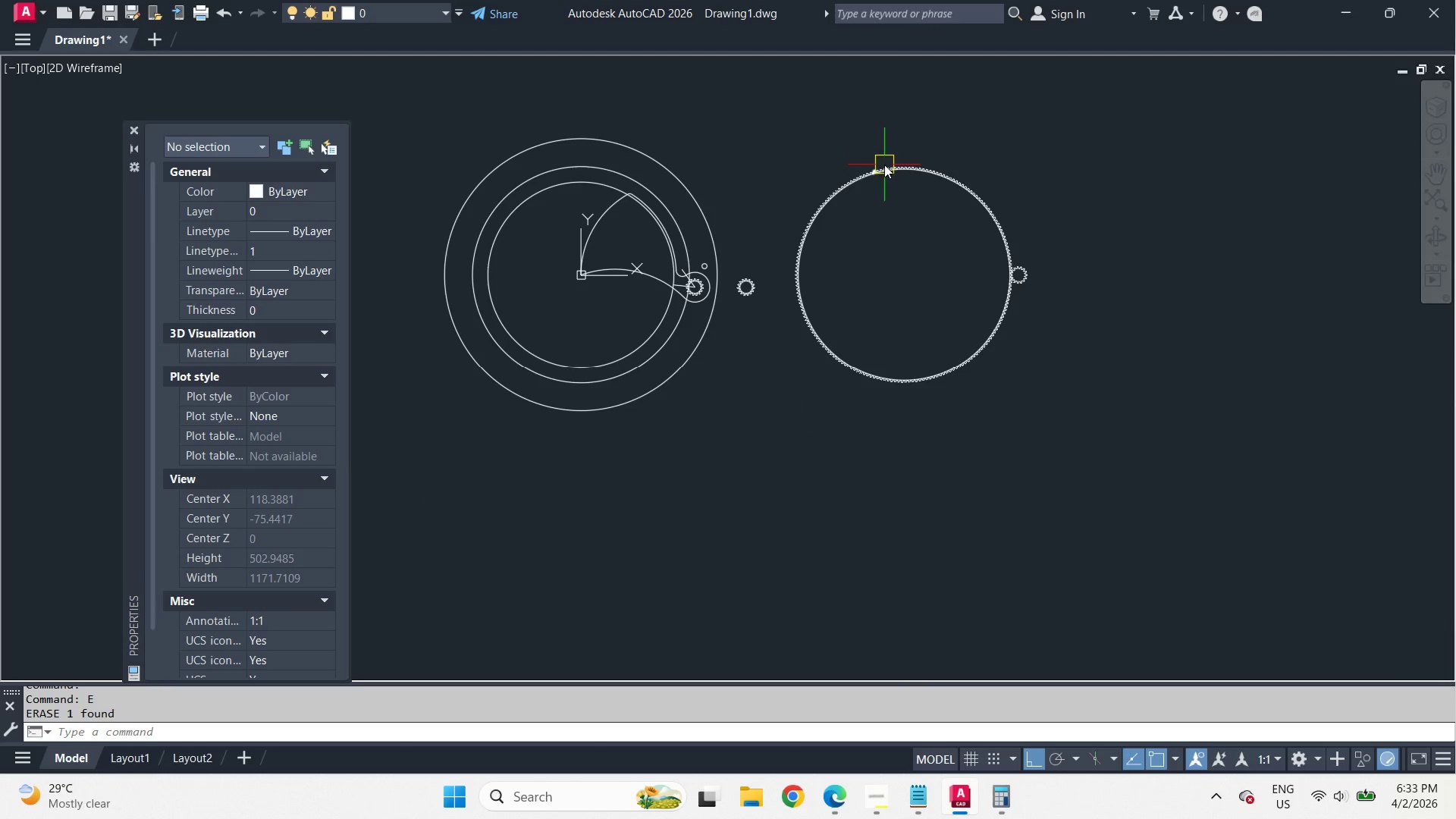 
left_click([884, 165])
 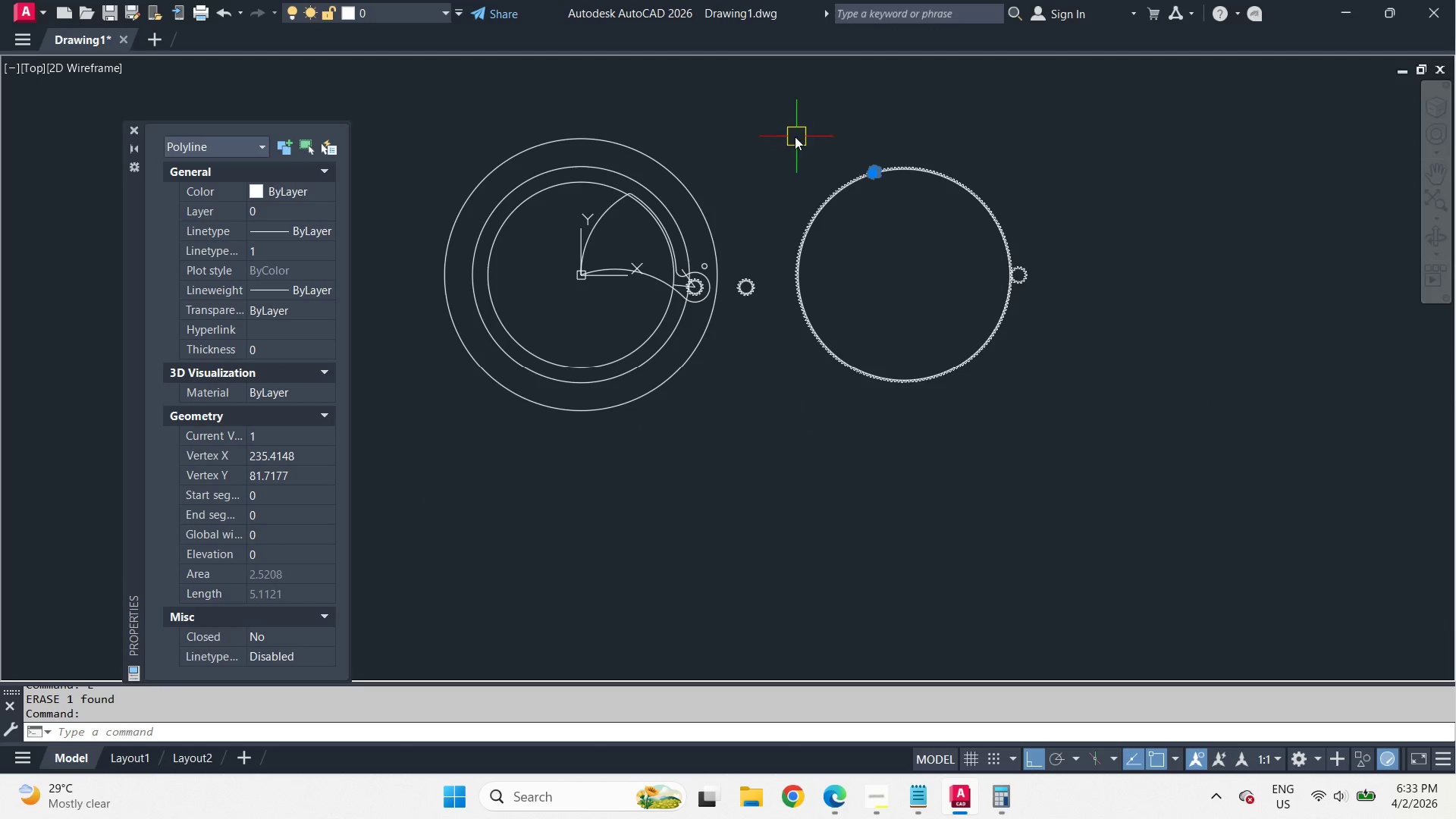 
left_click_drag(start_coordinate=[789, 133], to_coordinate=[858, 221])
 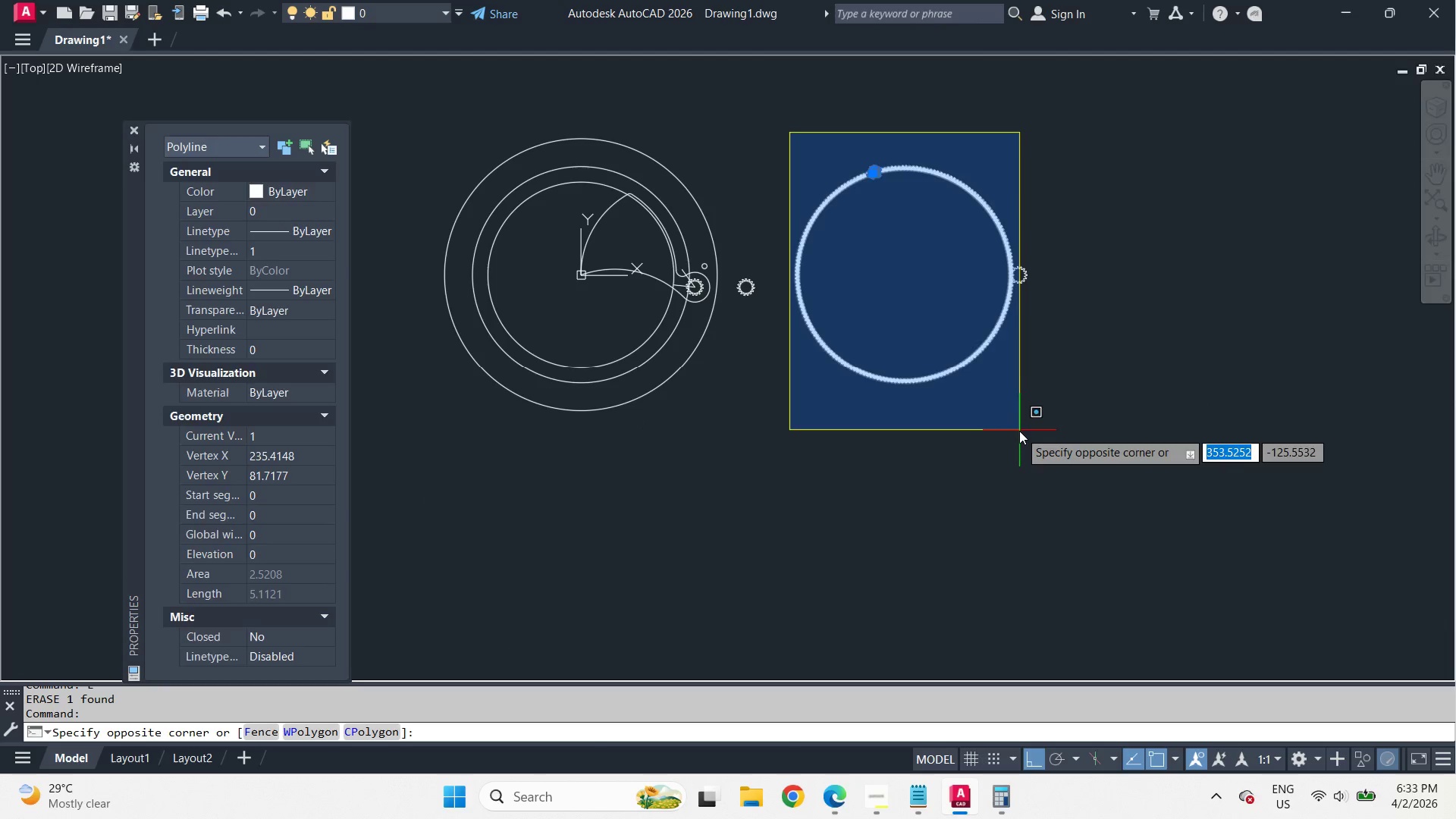 
left_click_drag(start_coordinate=[1019, 431], to_coordinate=[917, 322])
 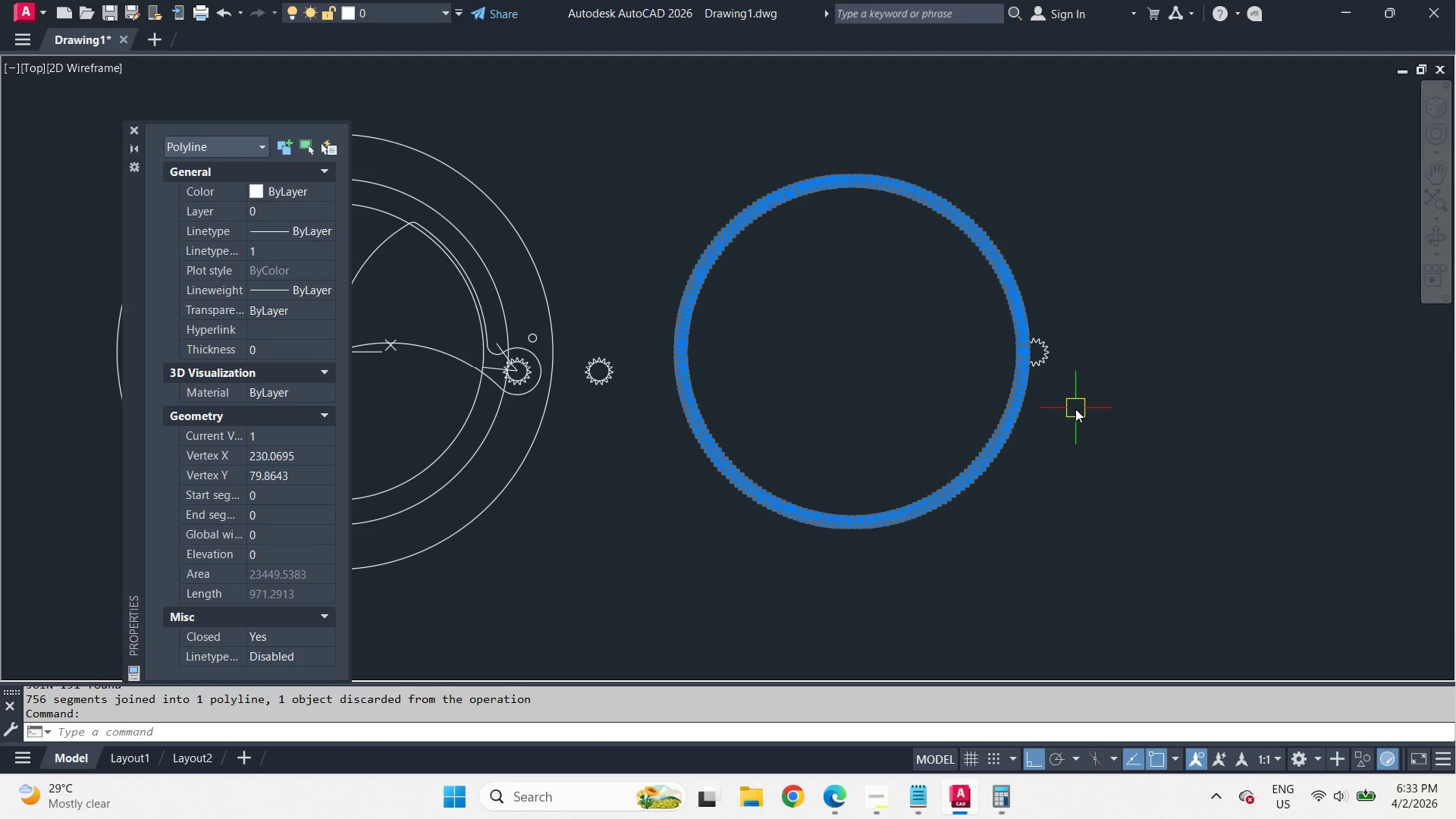 
scroll: coordinate [1029, 281], scroll_direction: up, amount: 4.0
 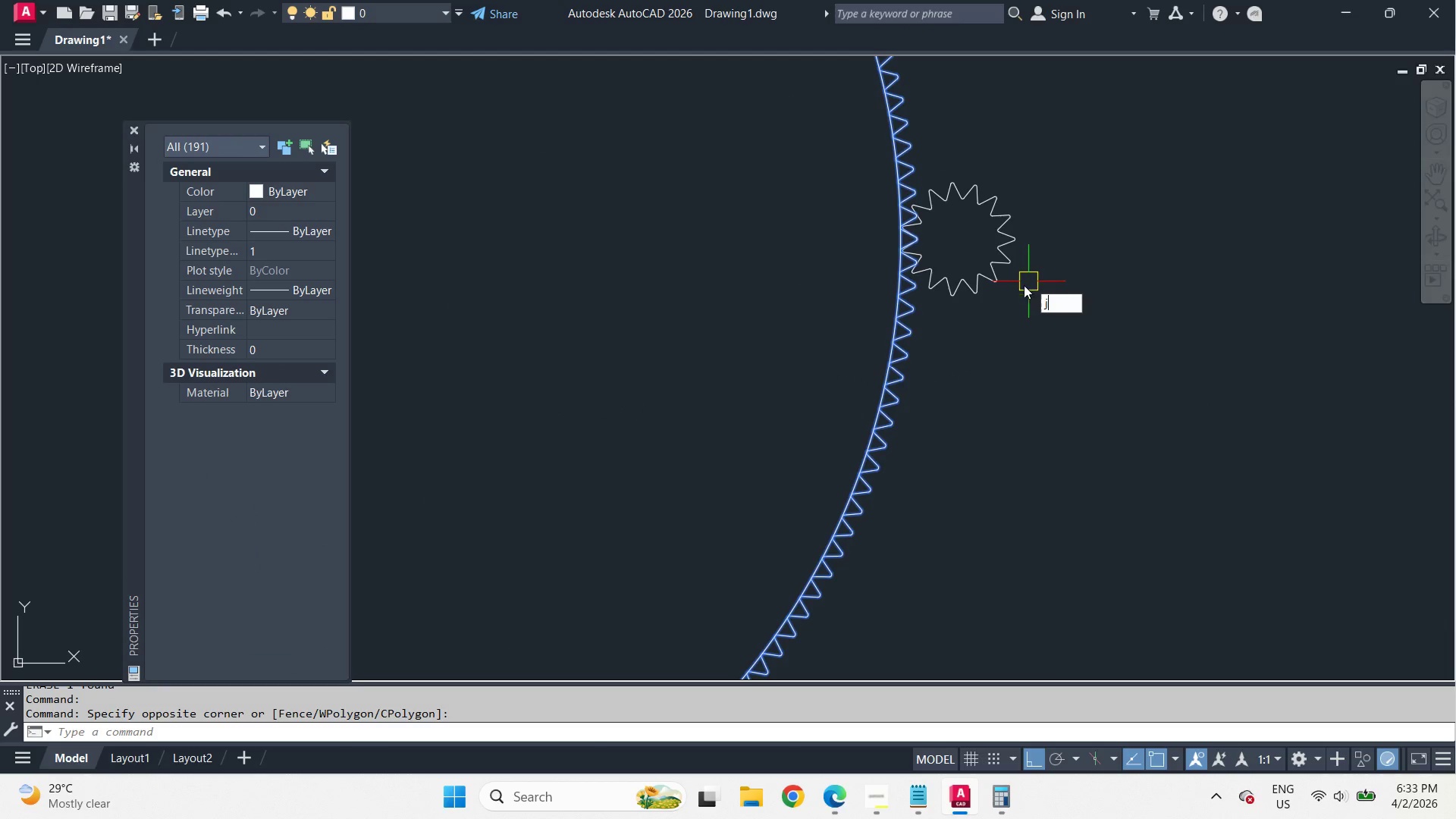 
key(J)
 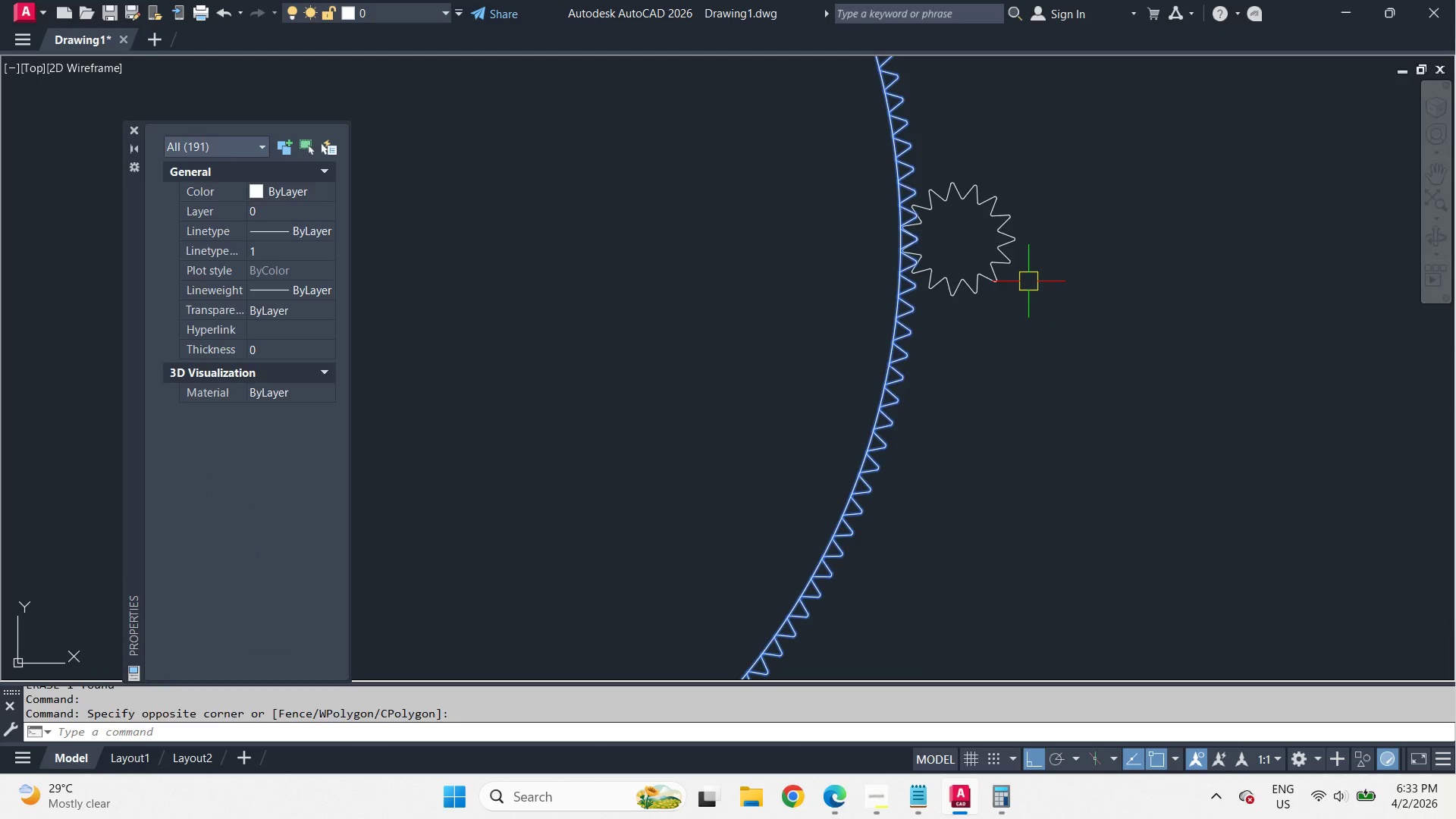 
key(Space)
 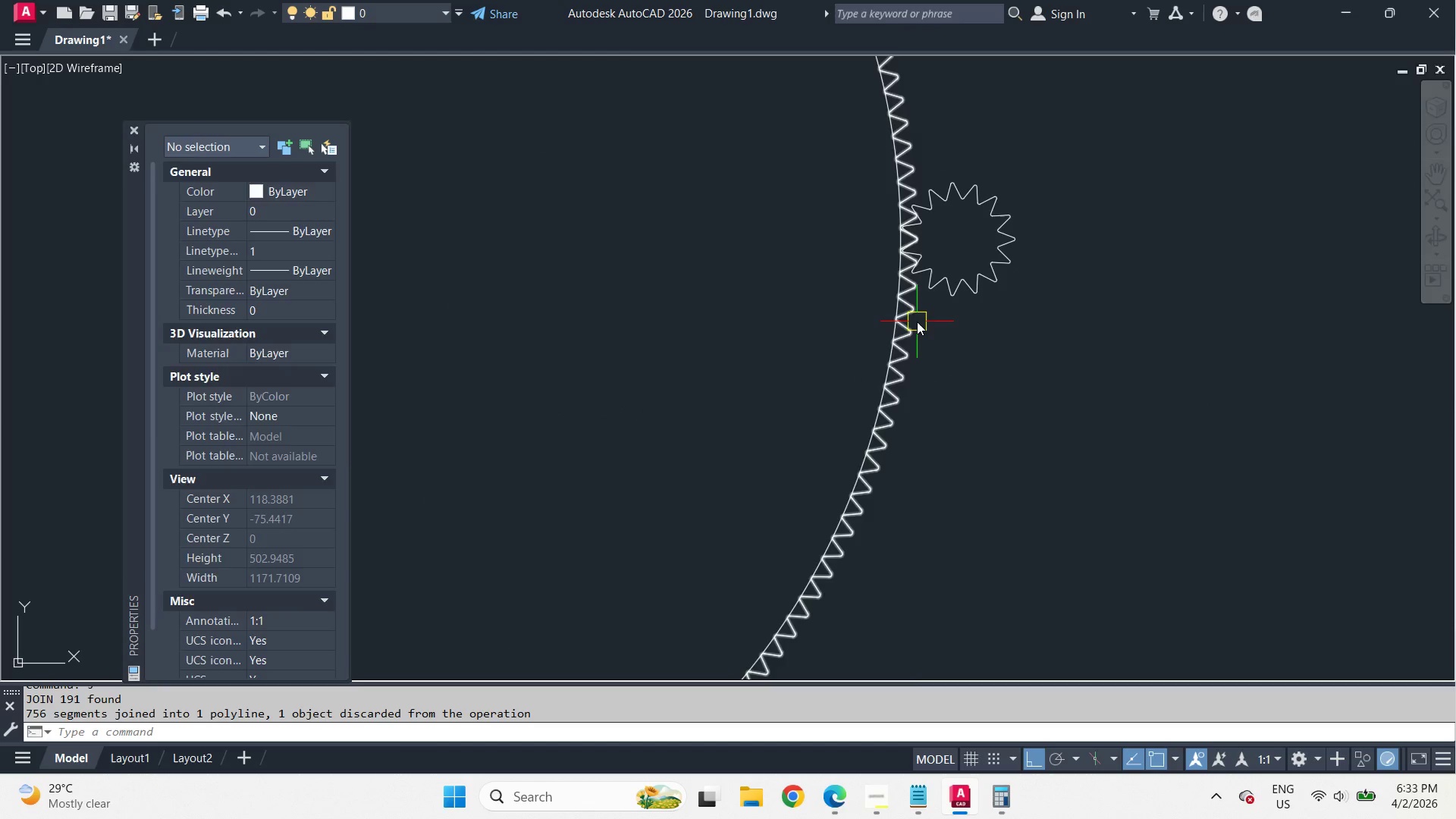 
left_click([917, 322])
 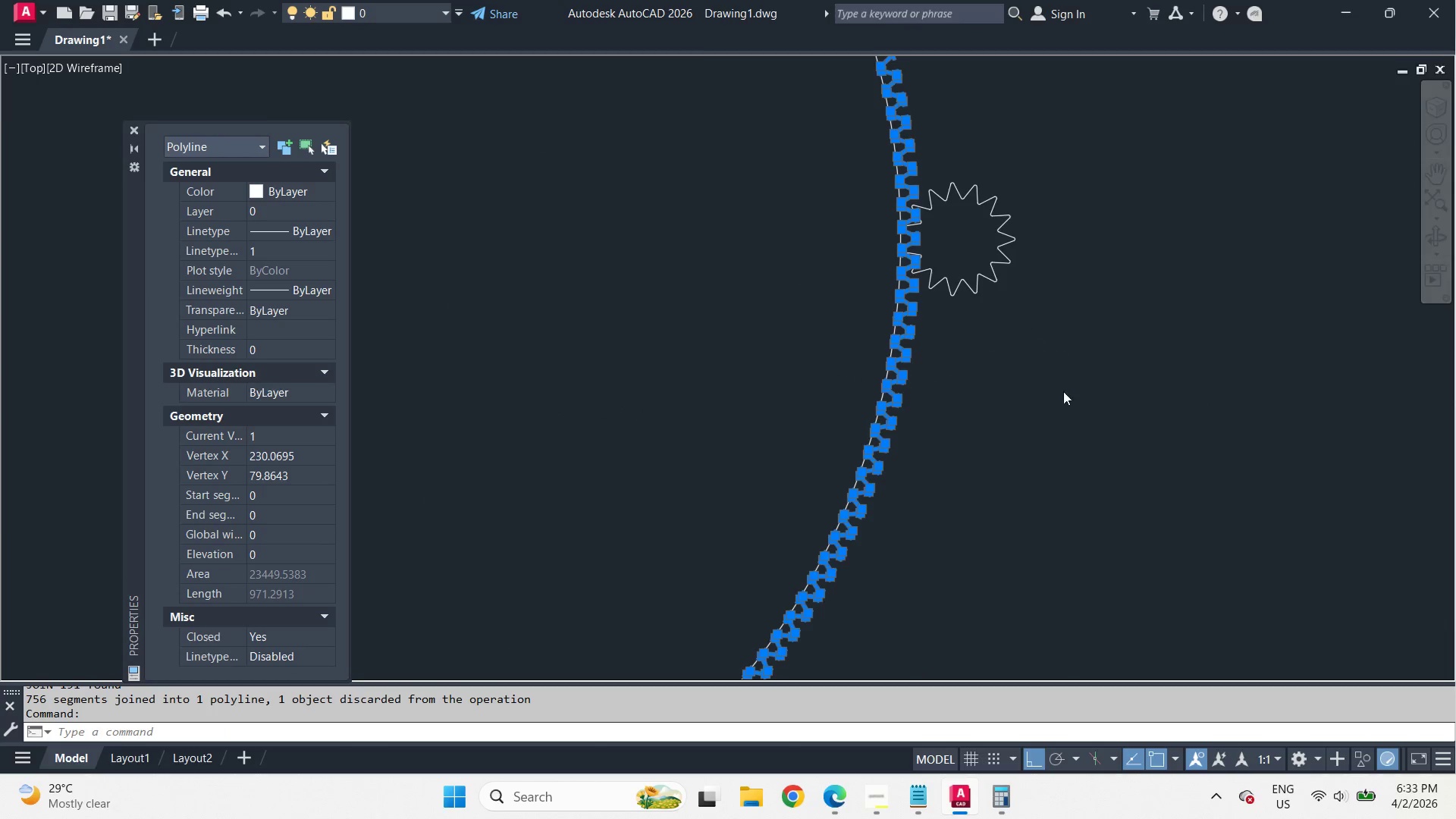 
key(Escape)
 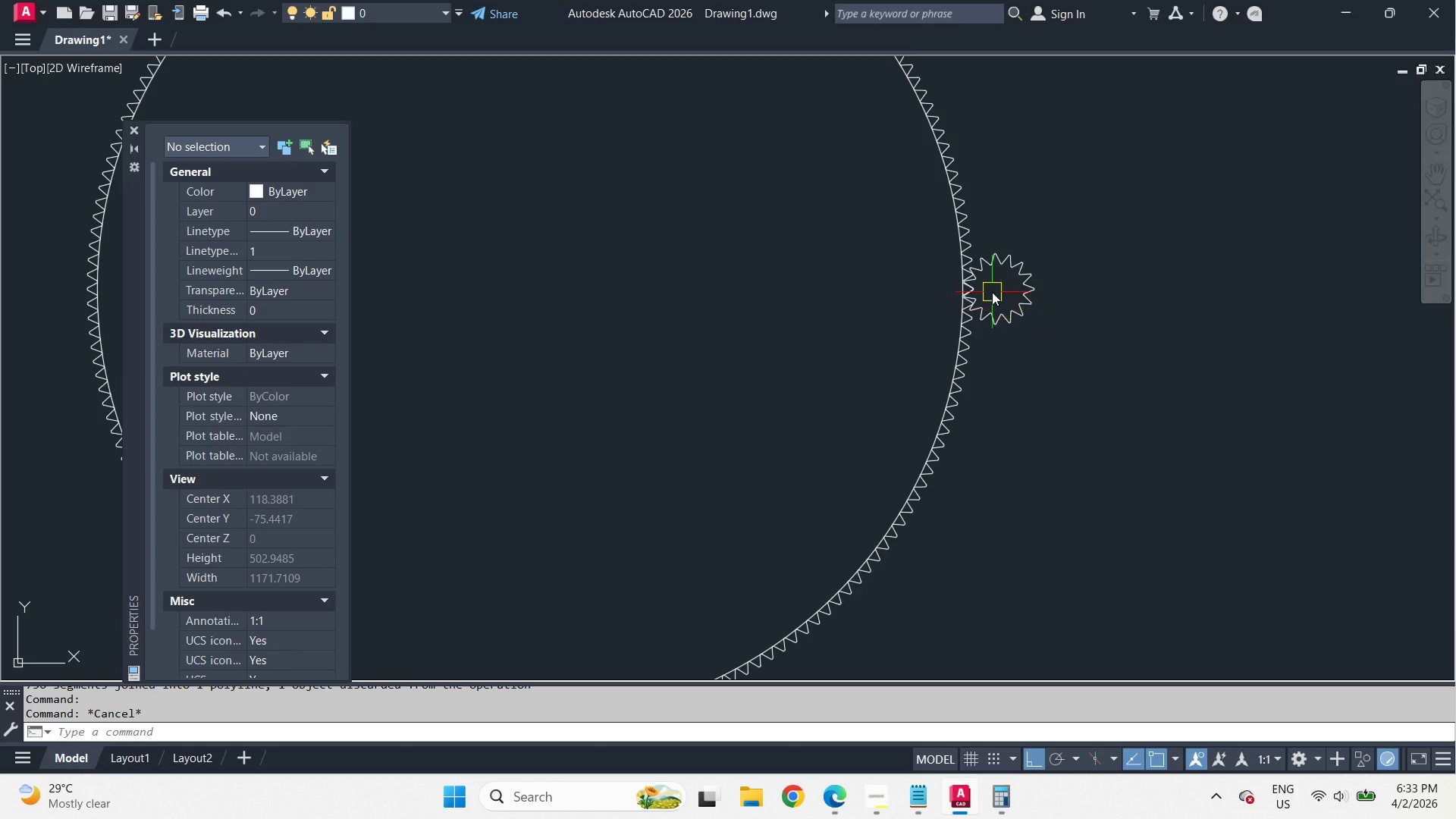 
scroll: coordinate [1059, 394], scroll_direction: down, amount: 1.0
 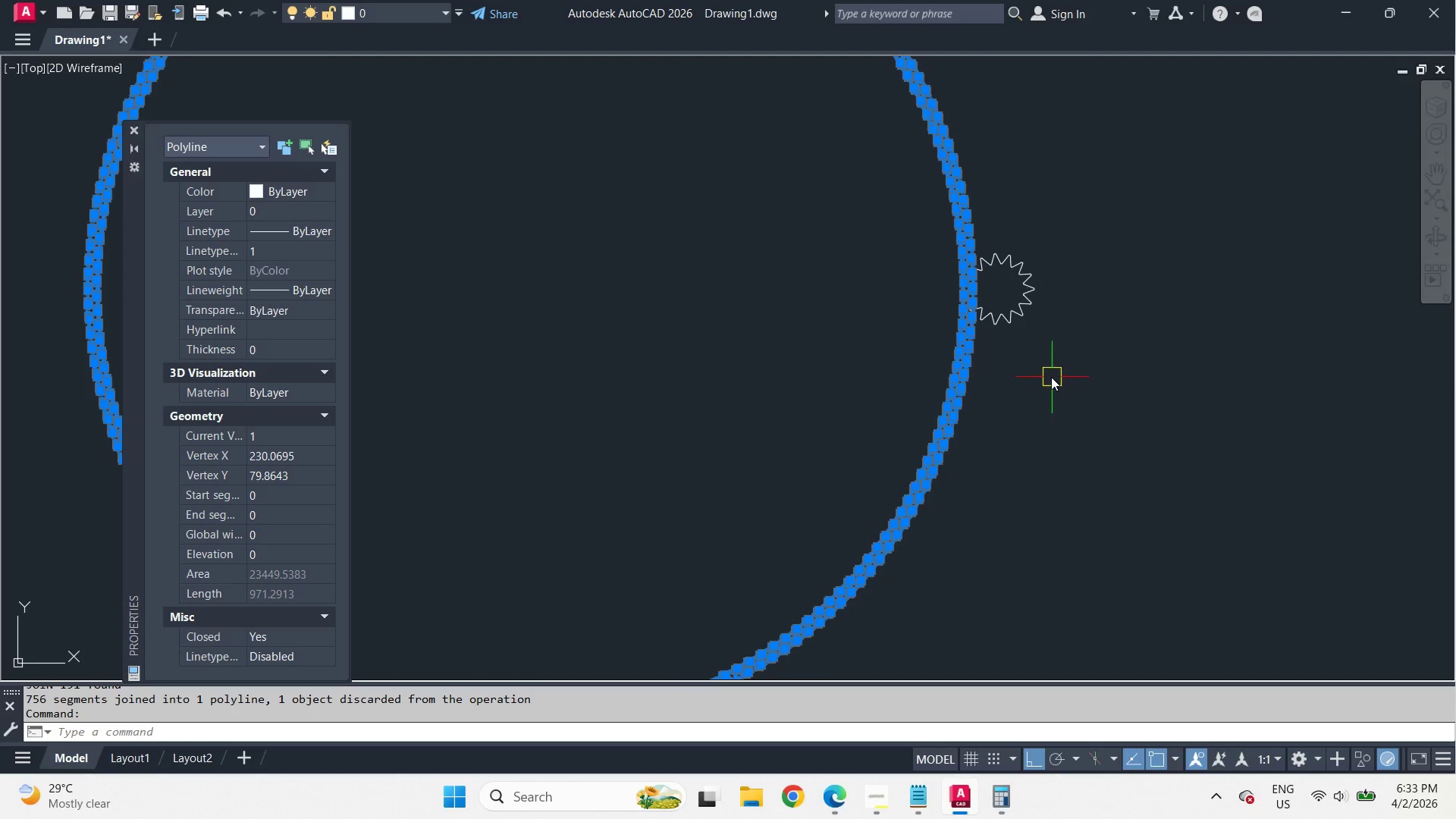 
scroll: coordinate [992, 292], scroll_direction: up, amount: 3.0
 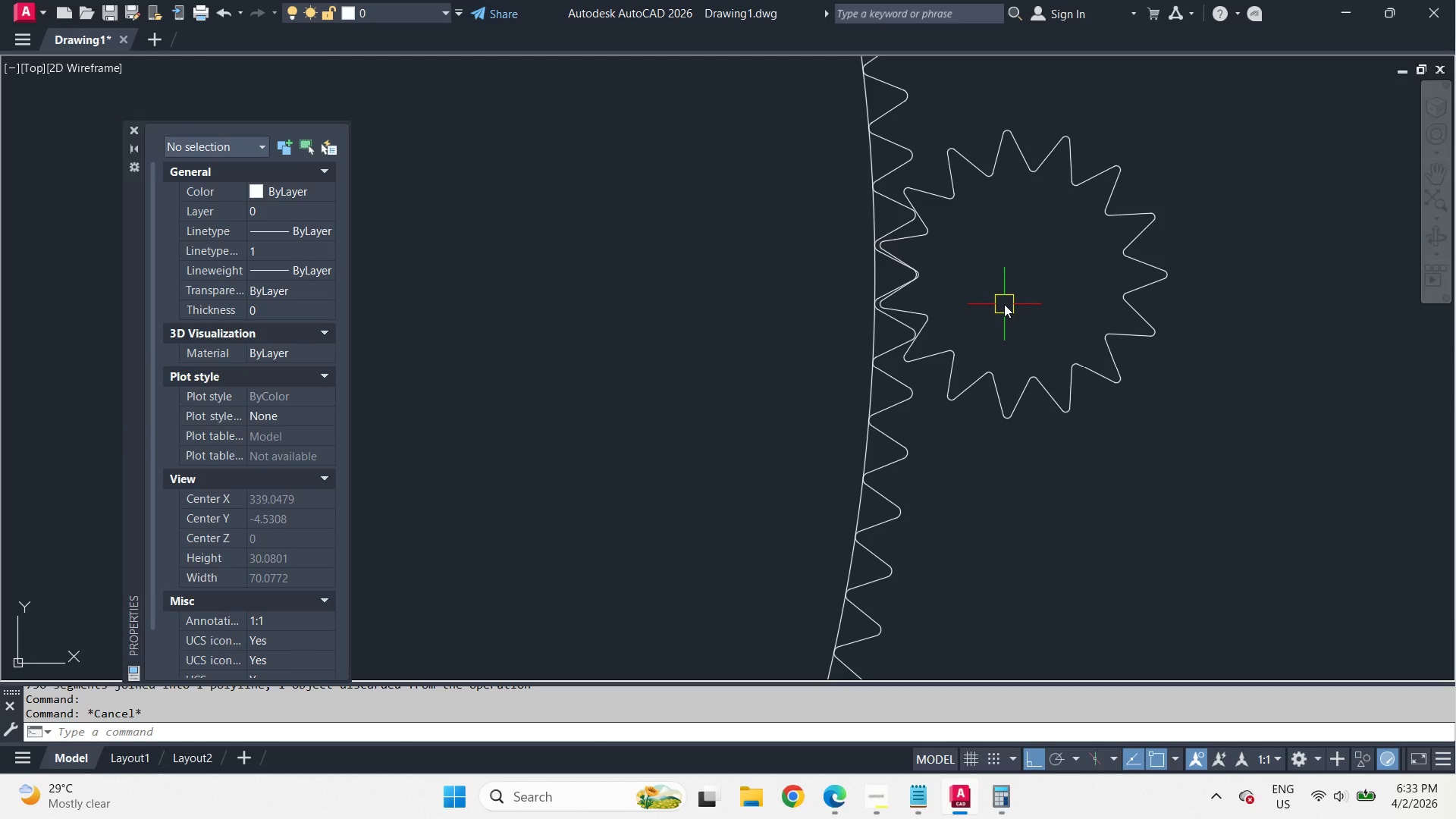 
scroll: coordinate [1112, 398], scroll_direction: down, amount: 5.0
 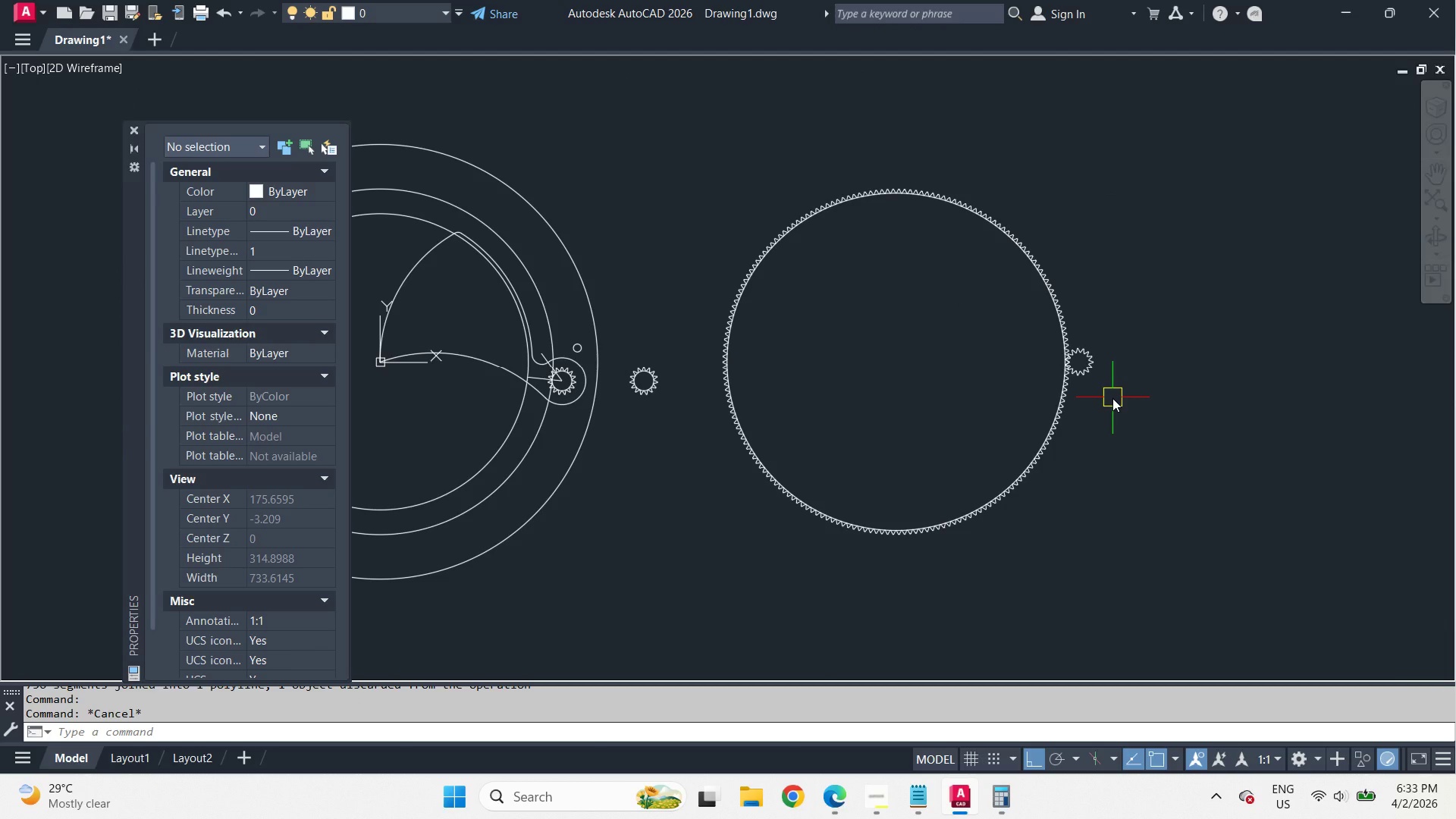 
wait(31.78)
 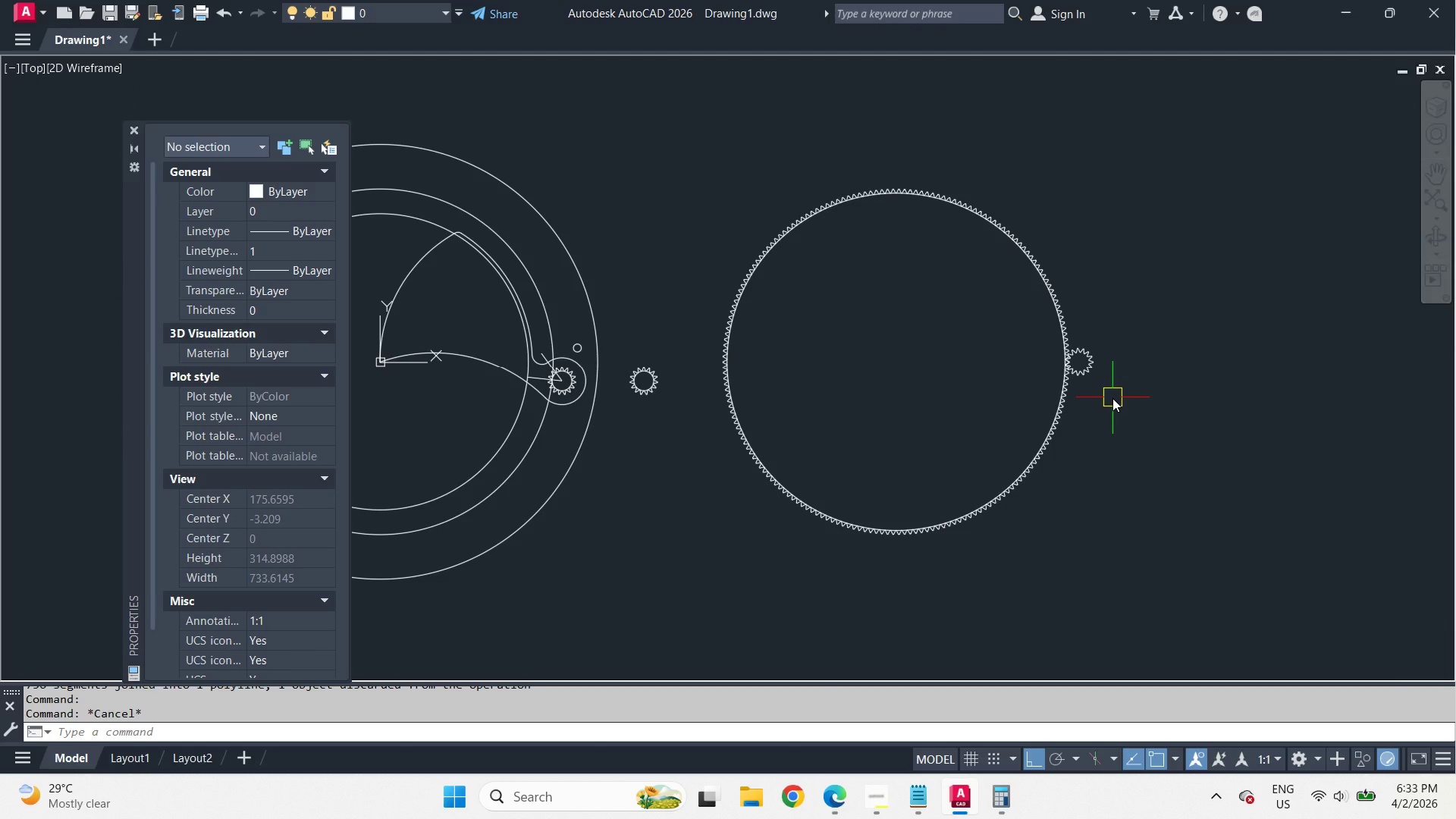 
scroll: coordinate [1292, 280], scroll_direction: down, amount: 1.0
 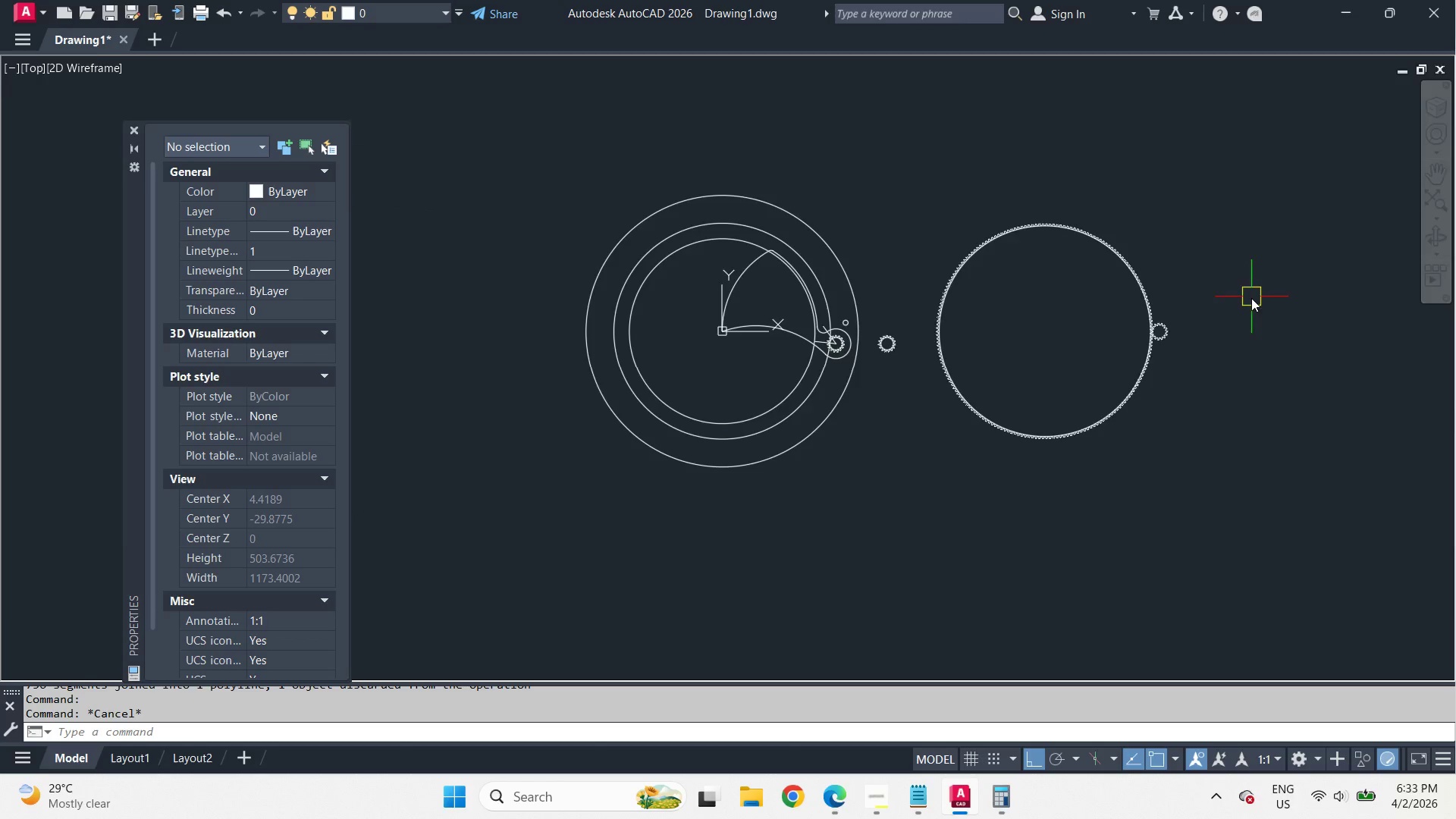 
scroll: coordinate [1037, 344], scroll_direction: up, amount: 5.0
 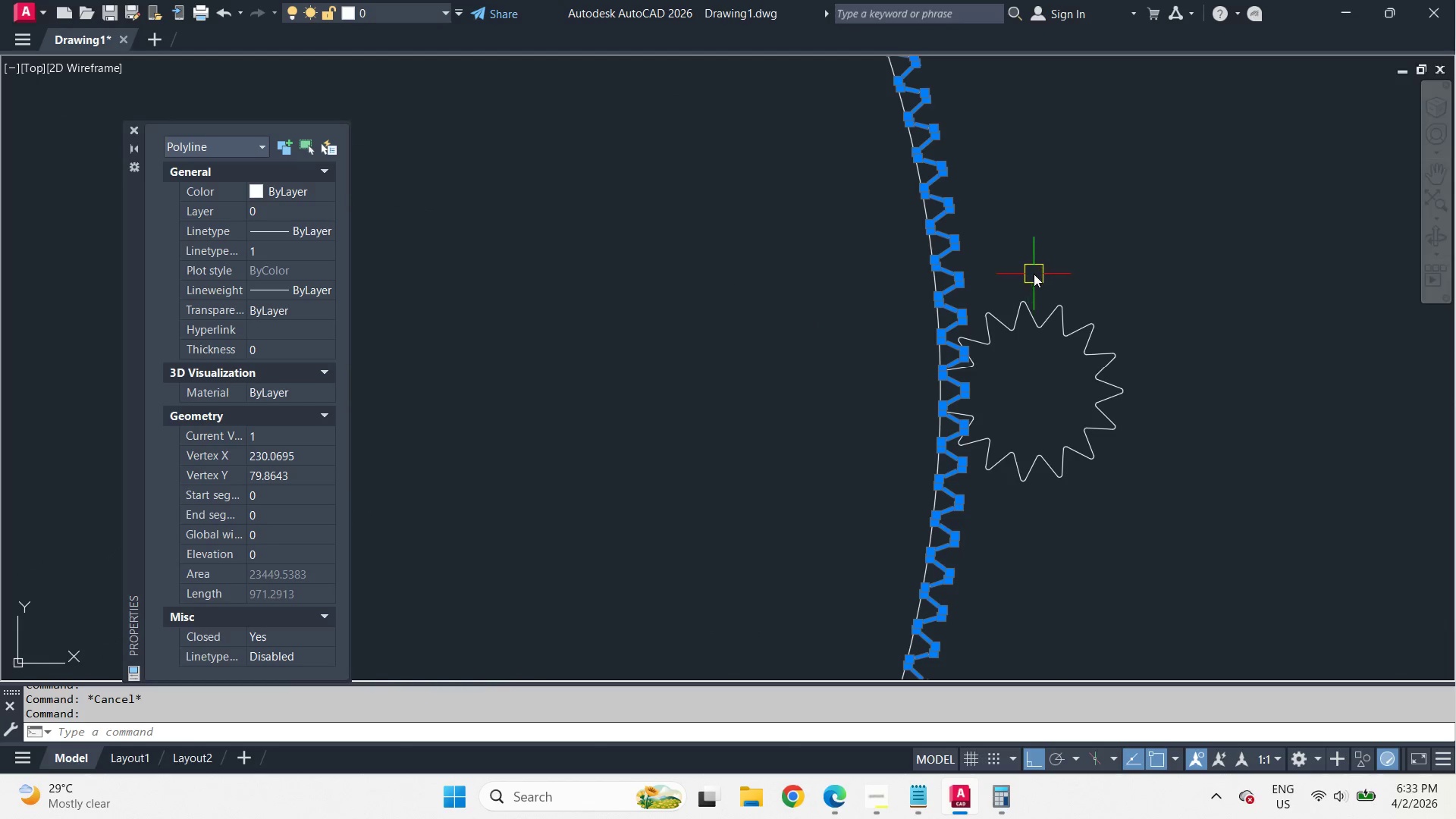 
type(co cen )
 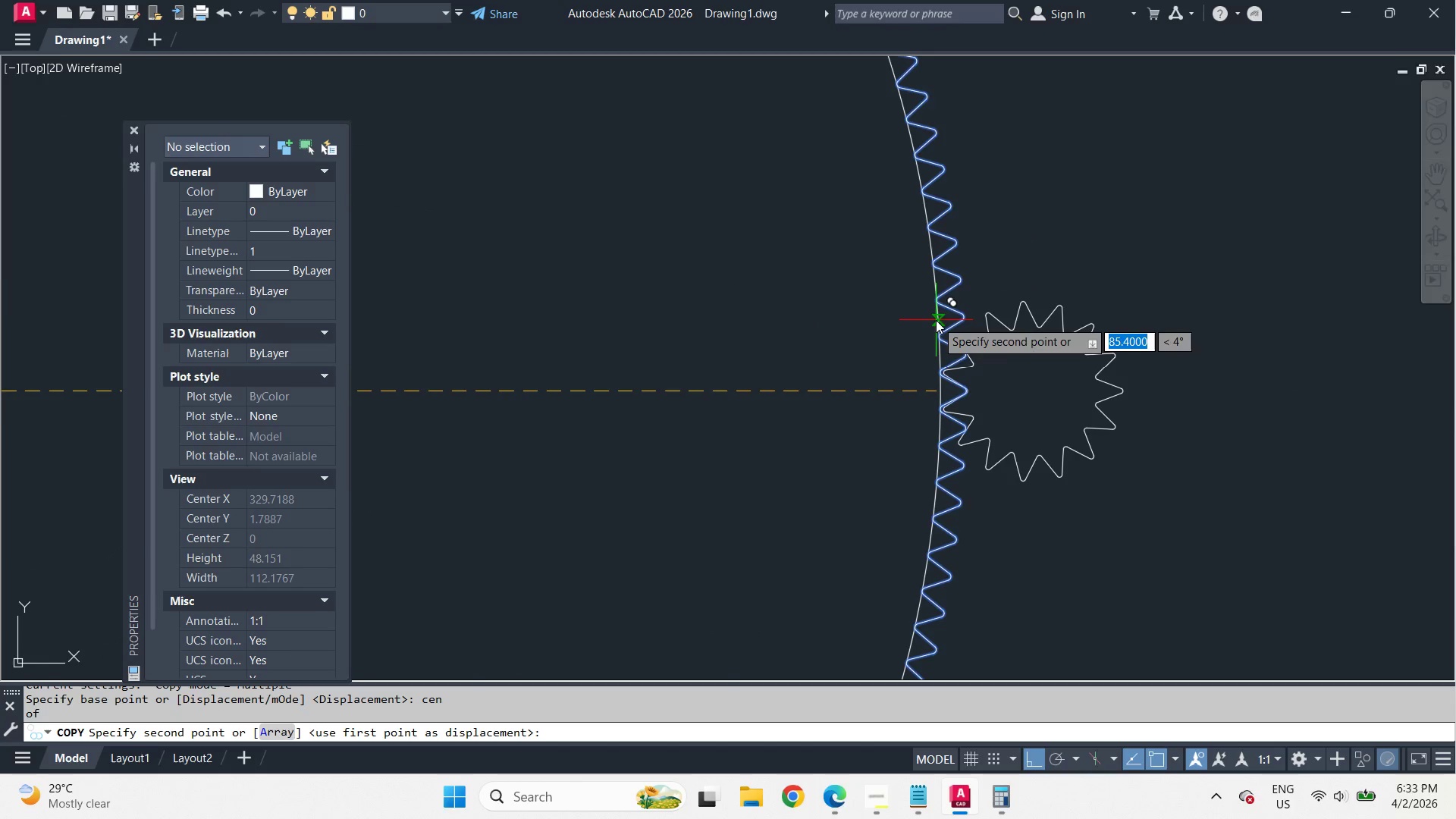 
left_click([936, 320])
 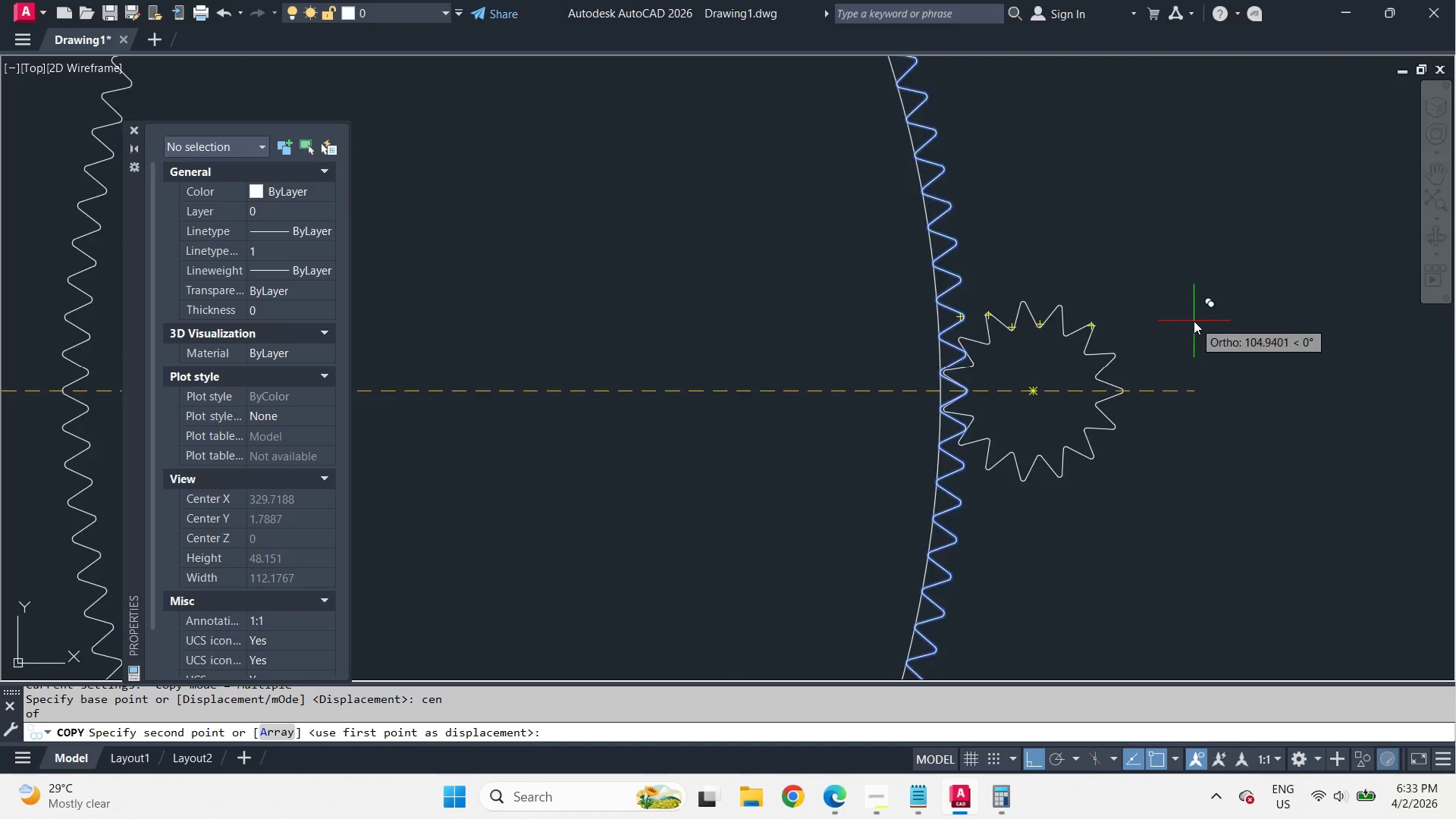 
scroll: coordinate [1197, 324], scroll_direction: down, amount: 5.0
 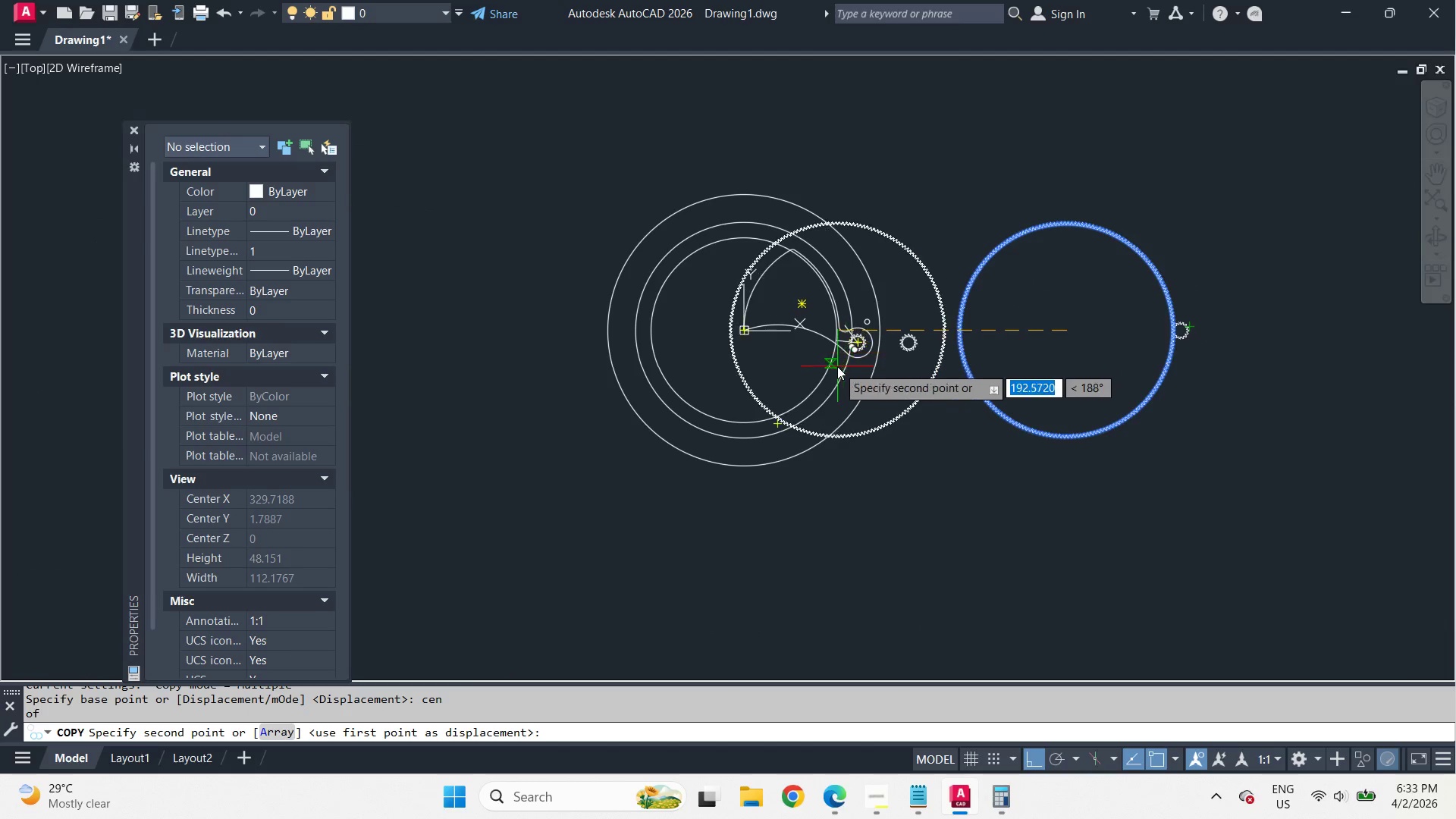 
type(ce)
 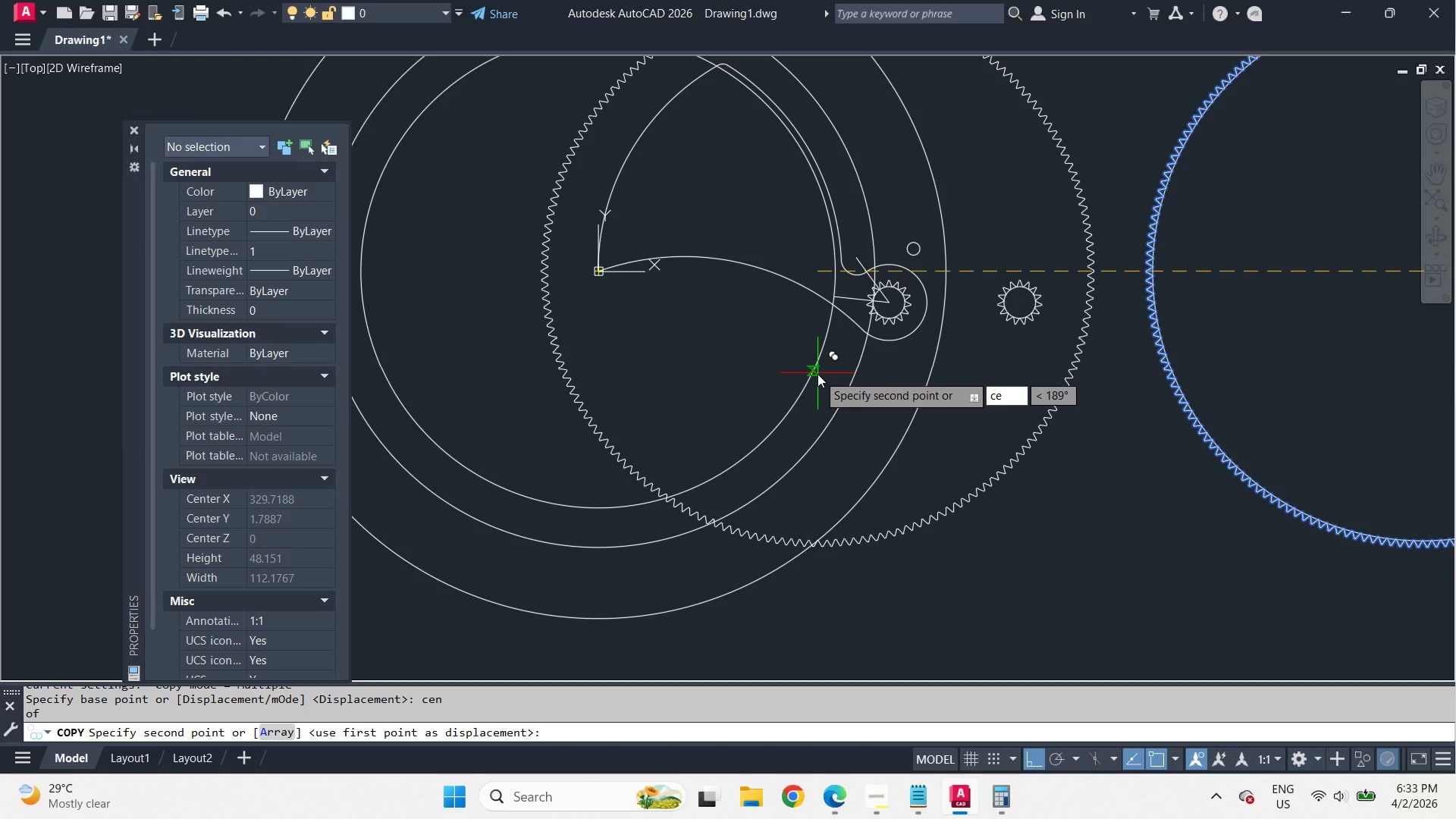 
scroll: coordinate [837, 369], scroll_direction: up, amount: 2.0
 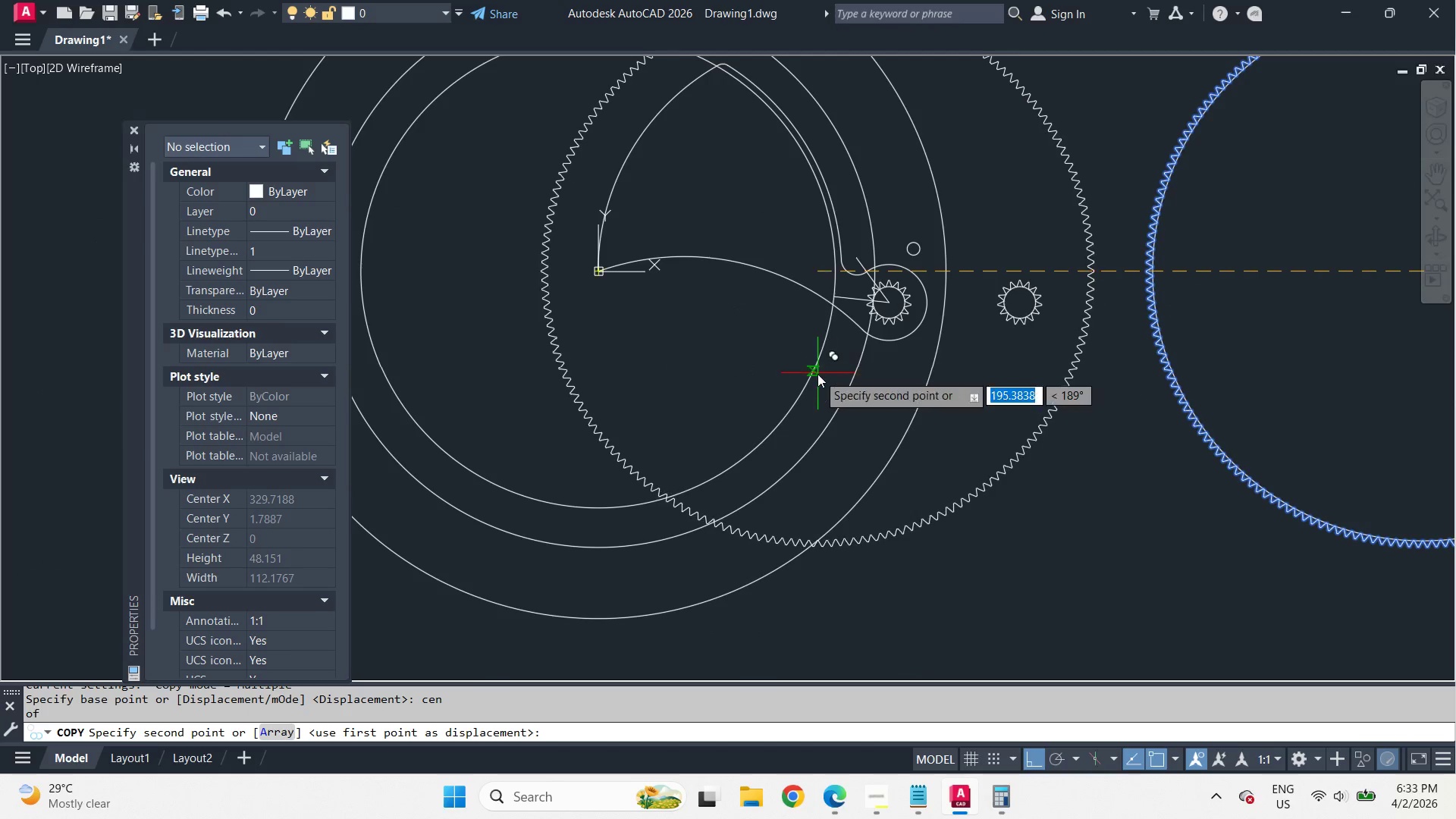 
key(N)
 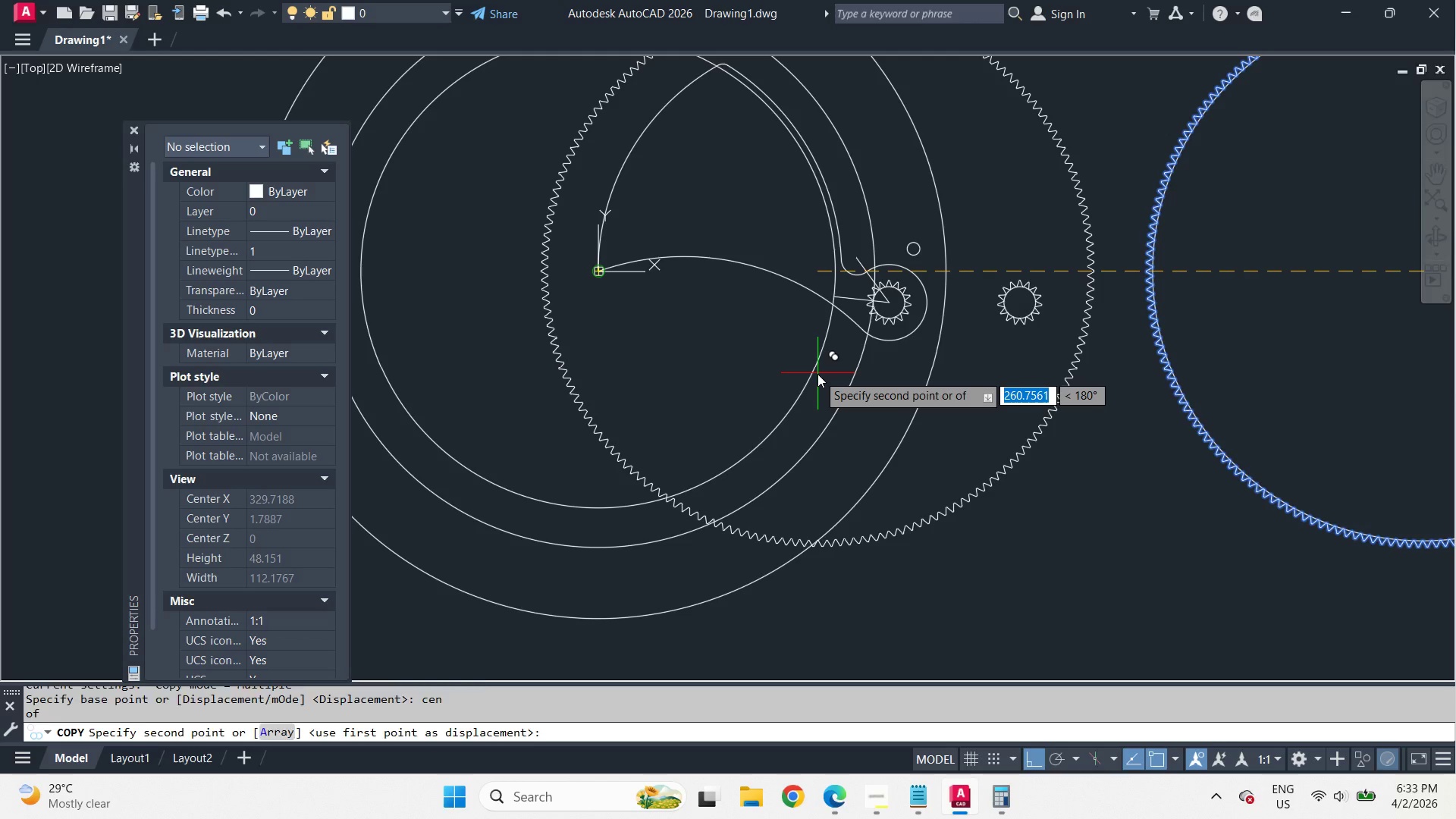 
key(Space)
 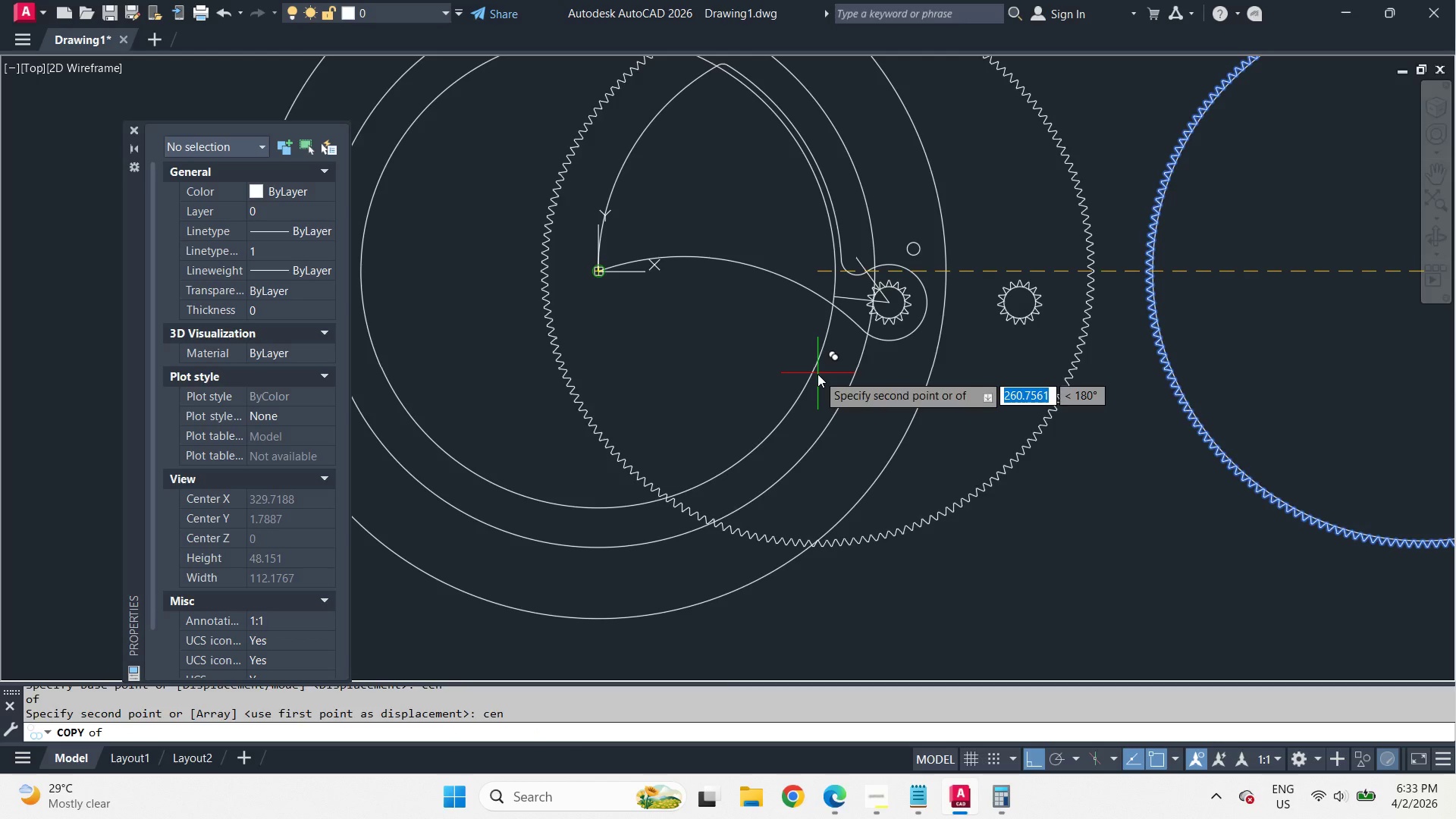 
left_click([817, 374])
 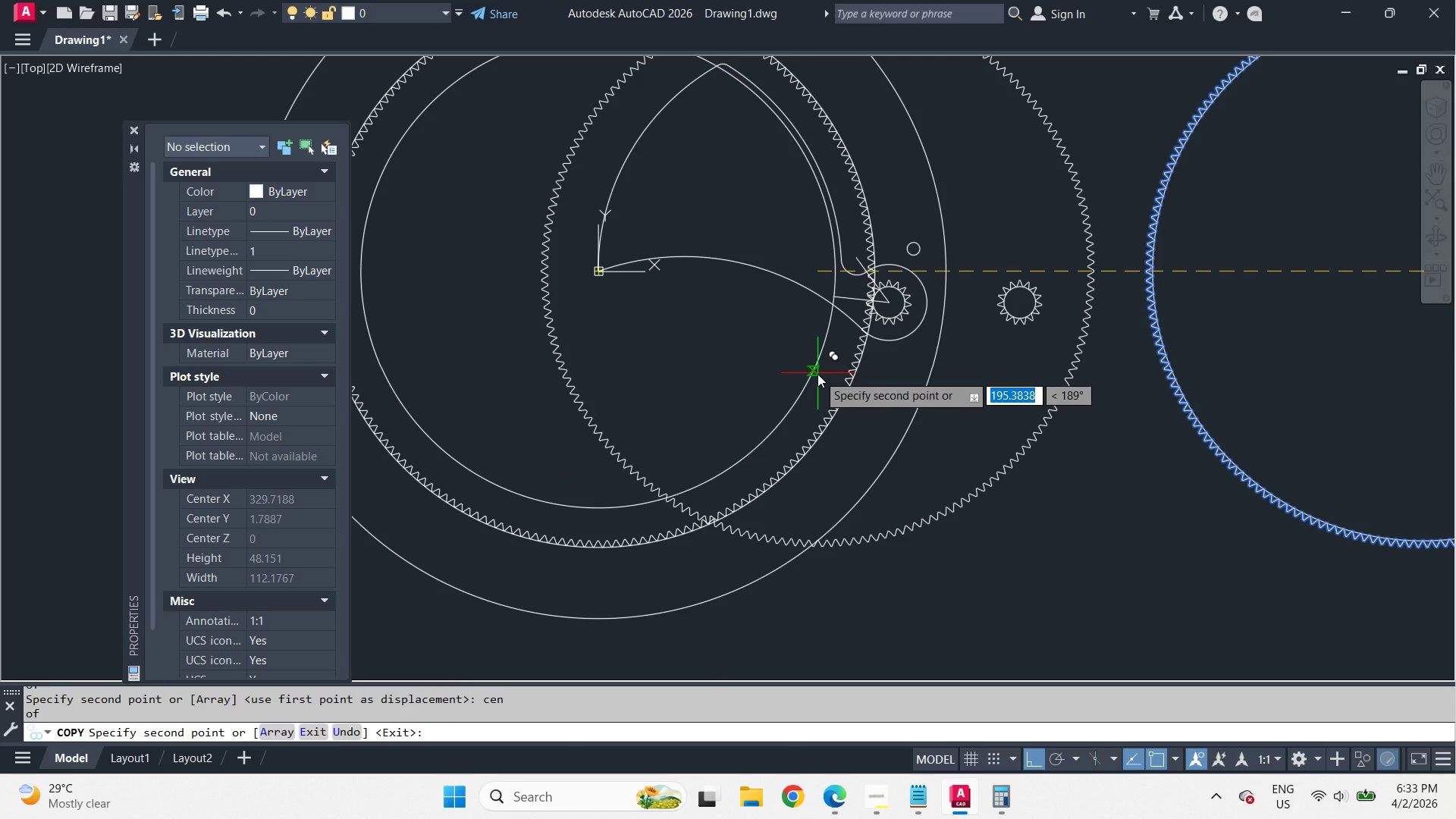 
key(Space)
 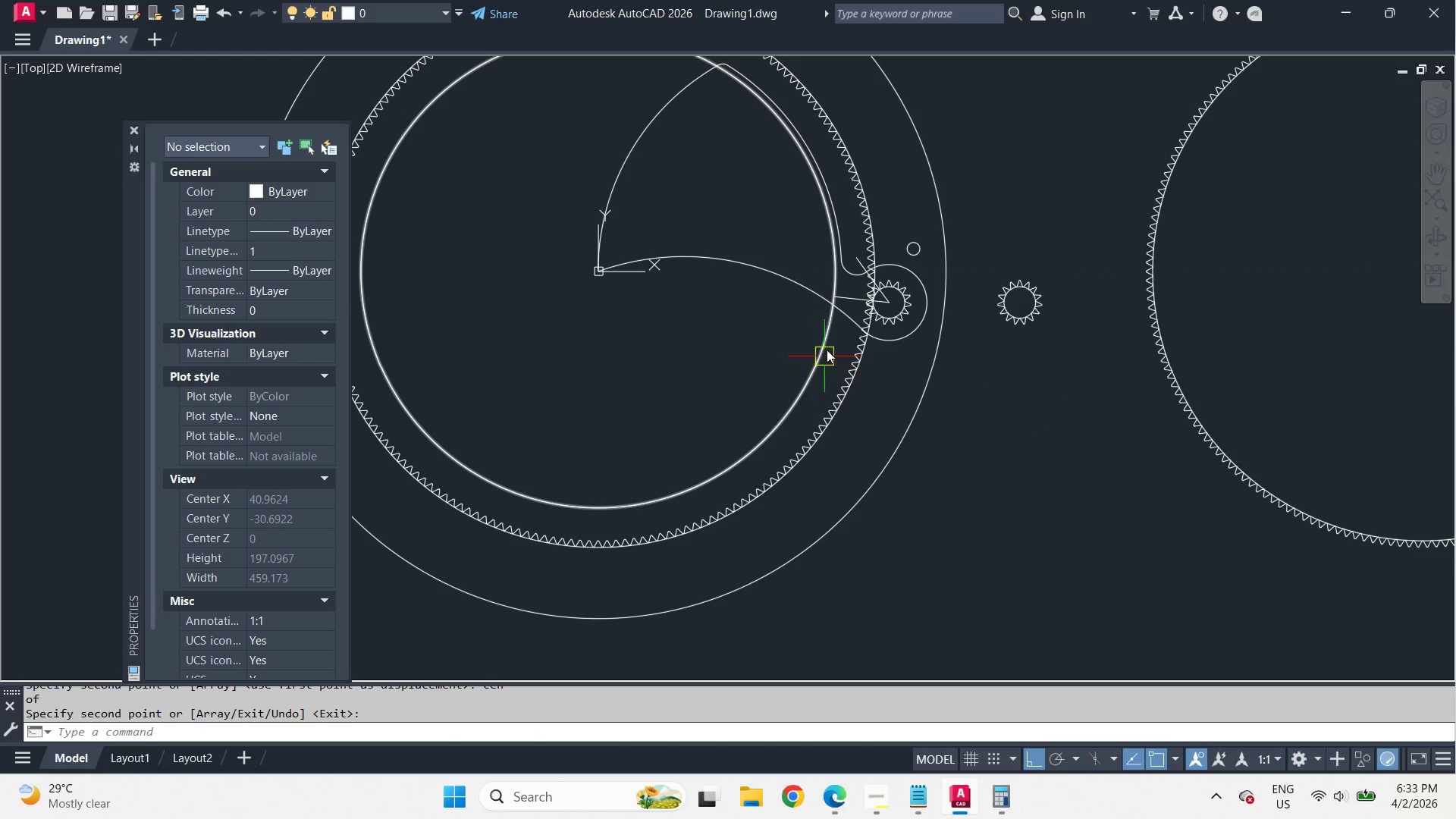 
scroll: coordinate [927, 317], scroll_direction: up, amount: 4.0
 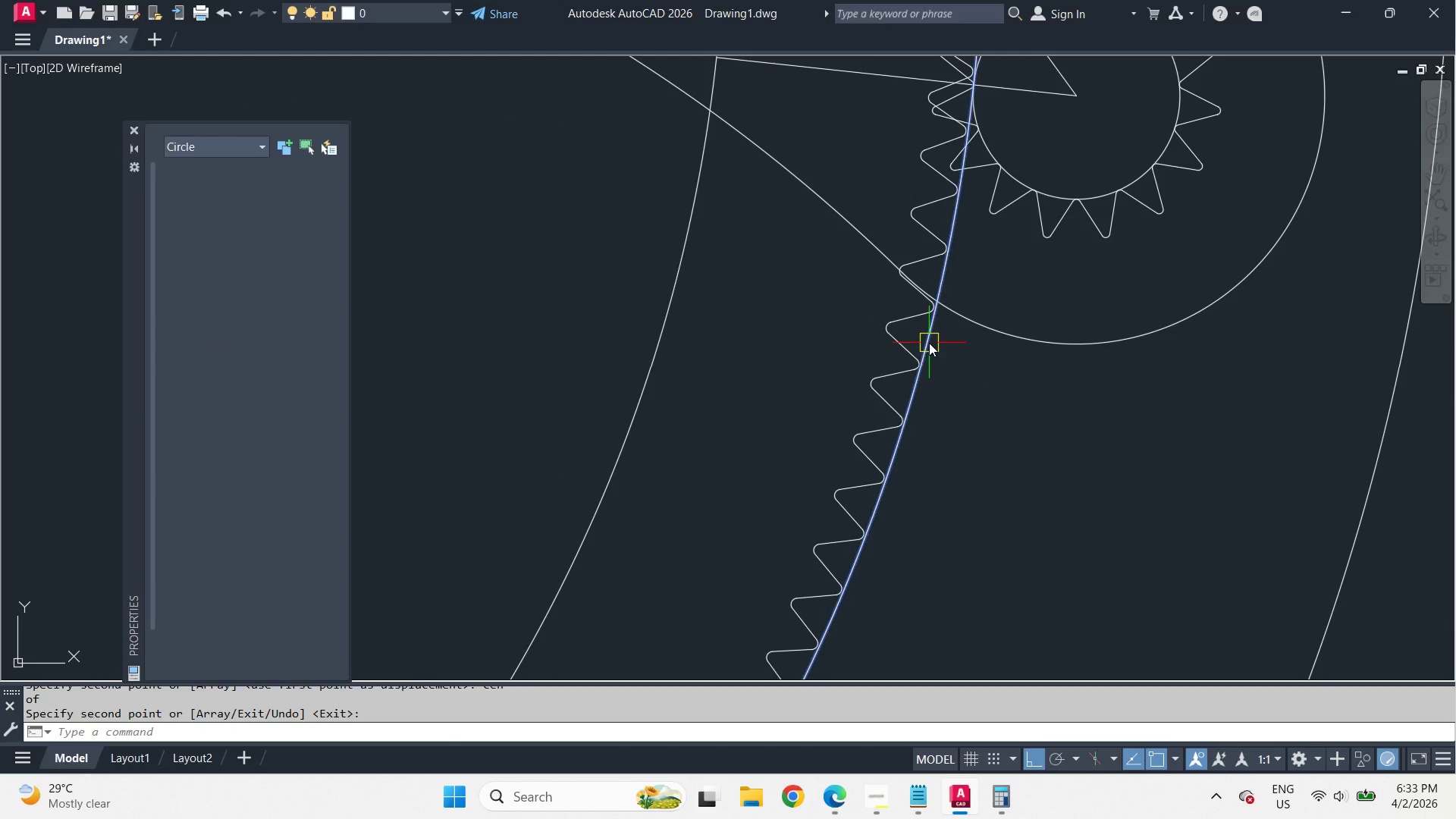 
left_click([929, 343])
 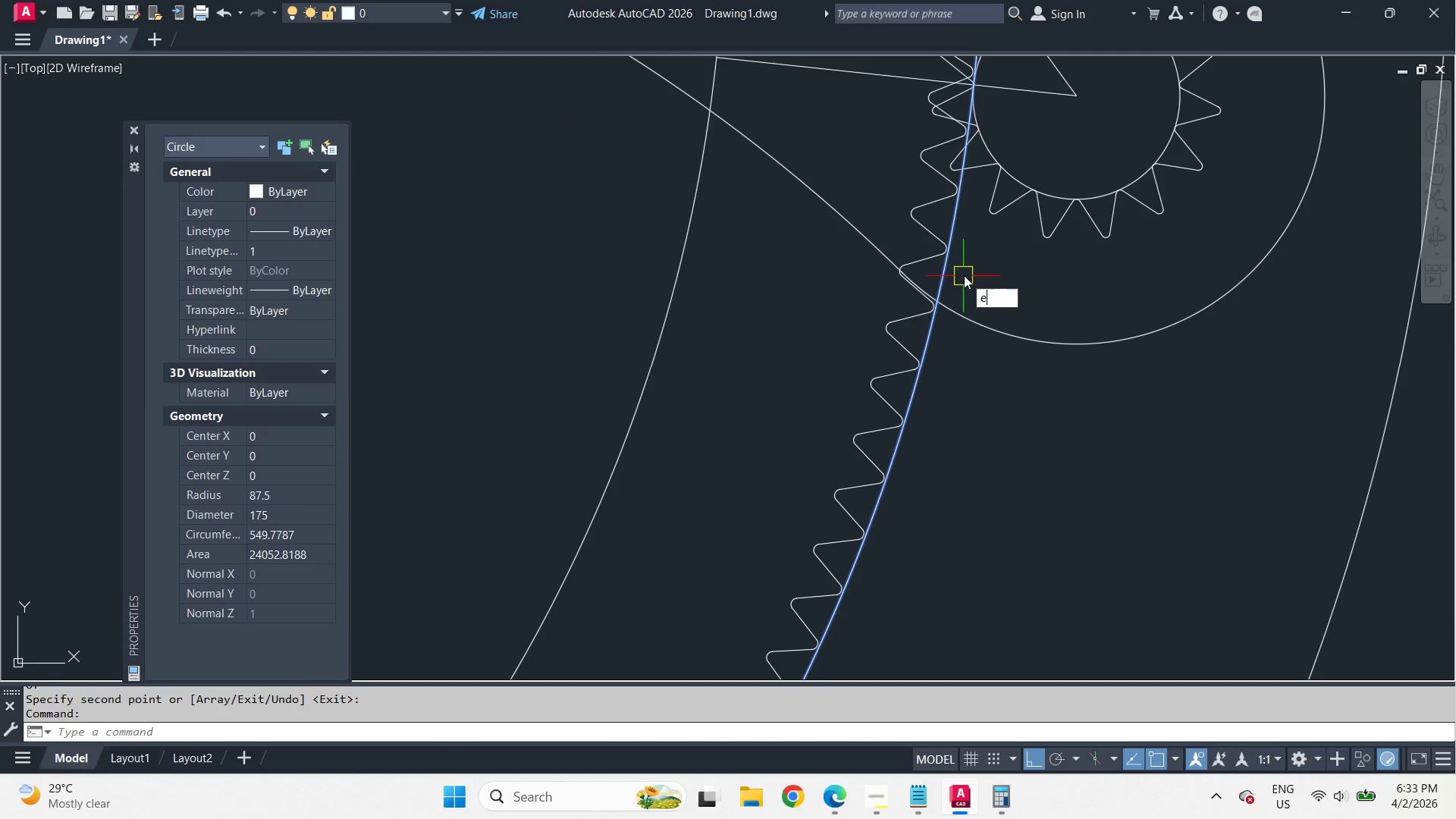 
key(E)
 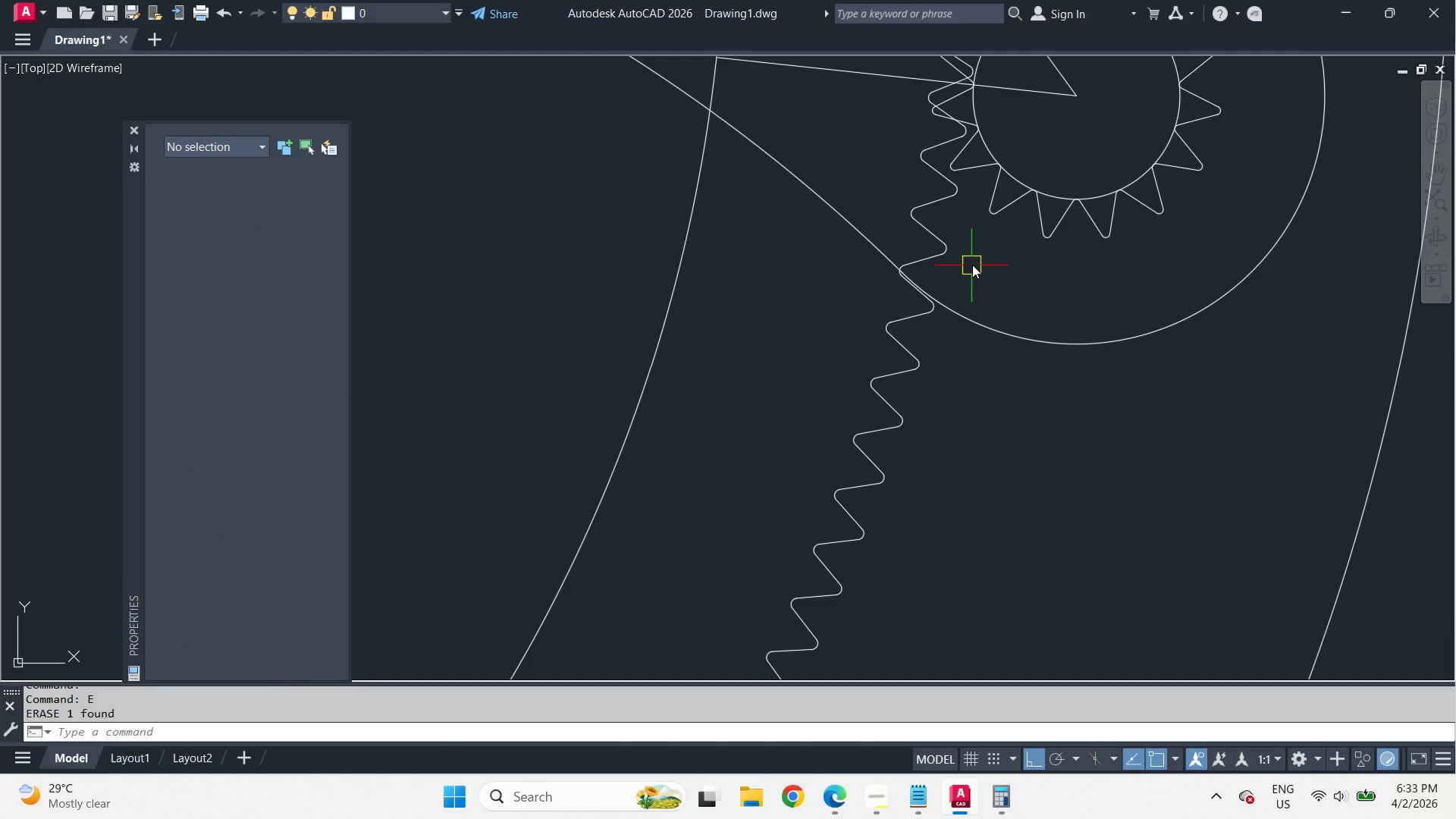 
key(Space)
 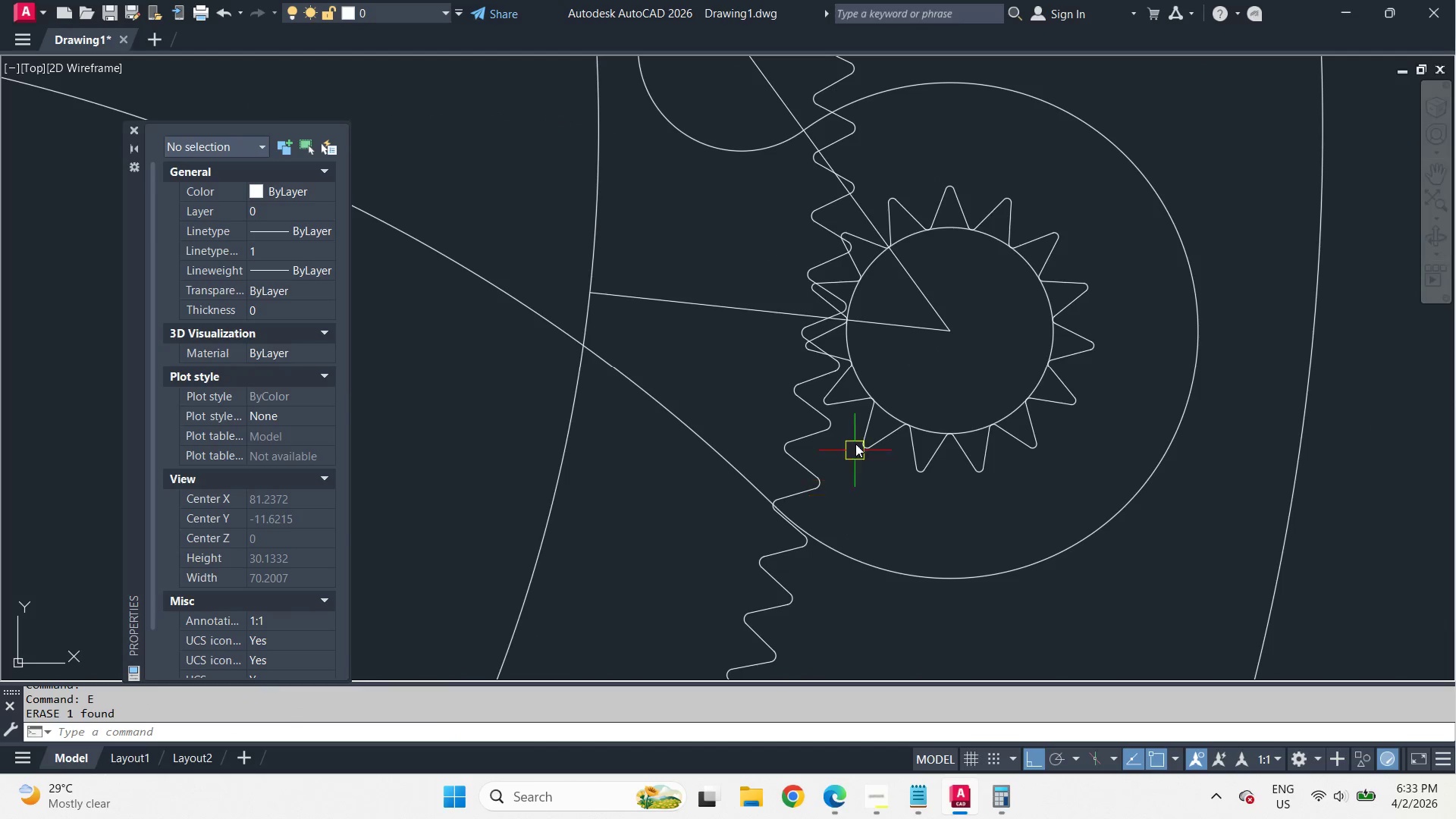 
scroll: coordinate [889, 334], scroll_direction: up, amount: 2.0
 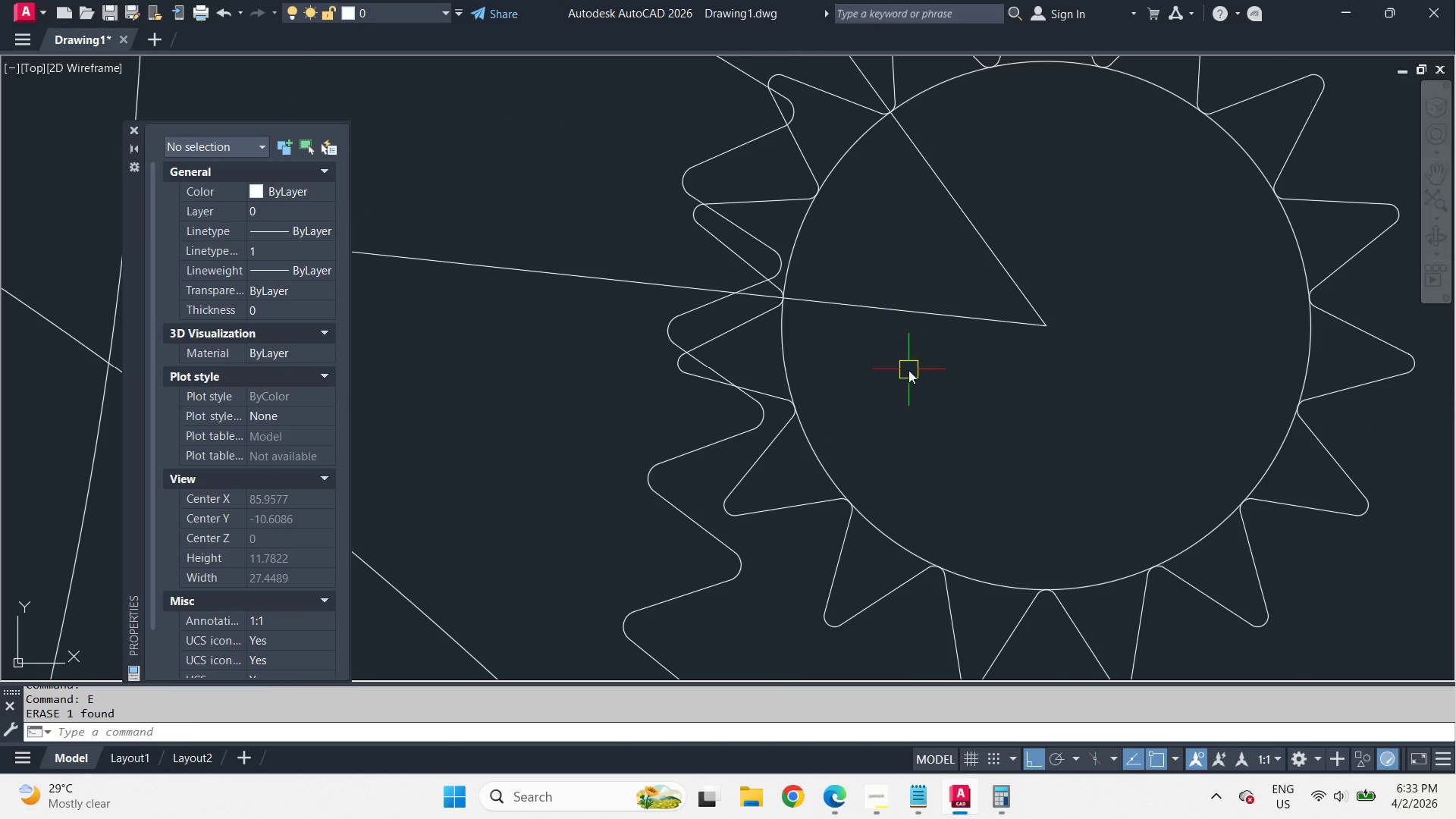 
scroll: coordinate [921, 382], scroll_direction: down, amount: 3.0
 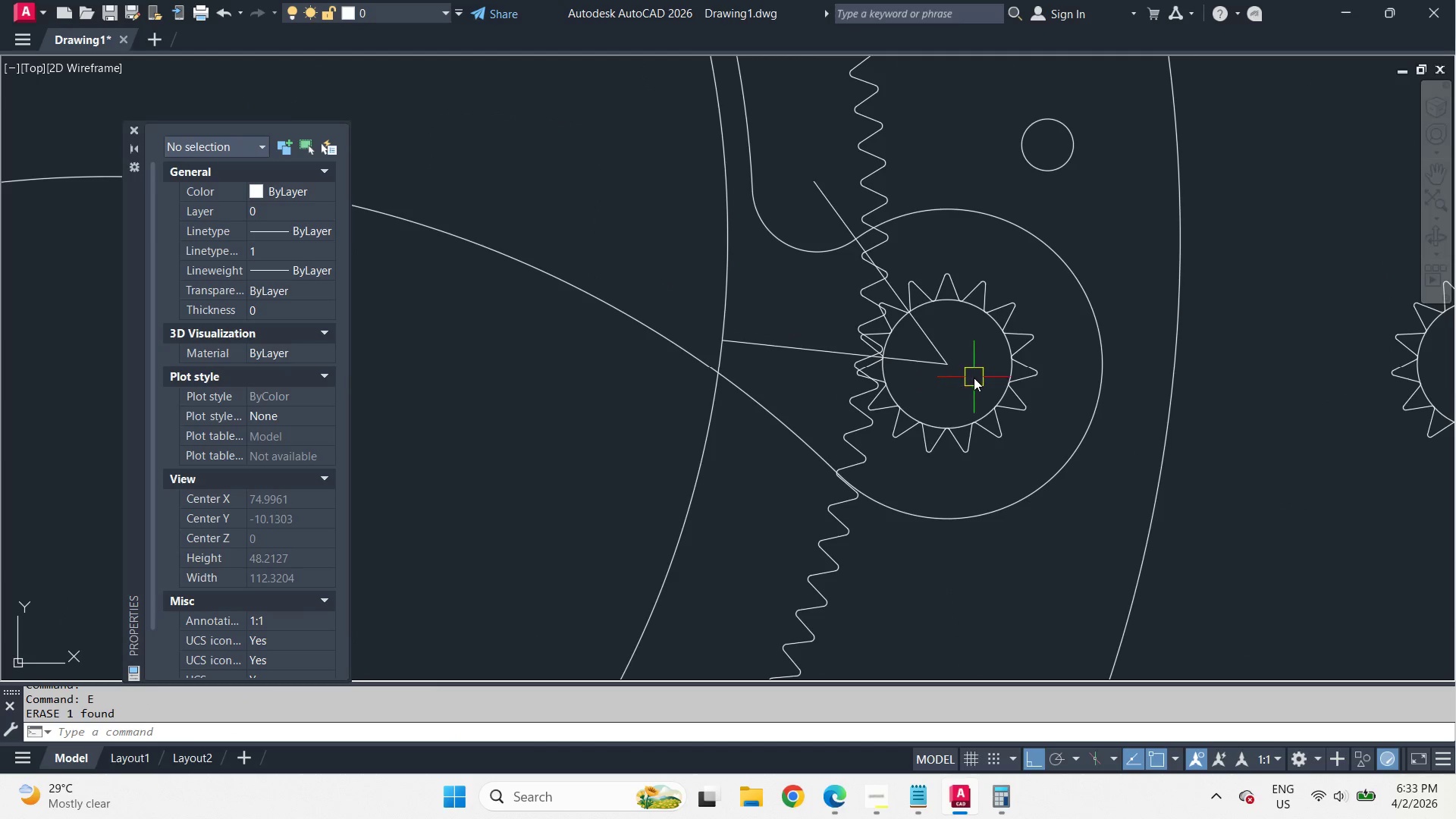 
scroll: coordinate [973, 372], scroll_direction: up, amount: 2.0
 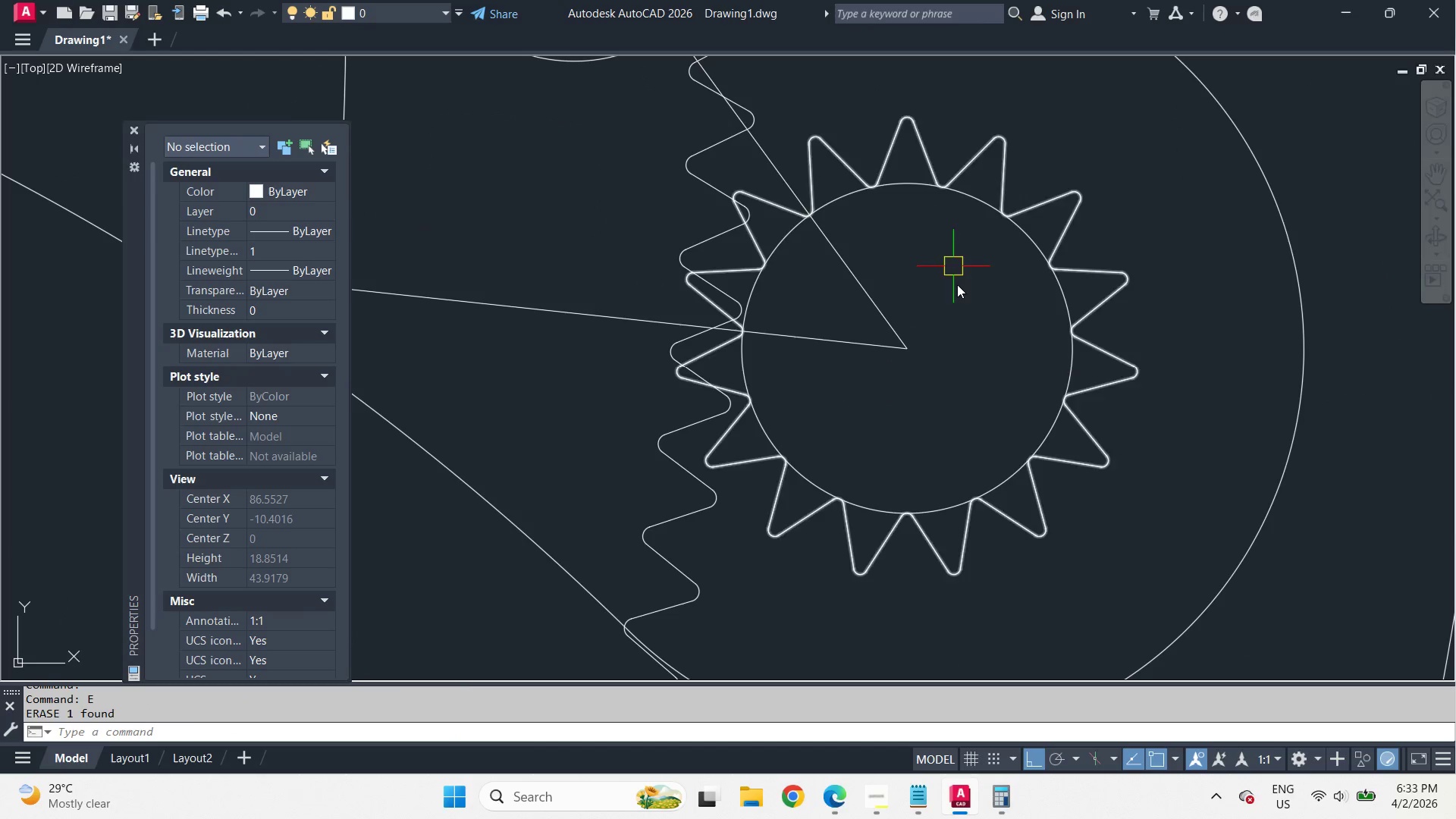 
scroll: coordinate [1130, 453], scroll_direction: down, amount: 5.0
 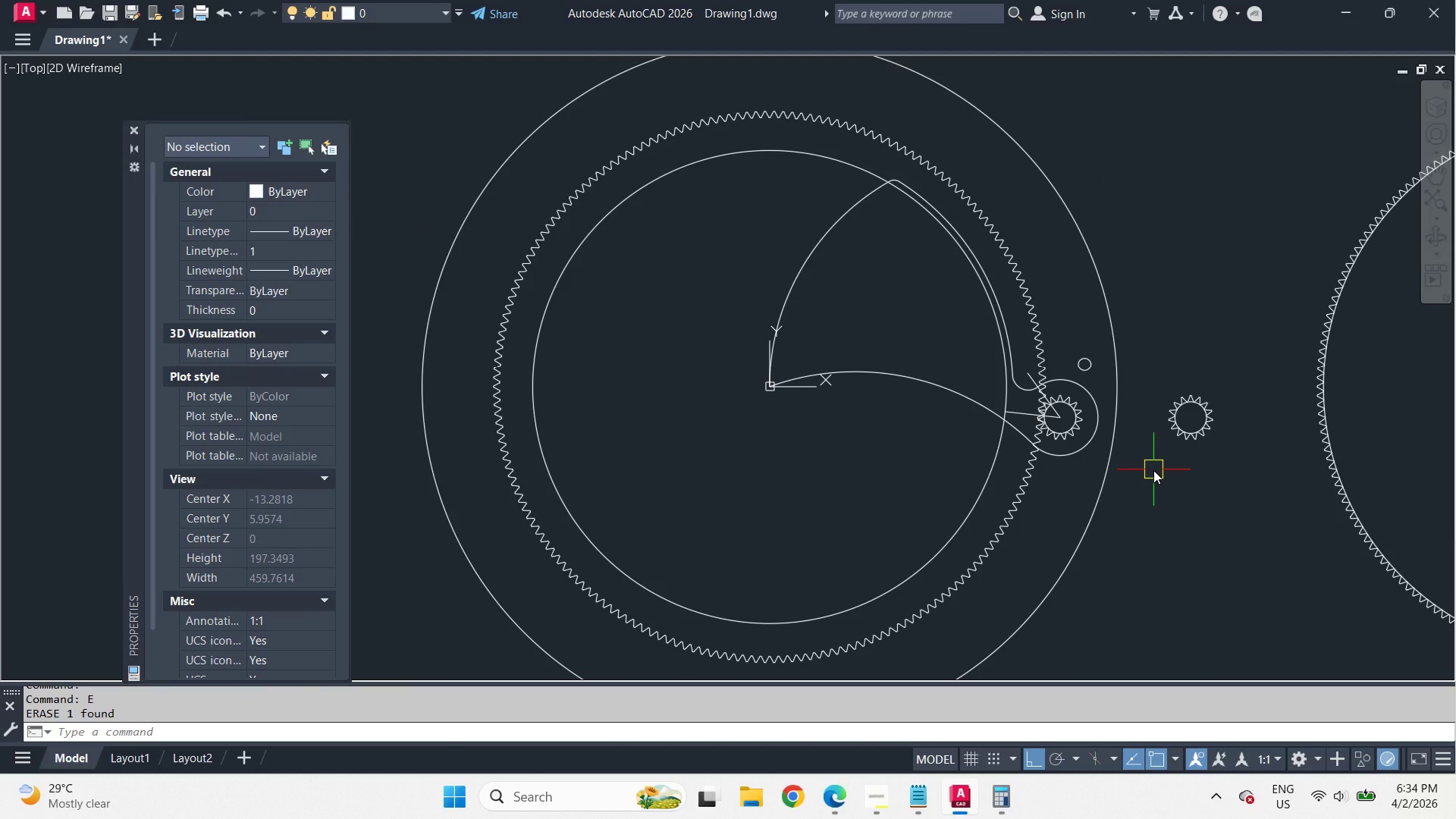 
scroll: coordinate [1153, 470], scroll_direction: up, amount: 2.0
 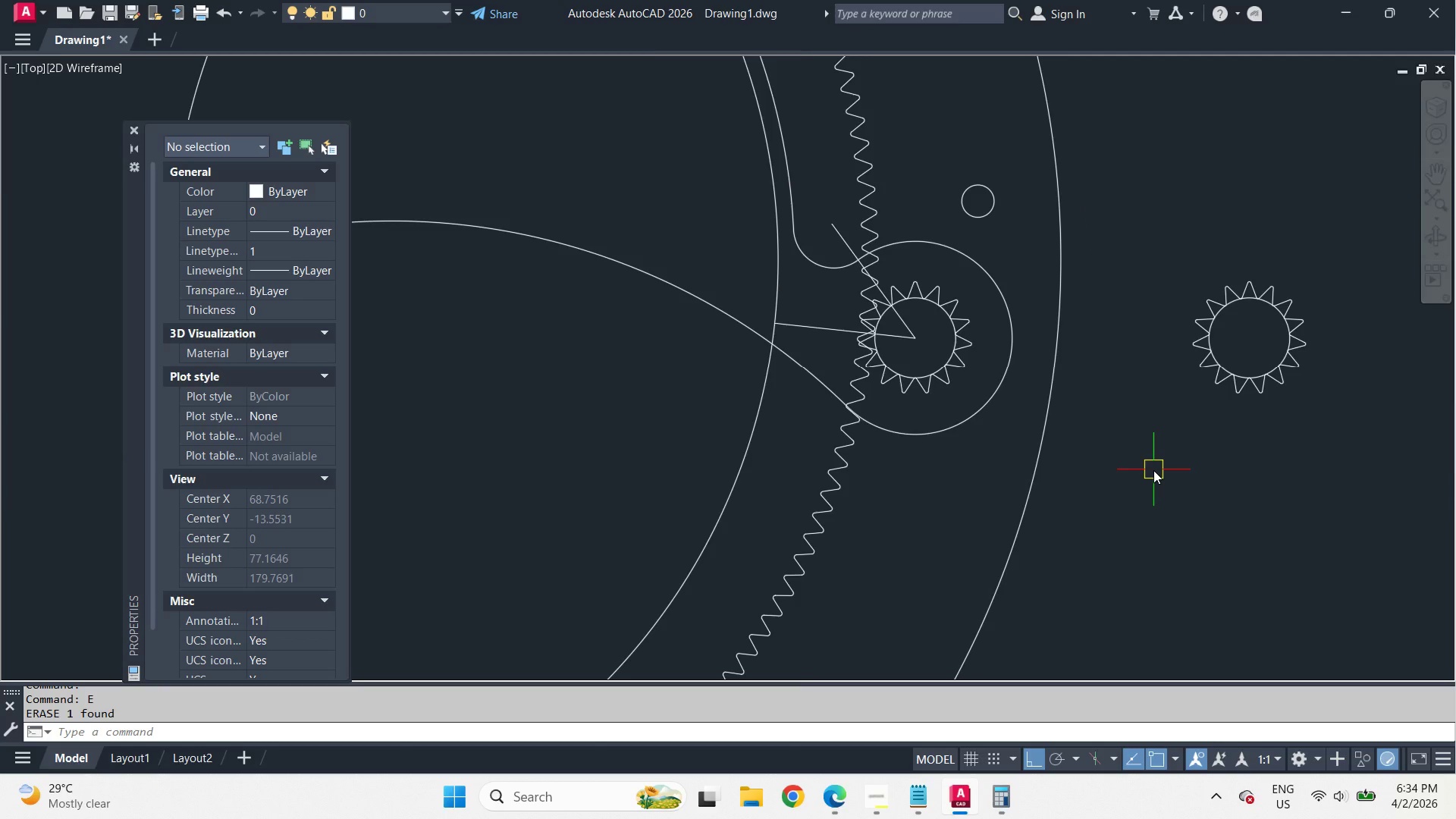 
scroll: coordinate [1153, 470], scroll_direction: down, amount: 2.0
 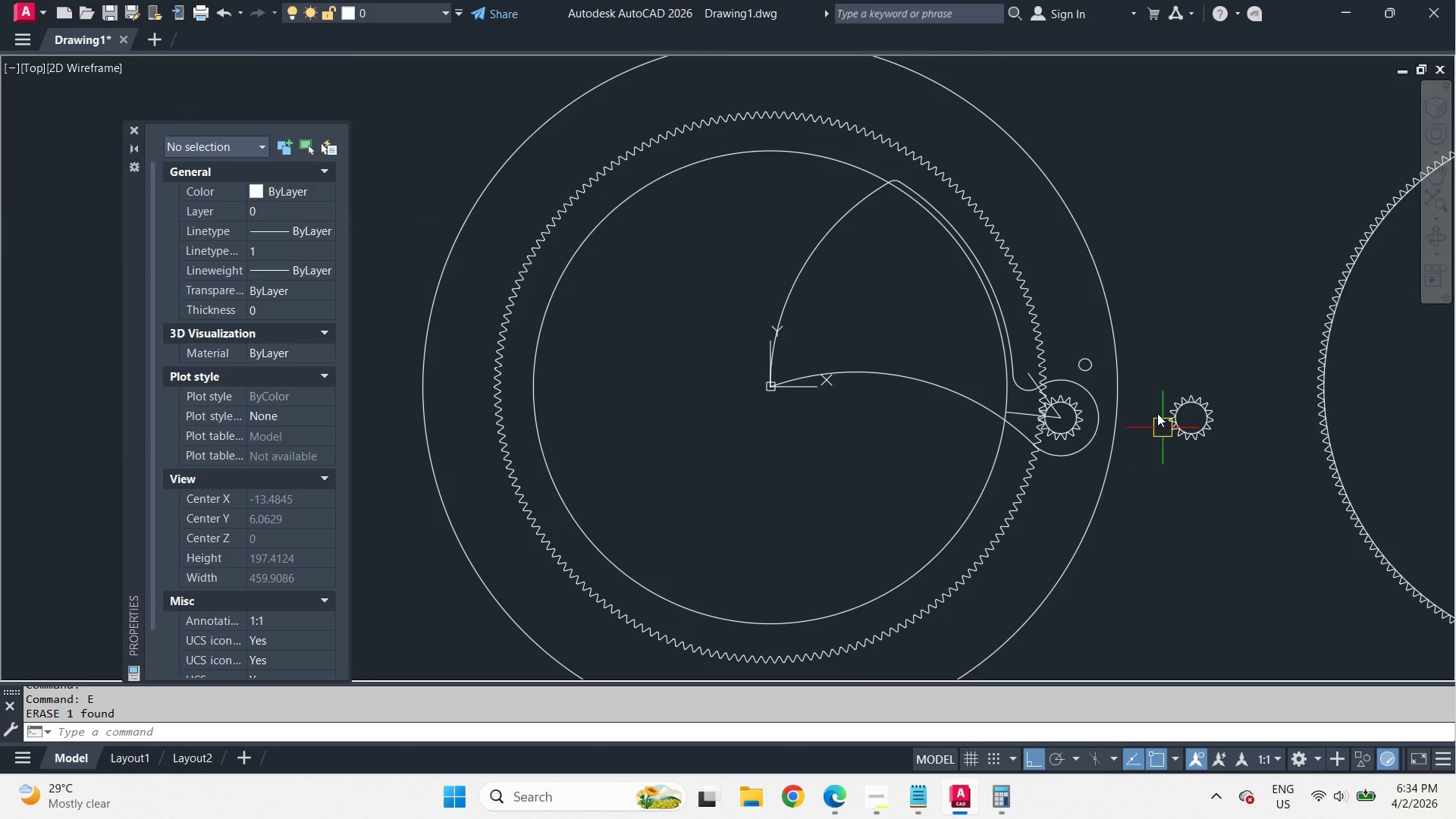 
scroll: coordinate [1150, 395], scroll_direction: up, amount: 2.0
 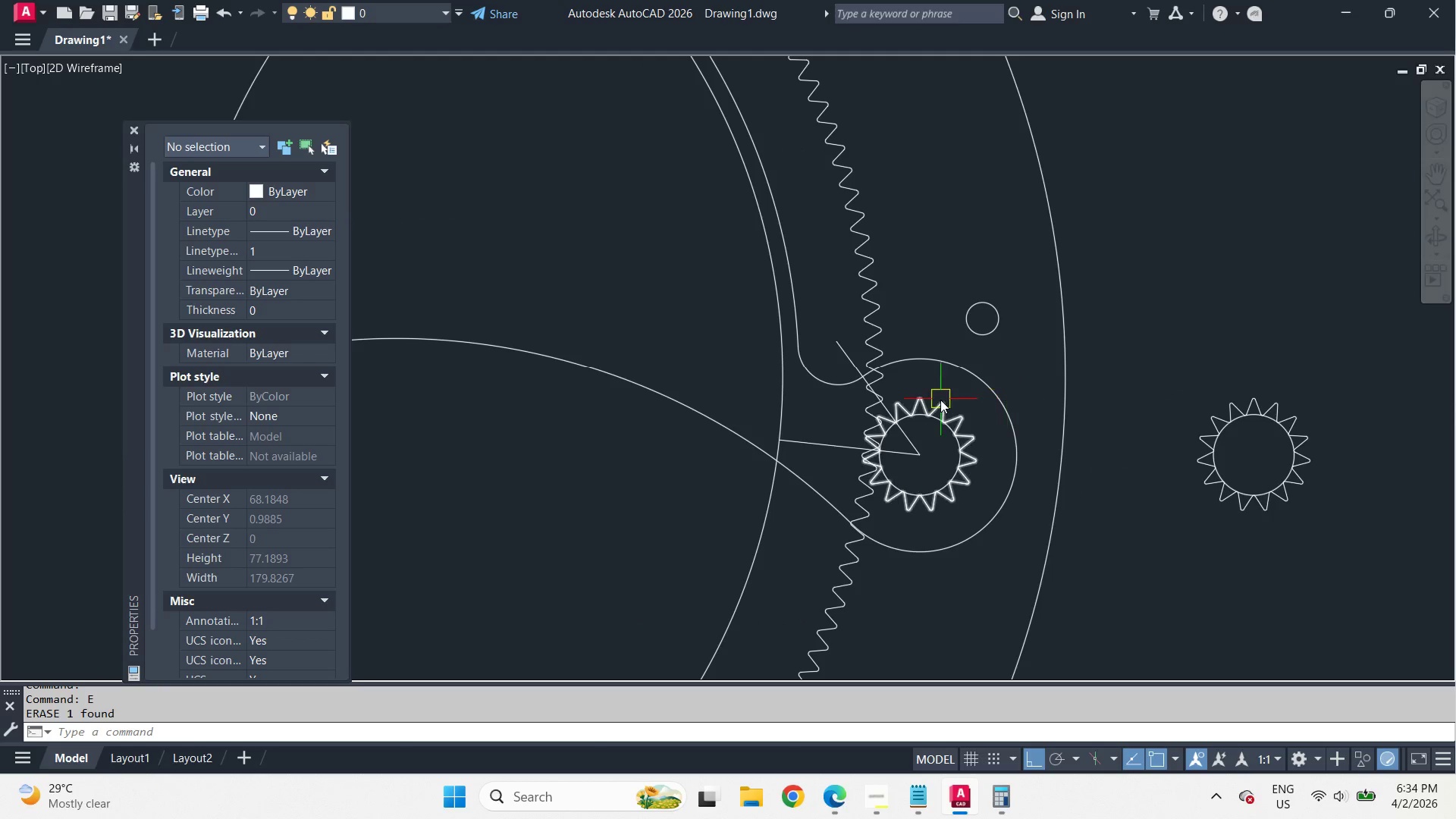 
scroll: coordinate [1052, 466], scroll_direction: down, amount: 3.0
 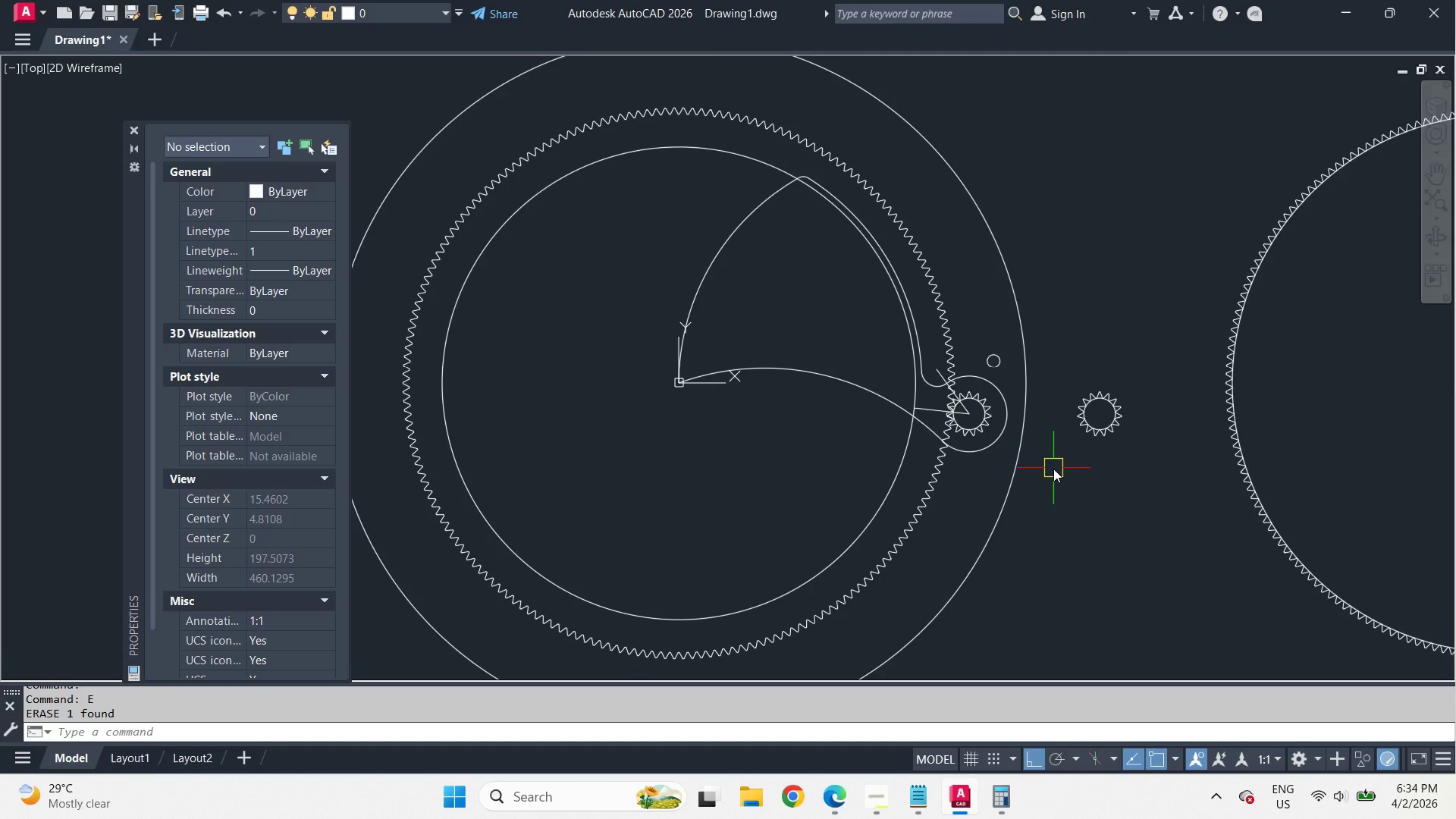 
scroll: coordinate [1053, 469], scroll_direction: up, amount: 2.0
 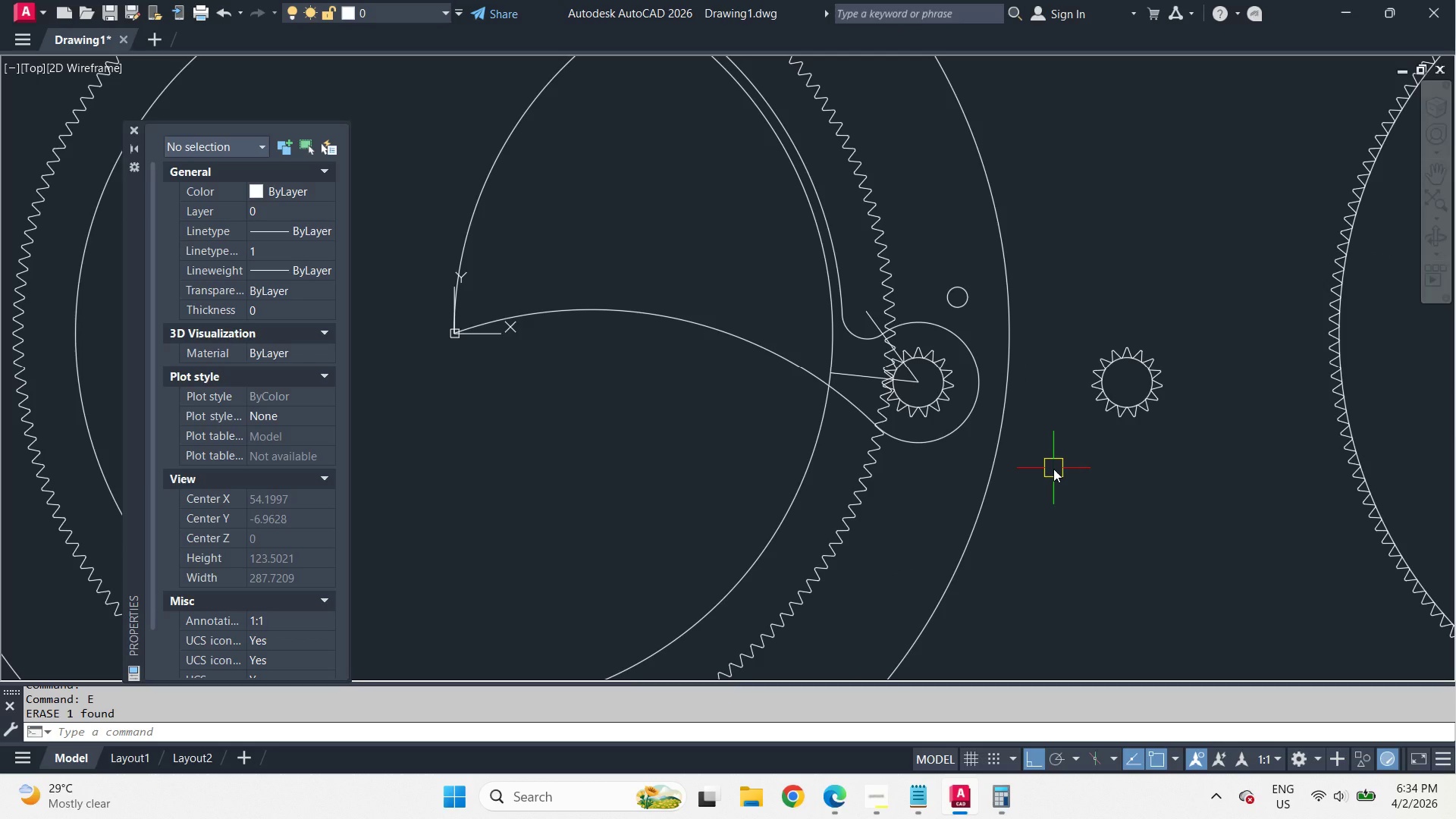 
scroll: coordinate [1053, 469], scroll_direction: down, amount: 2.0
 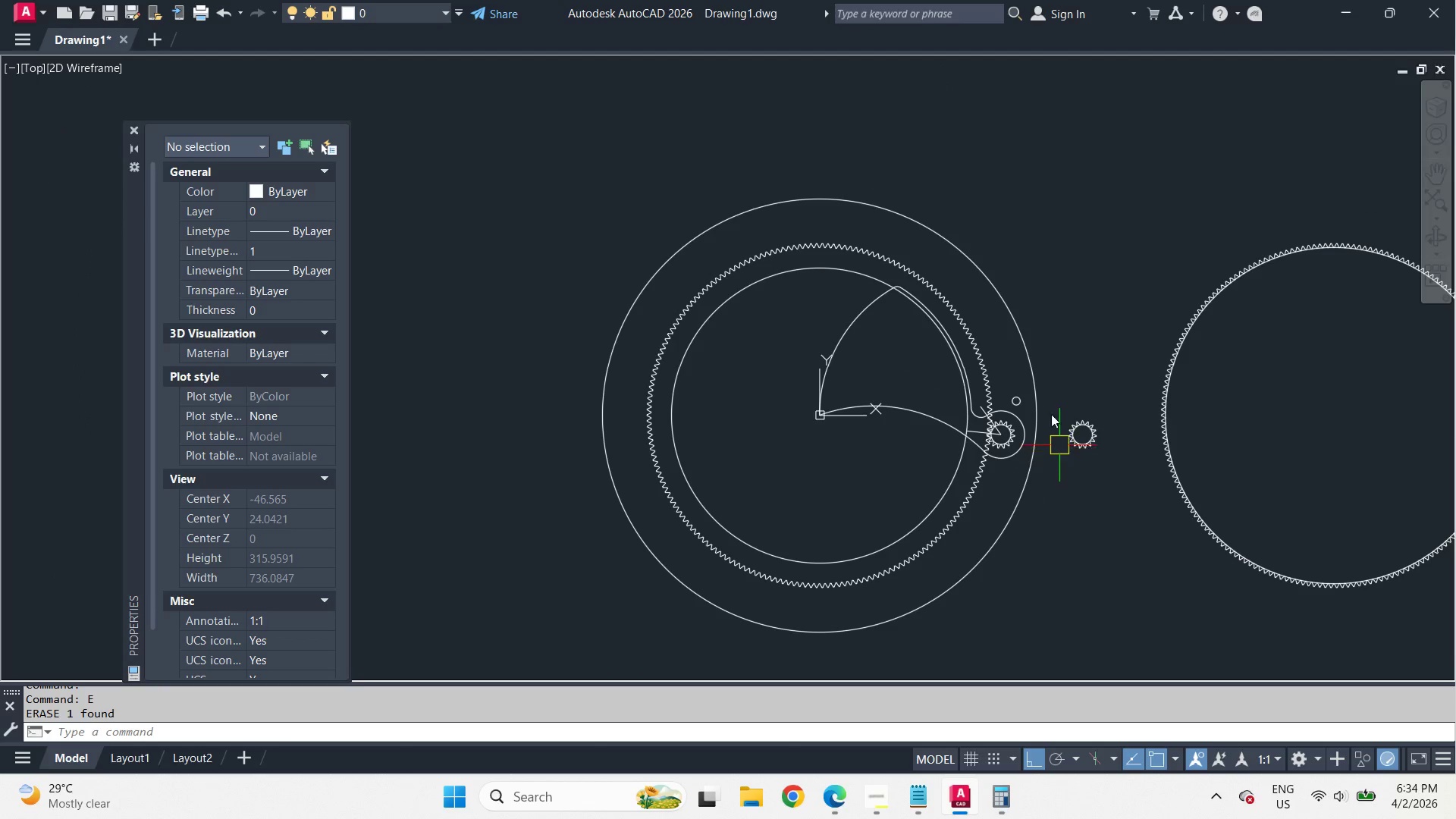 
scroll: coordinate [1040, 395], scroll_direction: up, amount: 3.0
 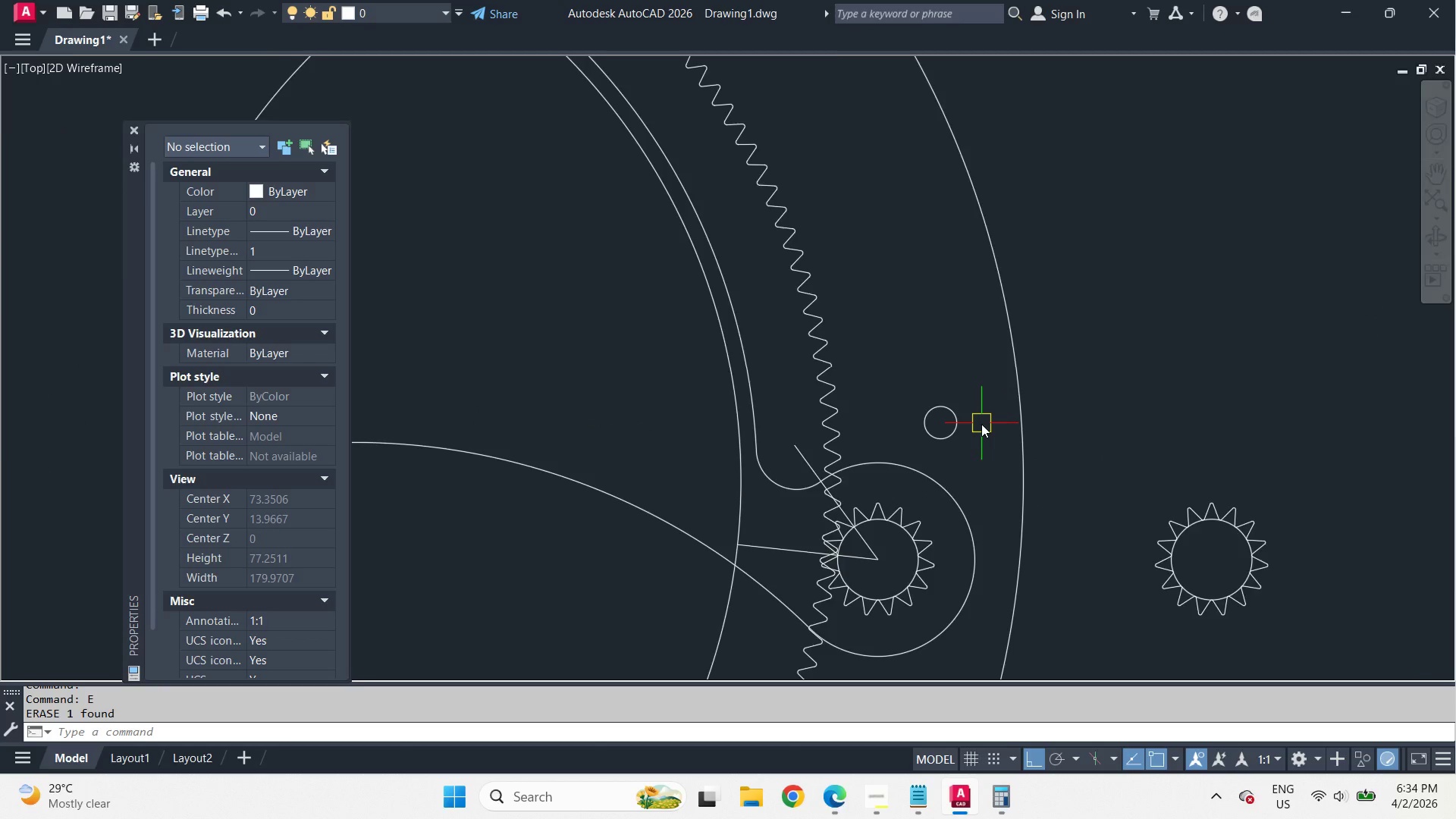 
scroll: coordinate [982, 425], scroll_direction: down, amount: 3.0
 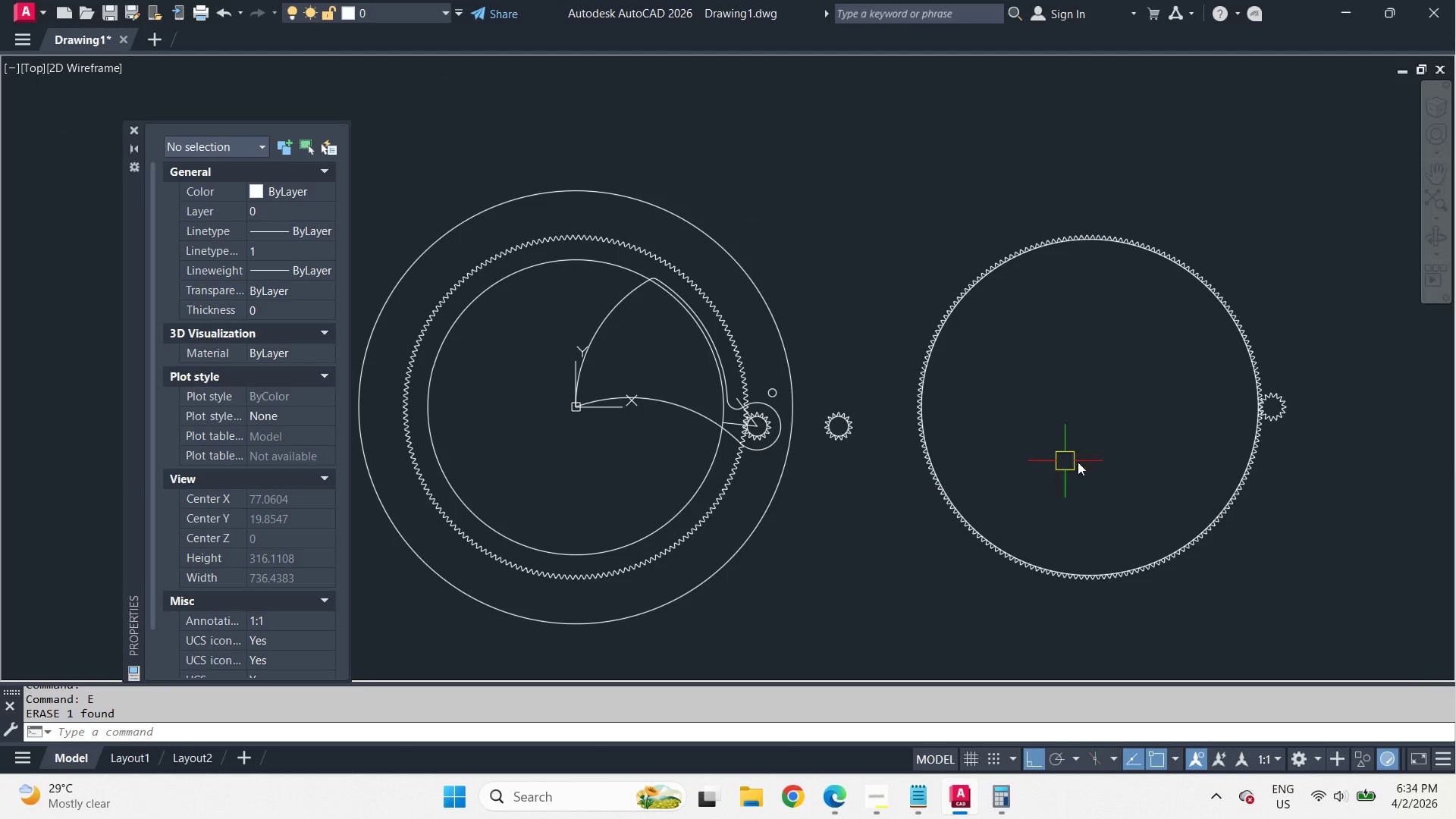 
left_click_drag(start_coordinate=[1325, 556], to_coordinate=[1301, 518])
 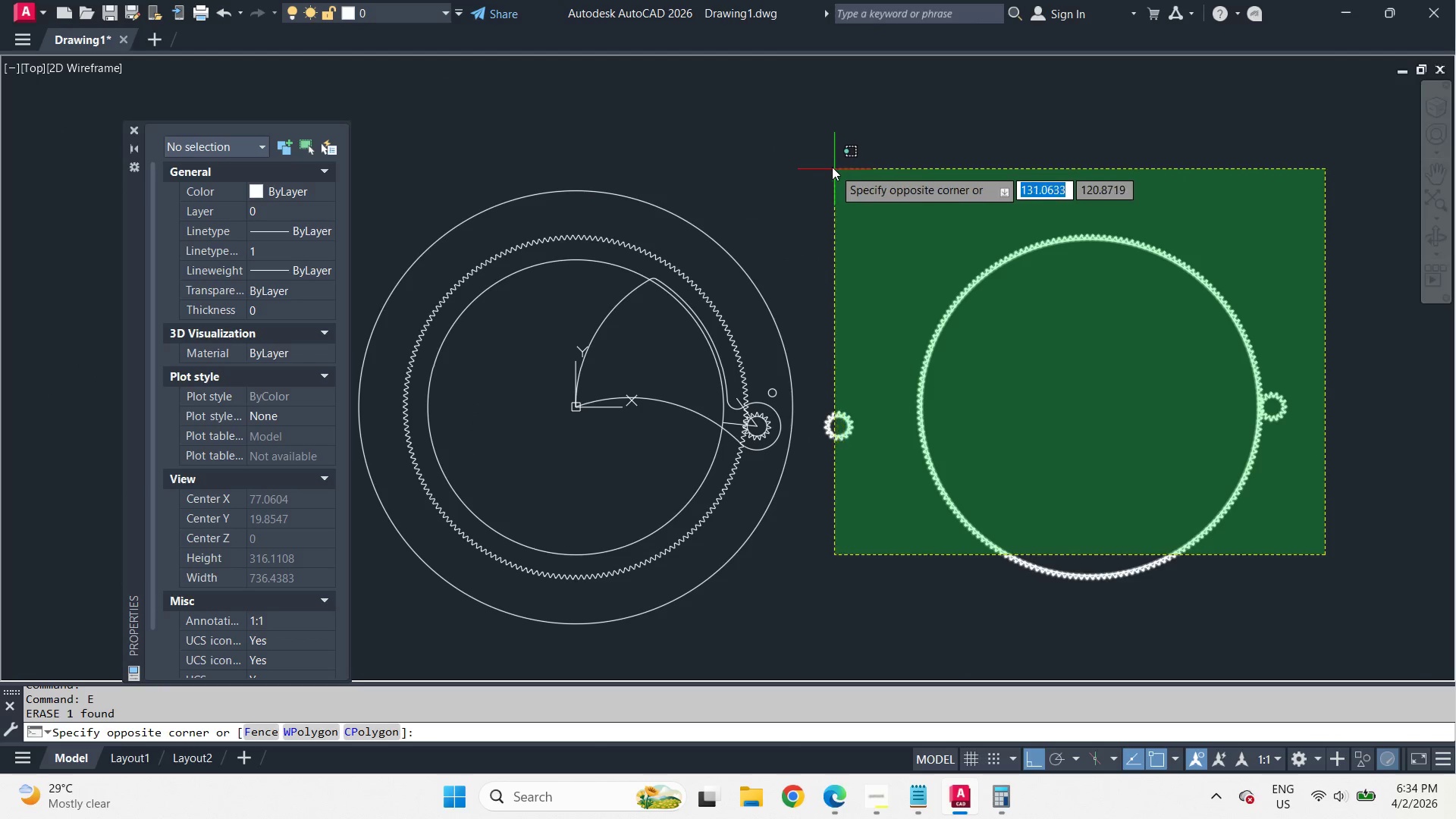 
left_click([830, 165])
 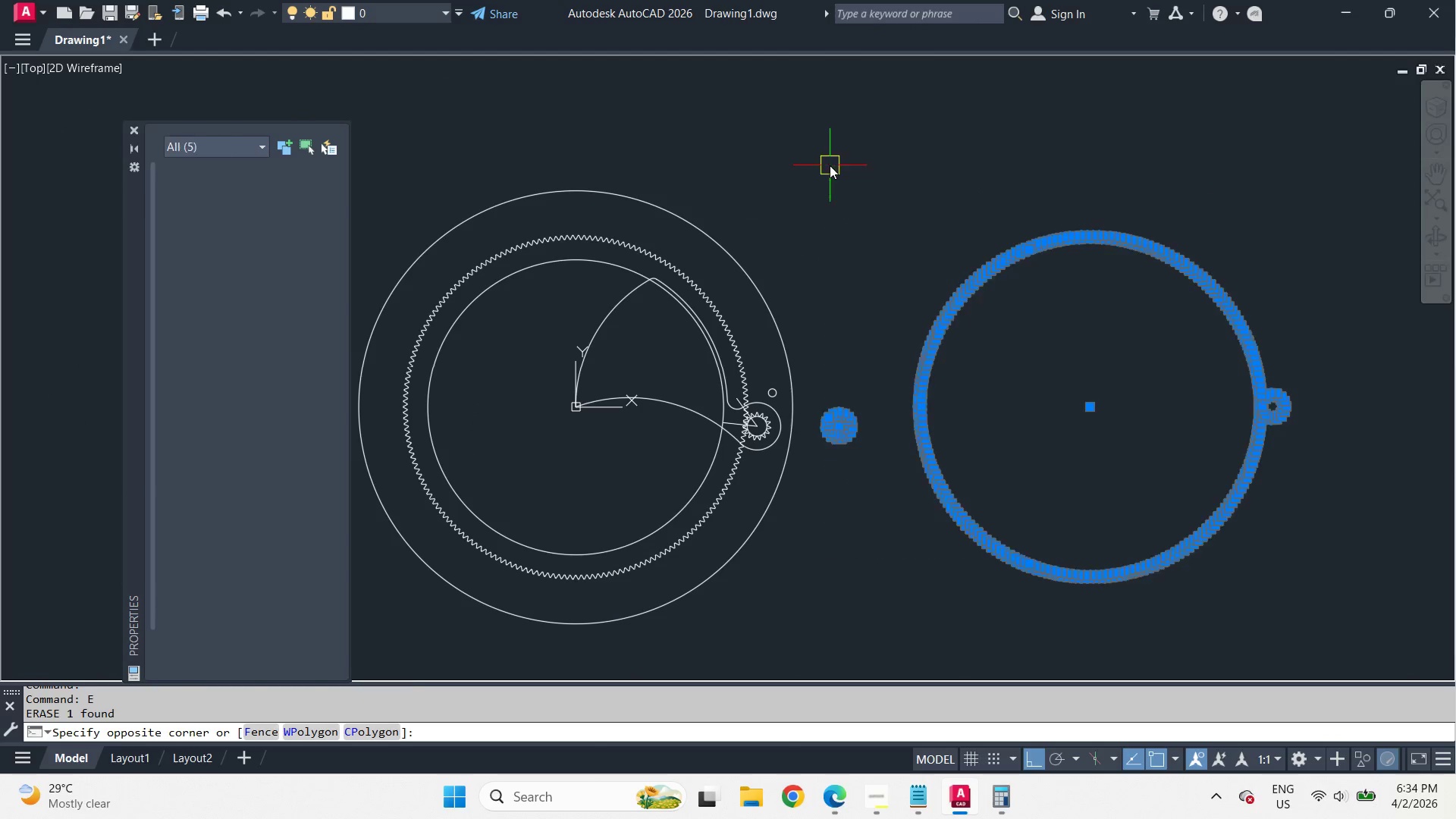 
key(E)
 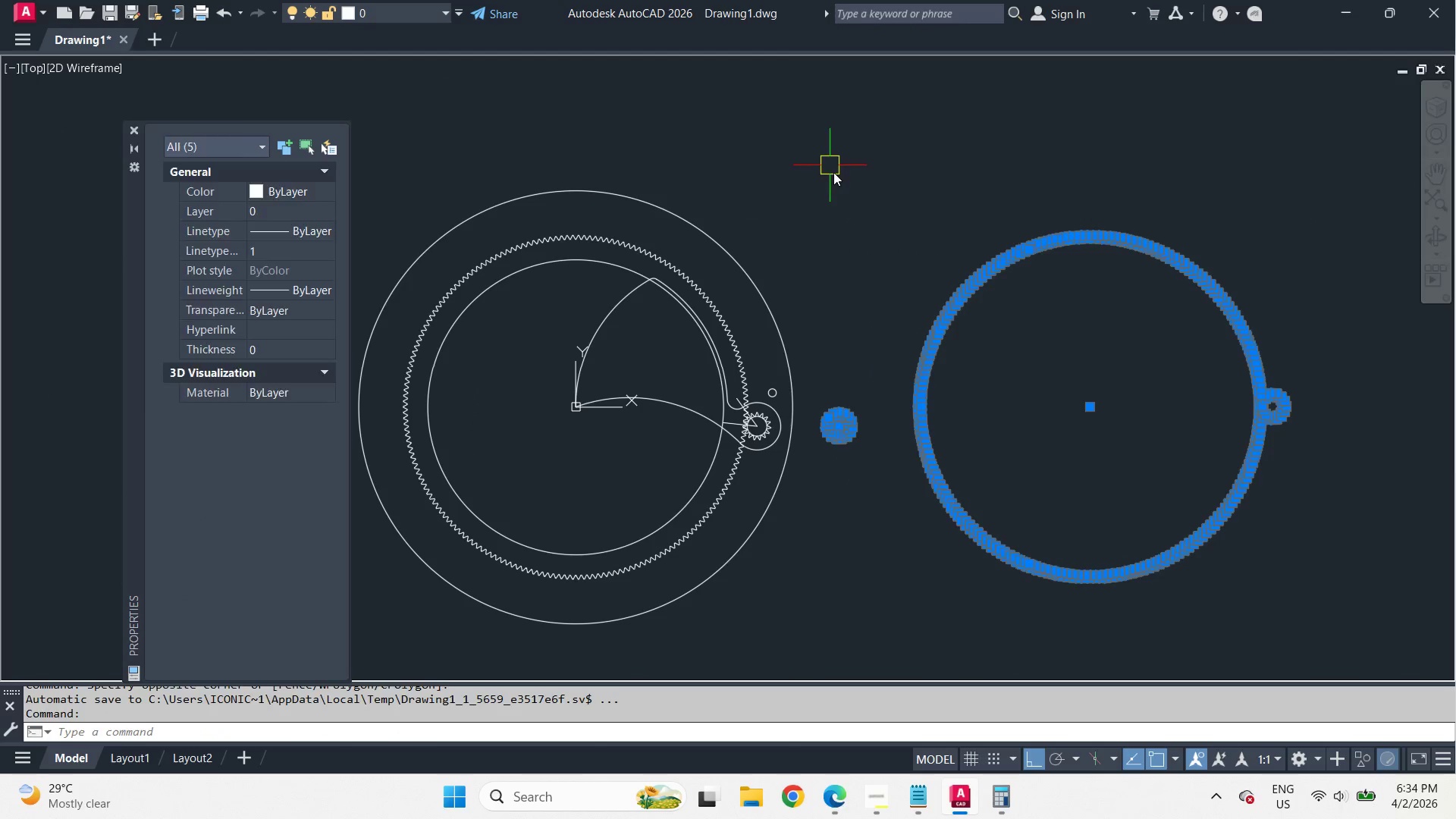 
key(Space)
 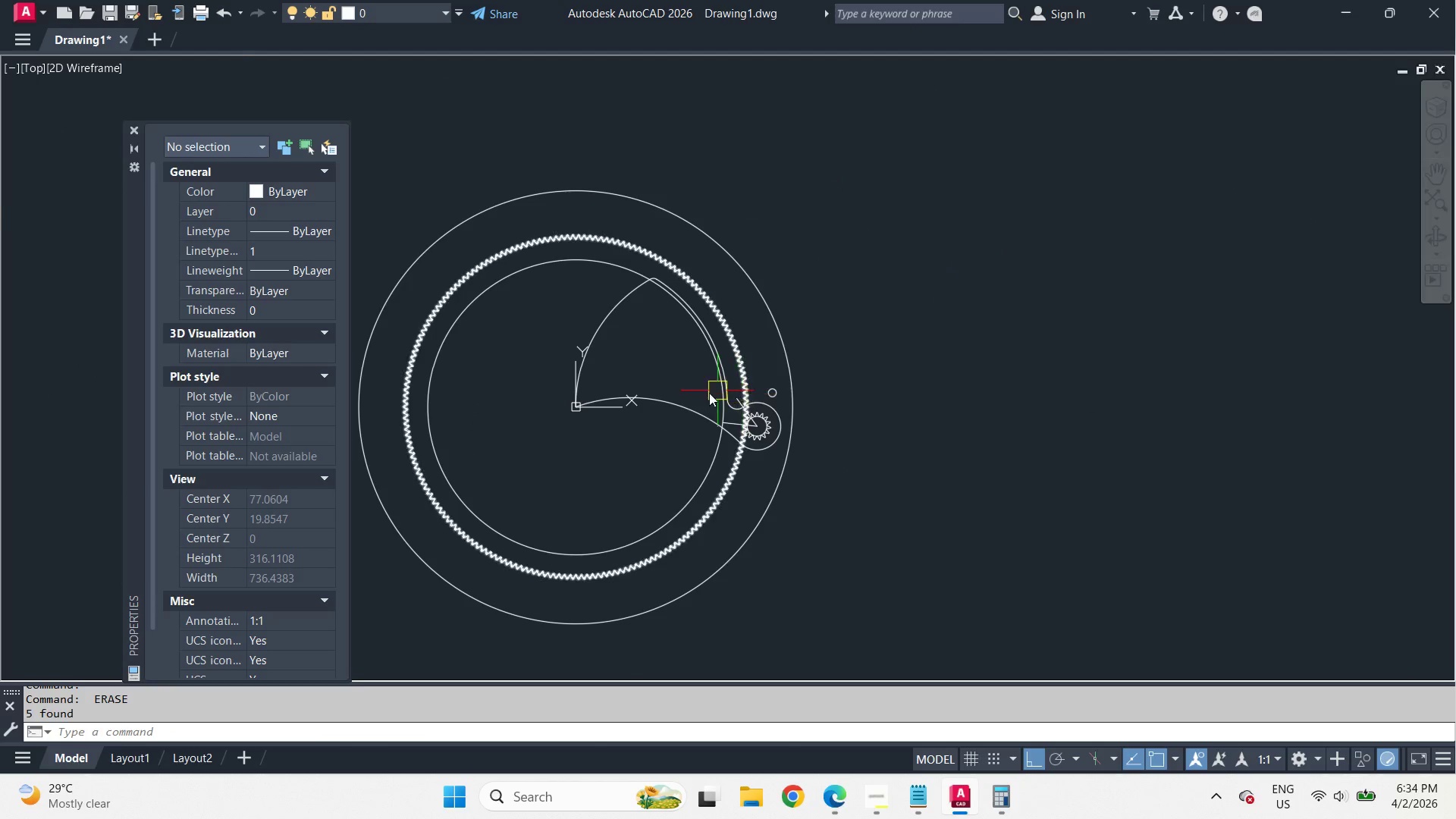 
scroll: coordinate [690, 415], scroll_direction: up, amount: 2.0
 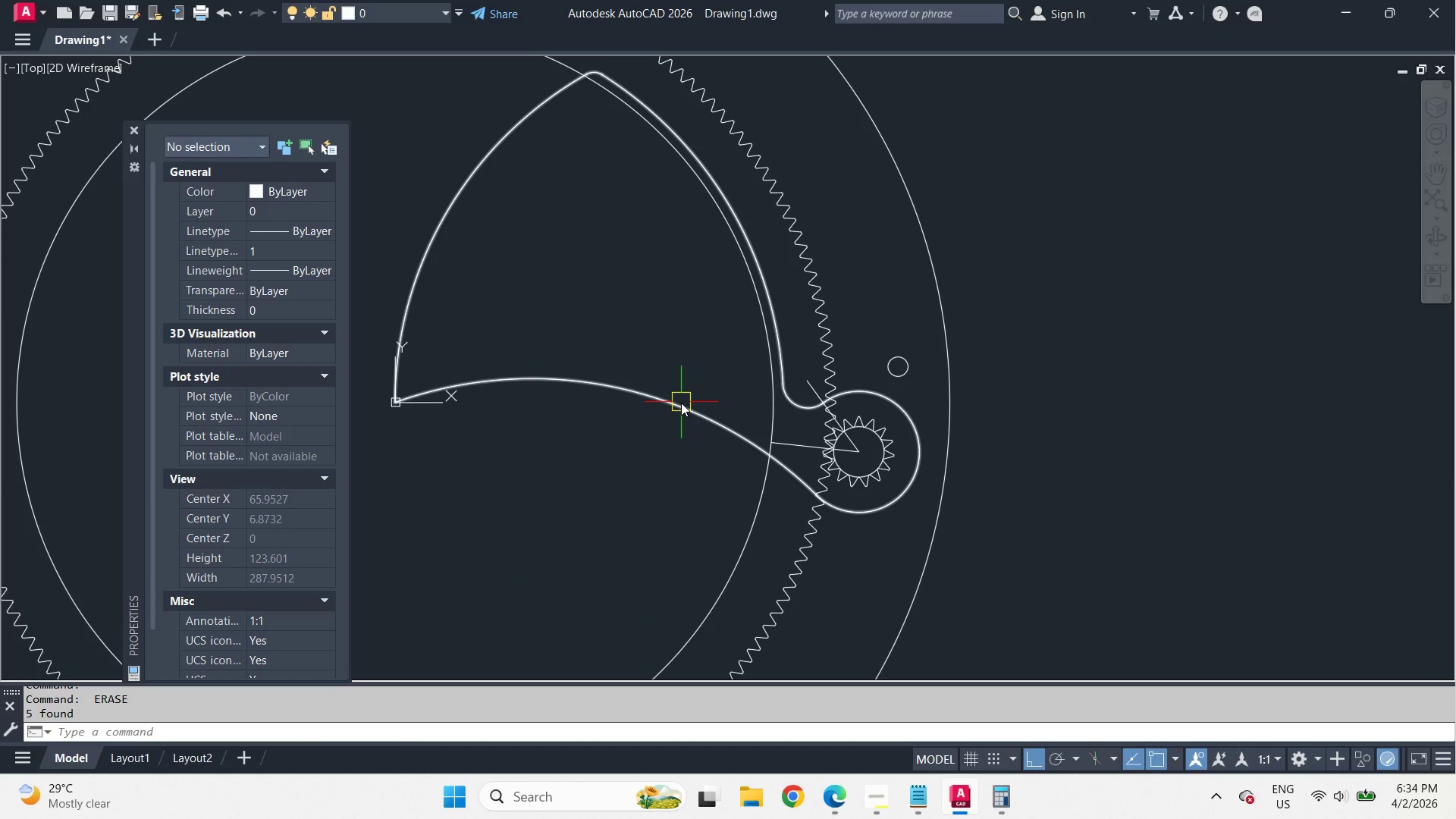 
left_click([681, 403])
 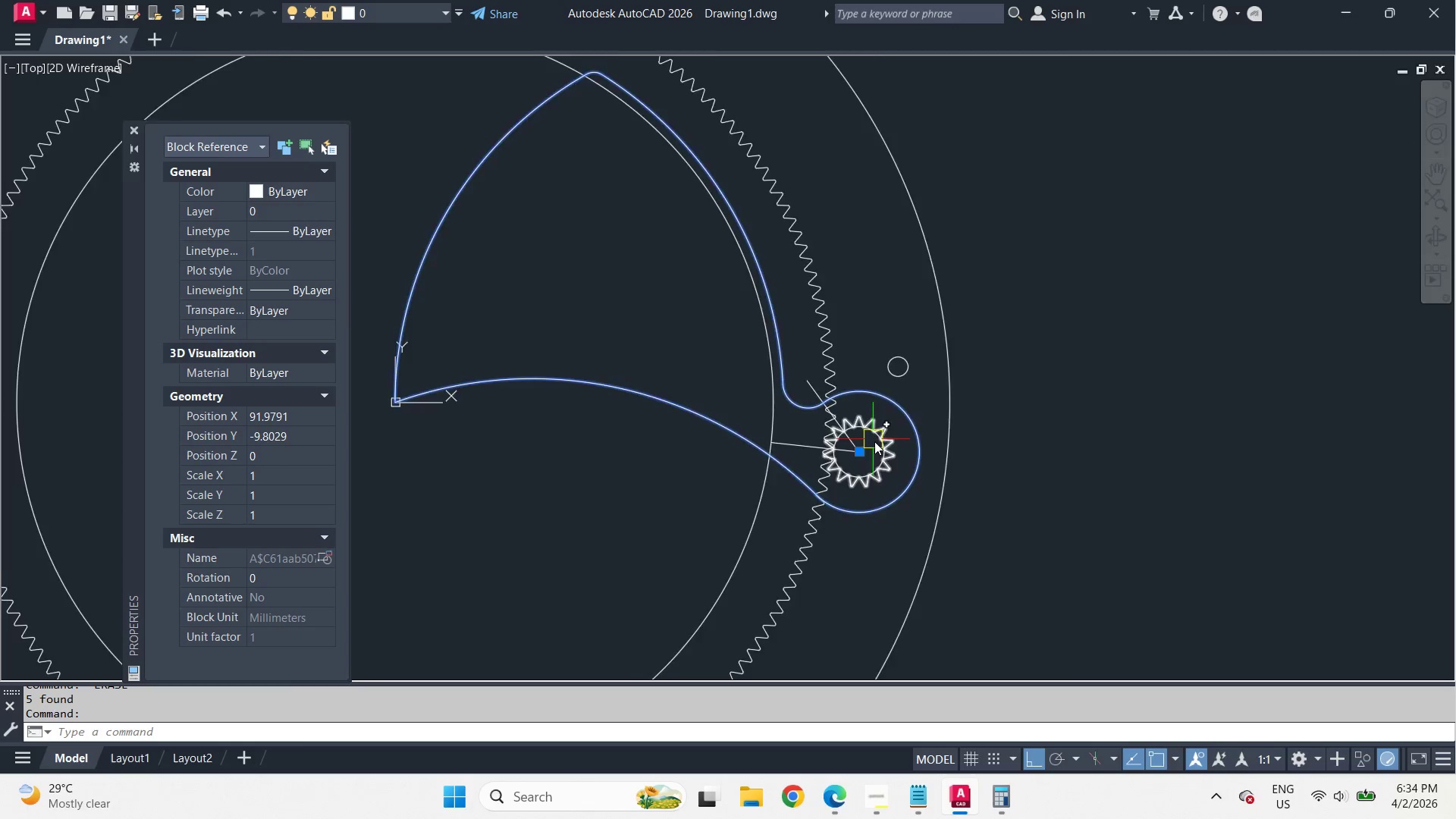 
scroll: coordinate [890, 451], scroll_direction: up, amount: 2.0
 